 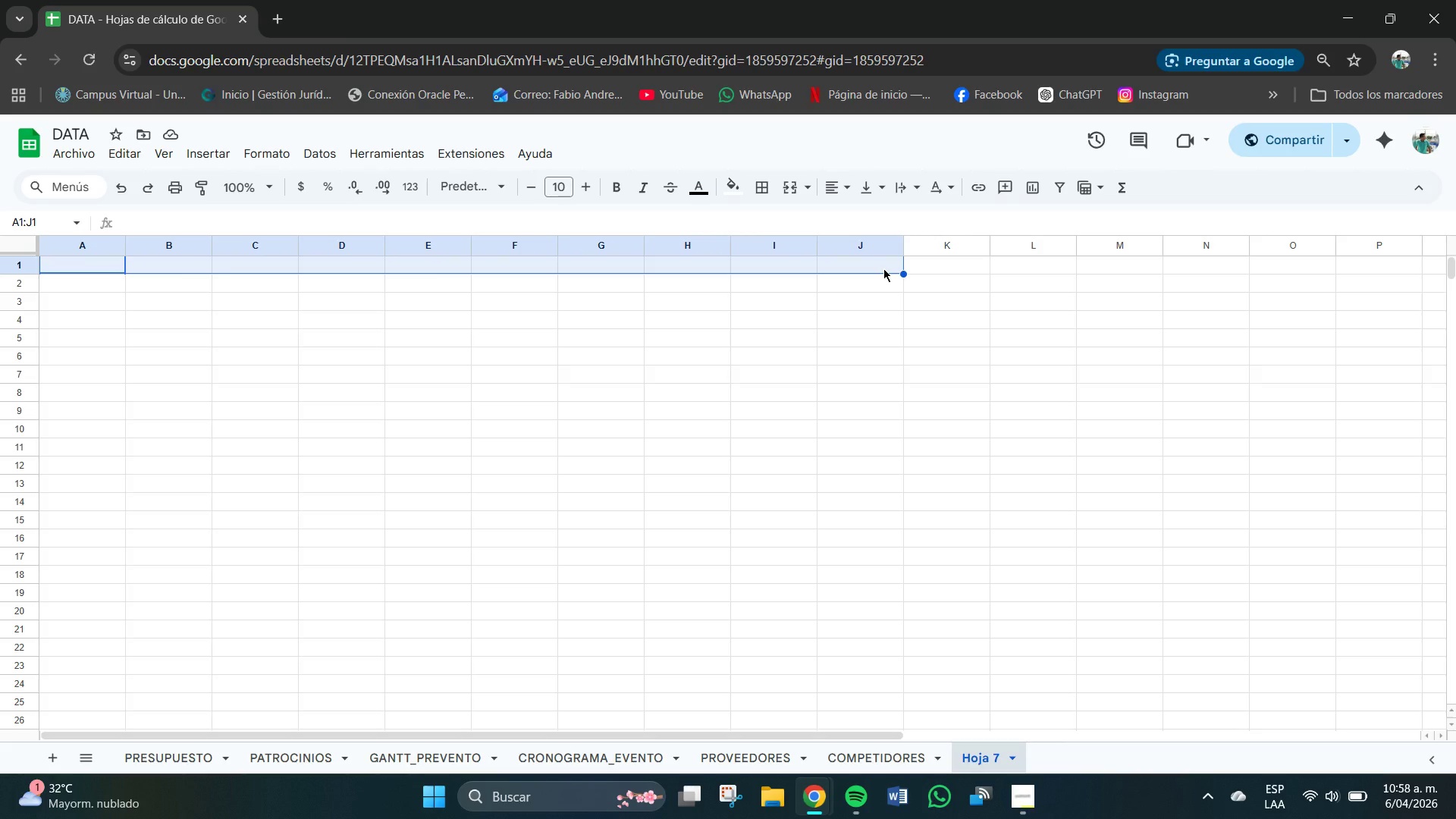 
left_click([802, 190])
 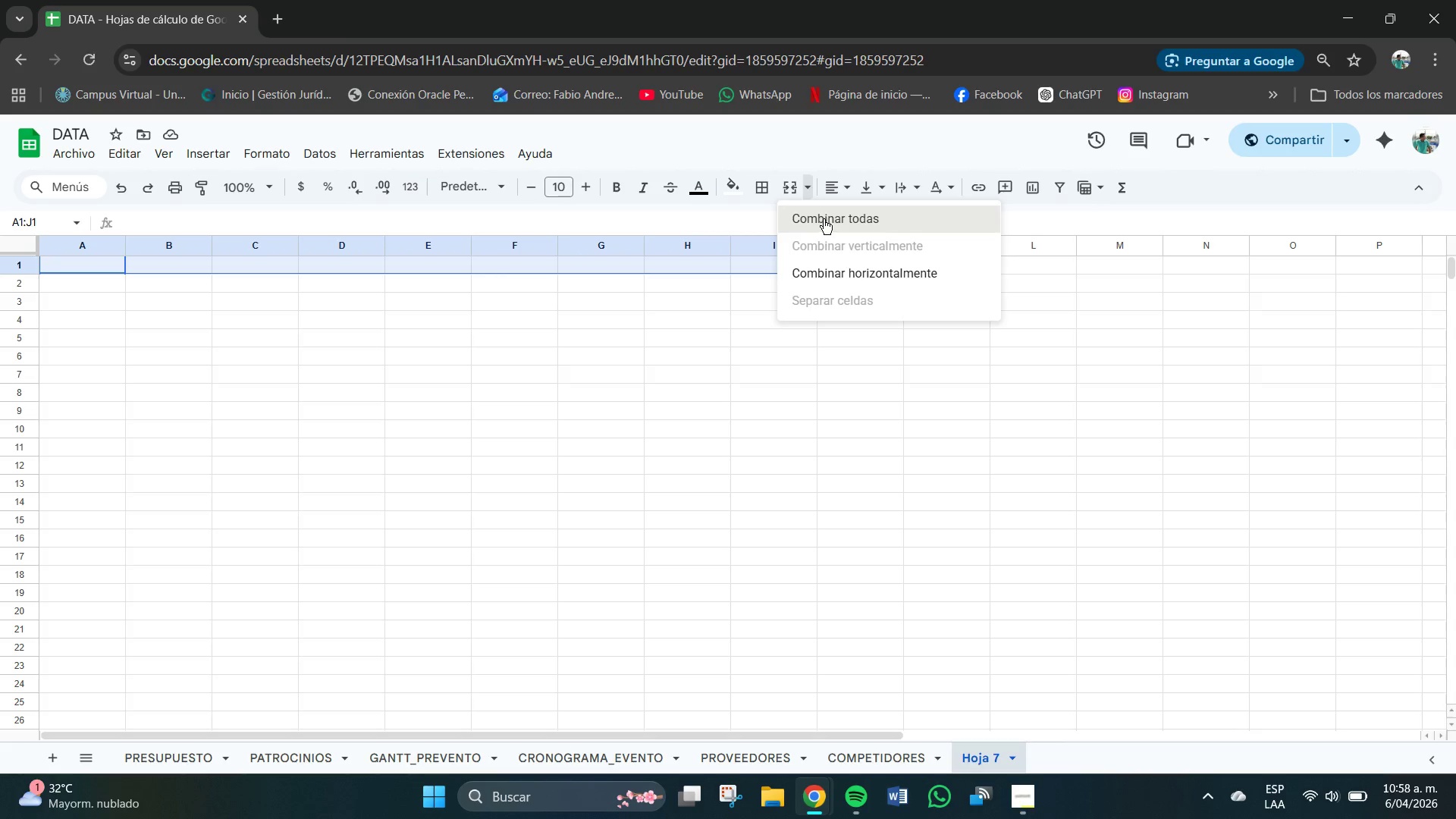 
left_click([824, 220])
 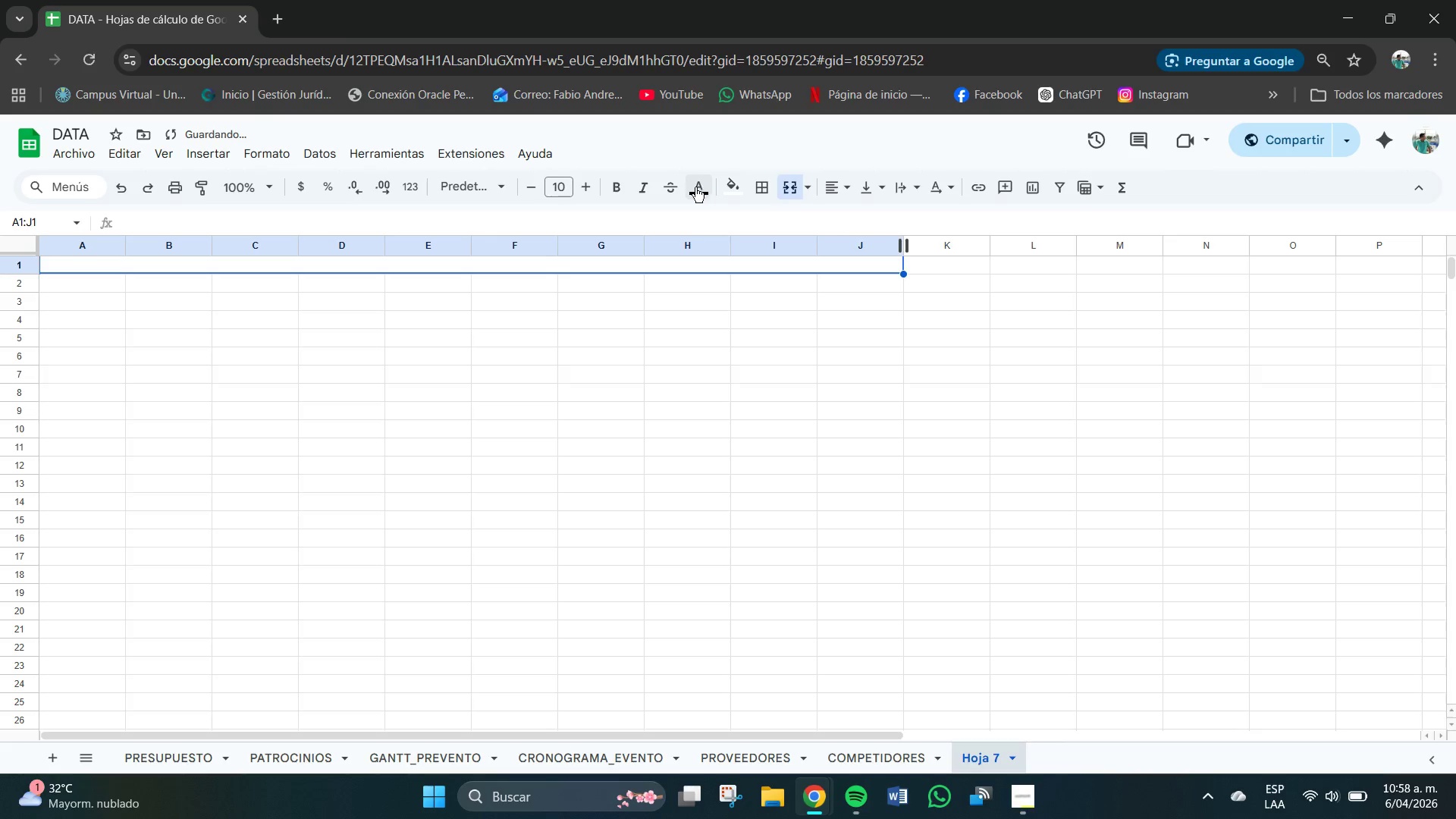 
left_click([732, 185])
 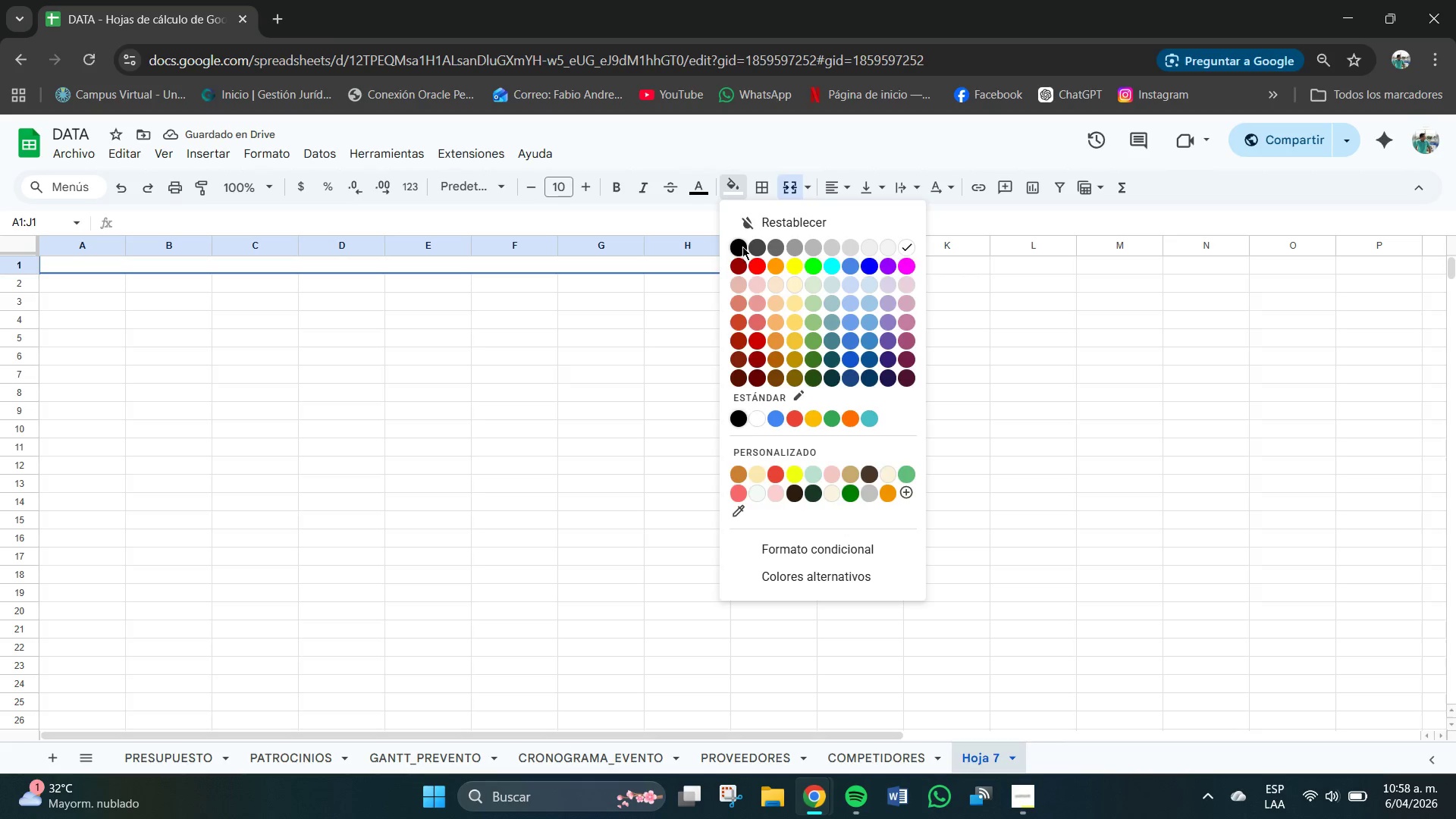 
left_click([742, 246])
 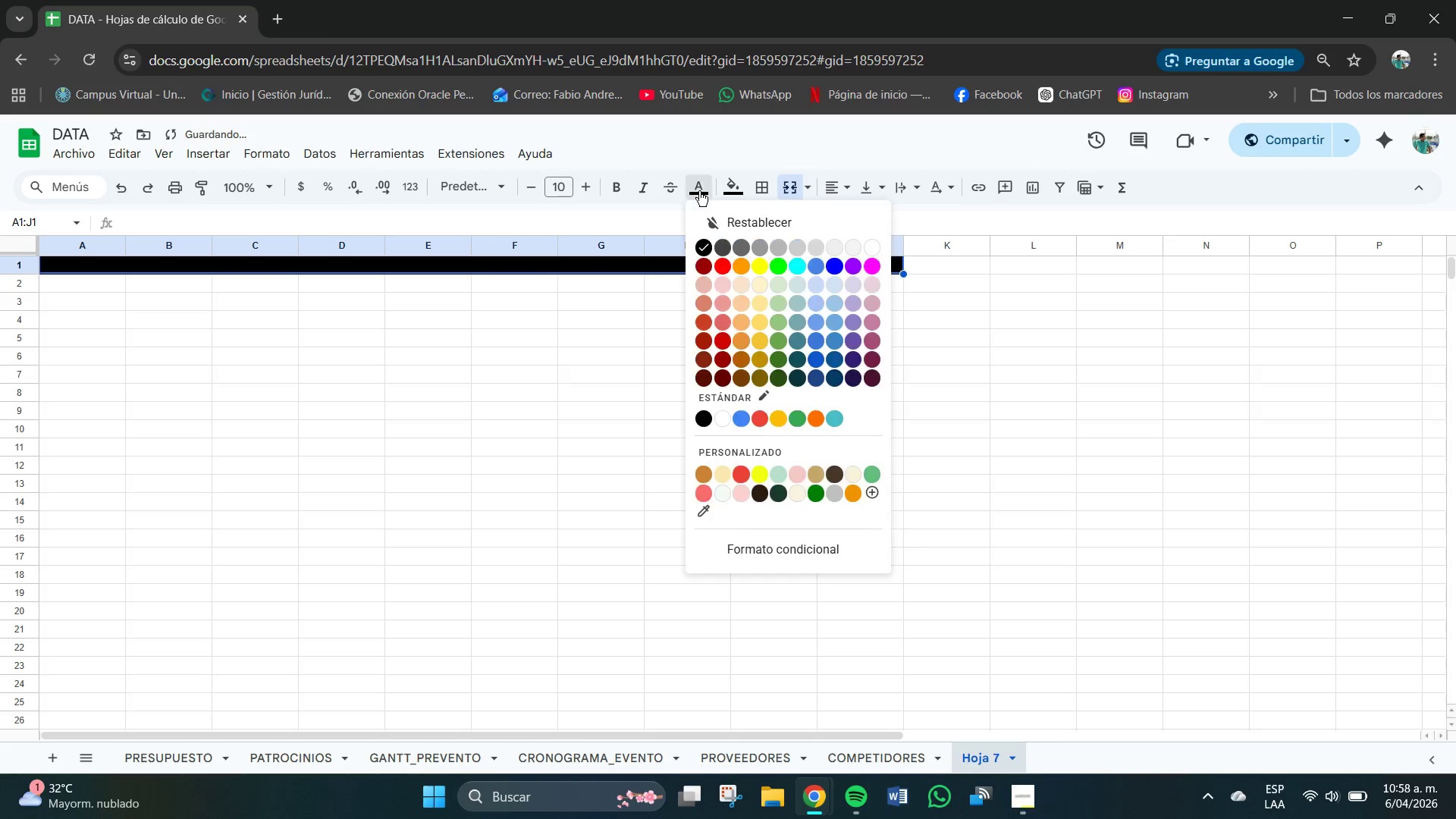 
left_click([699, 191])
 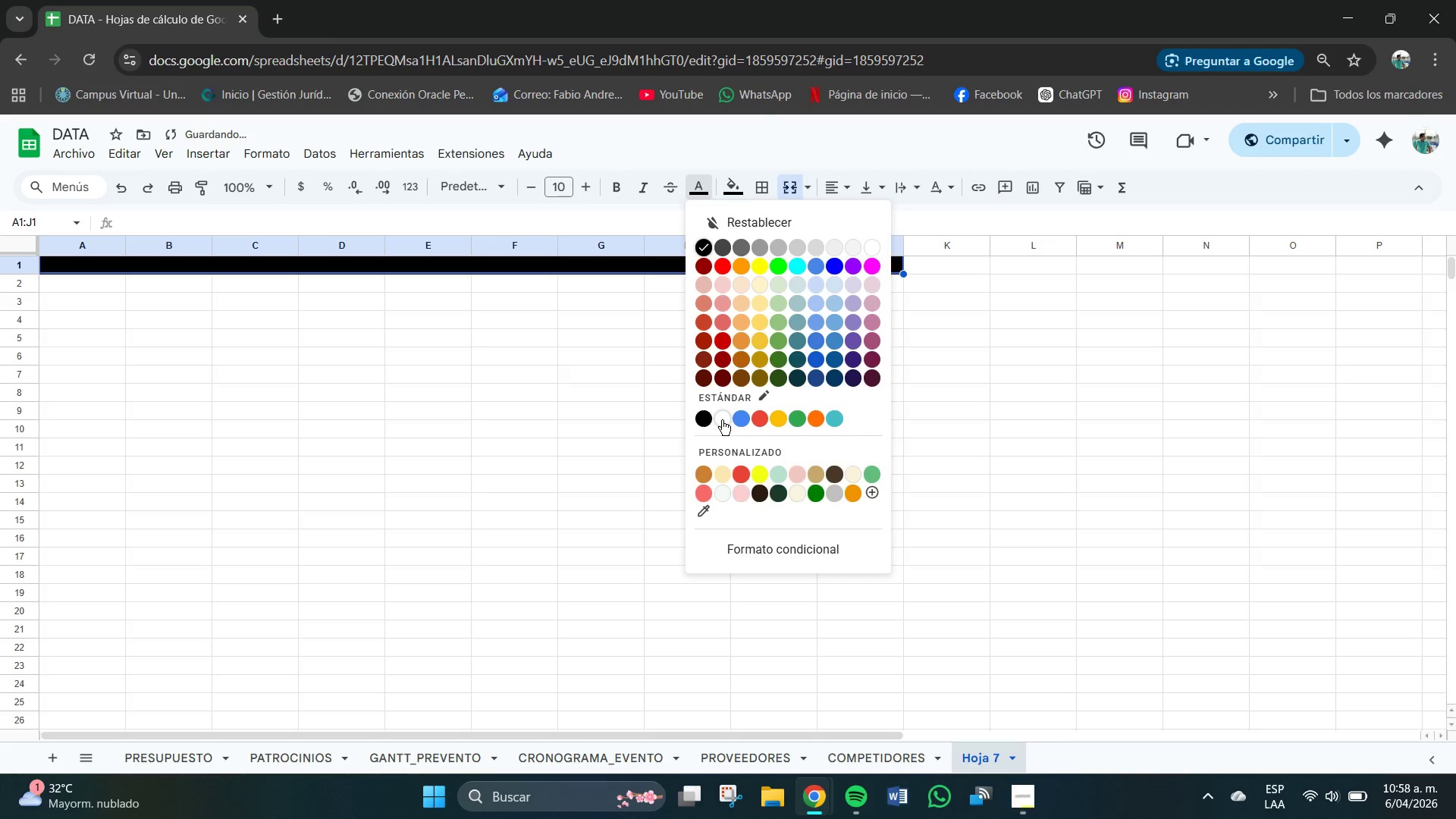 
left_click([720, 420])
 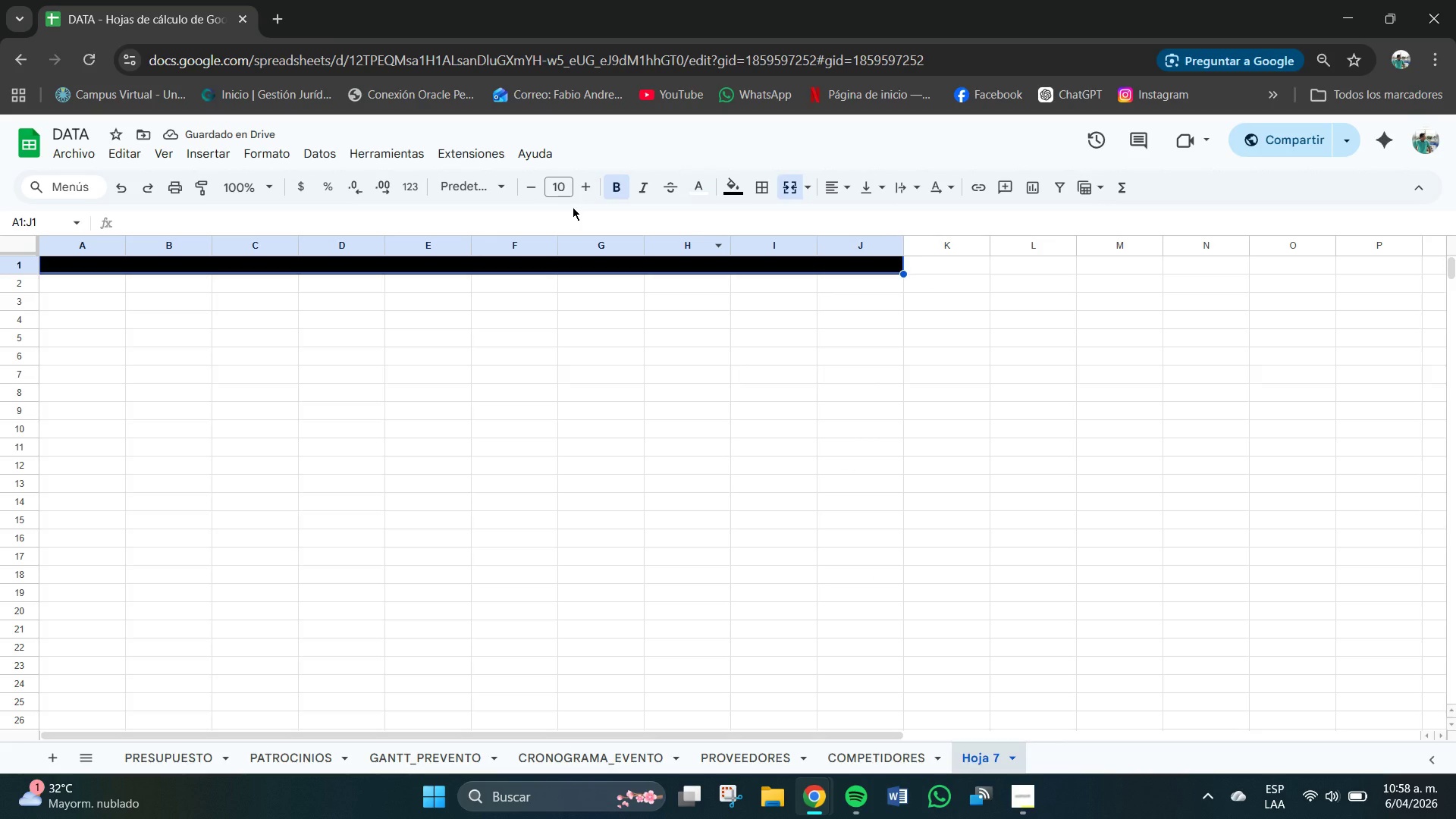 
wait(5.5)
 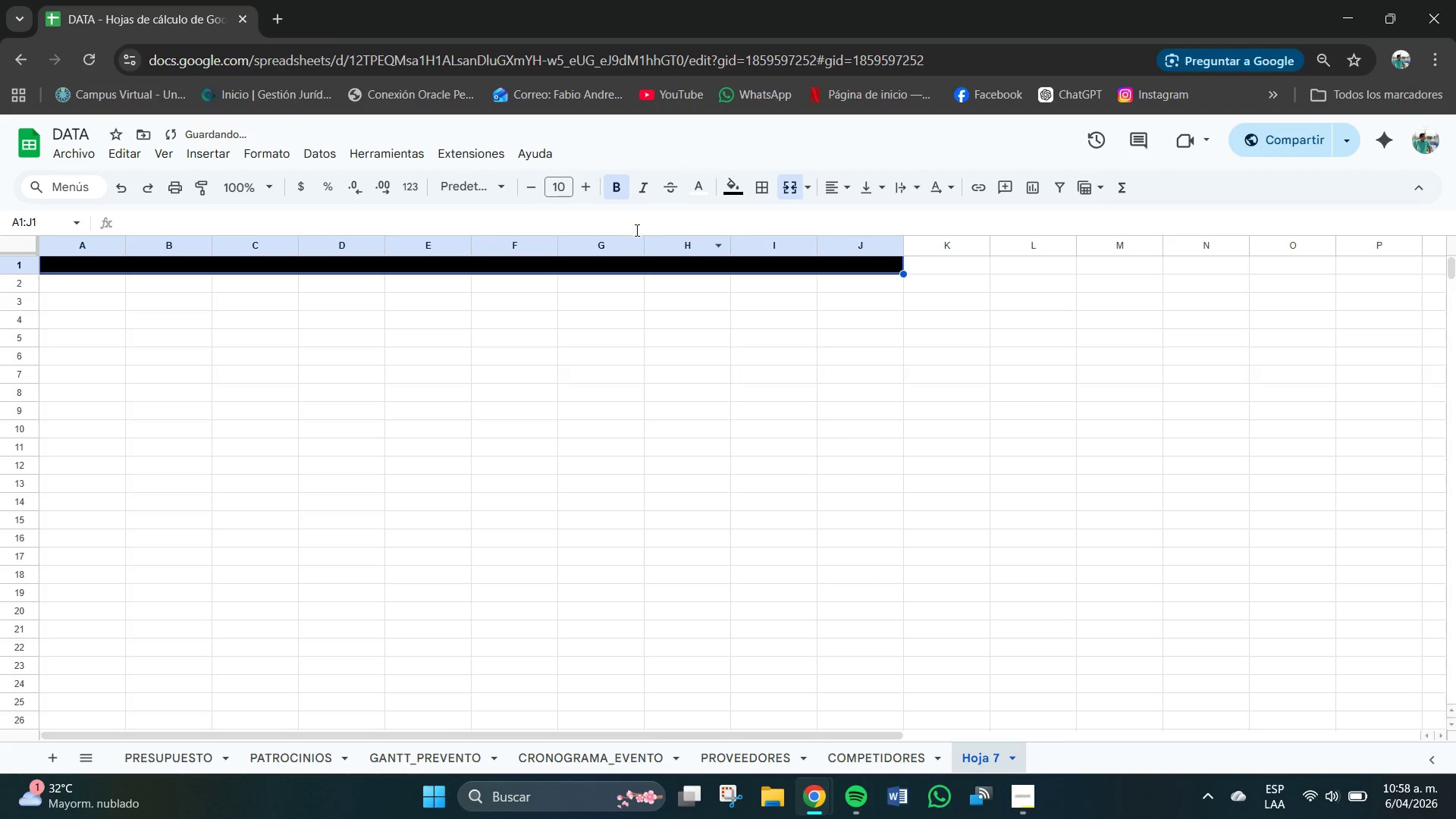 
left_click([565, 192])
 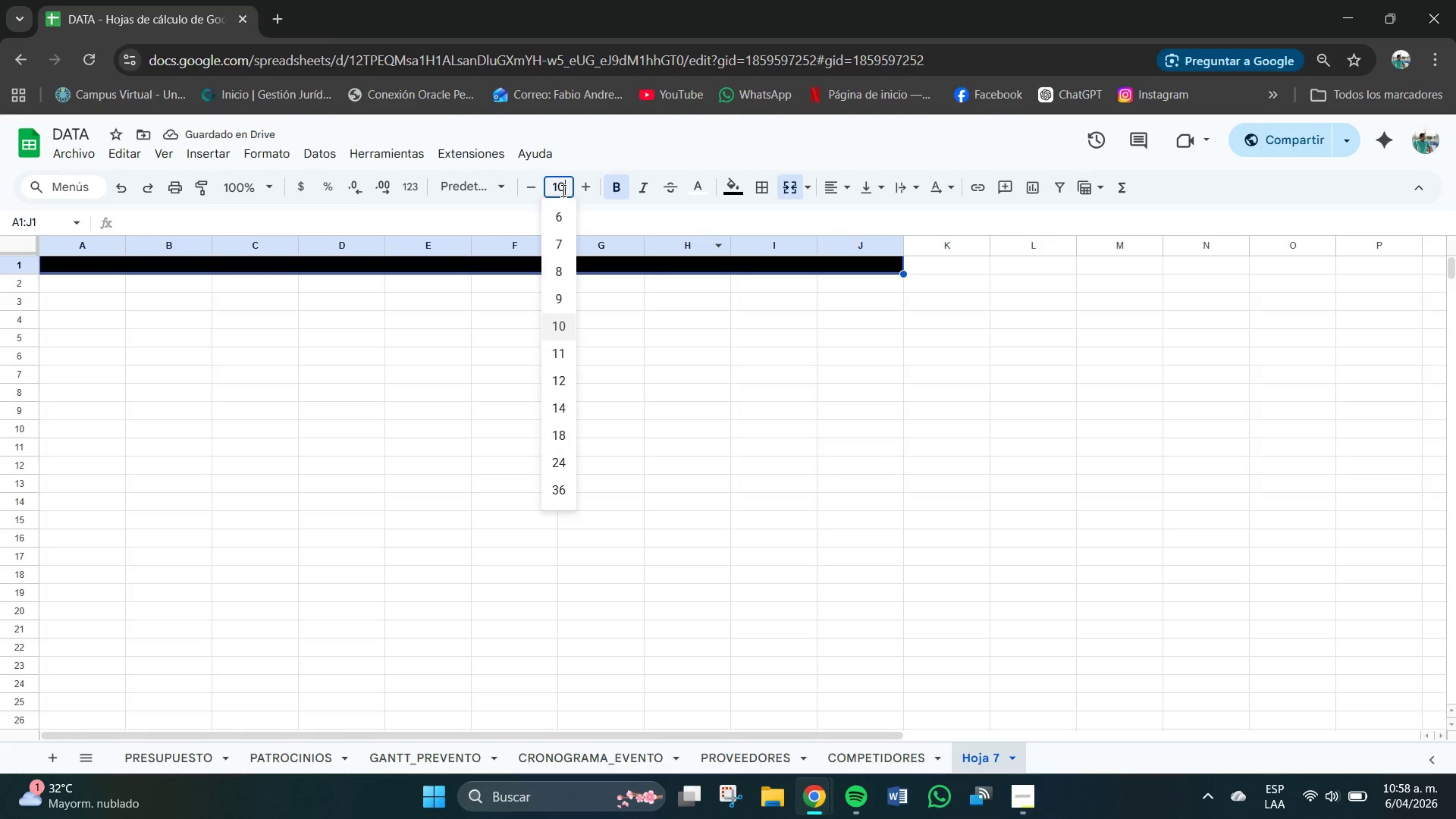 
key(End)
 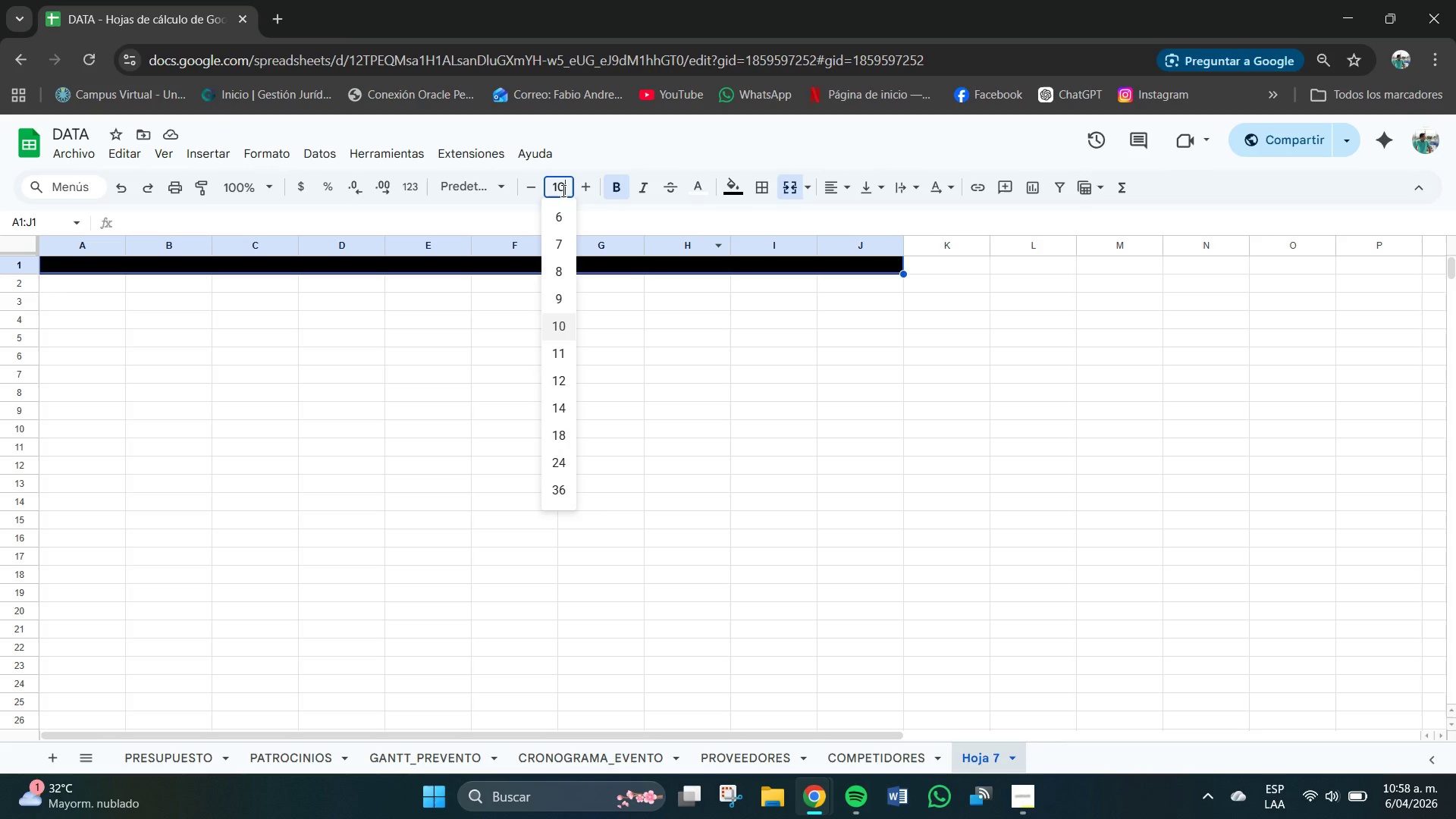 
key(BrightnessDown)
 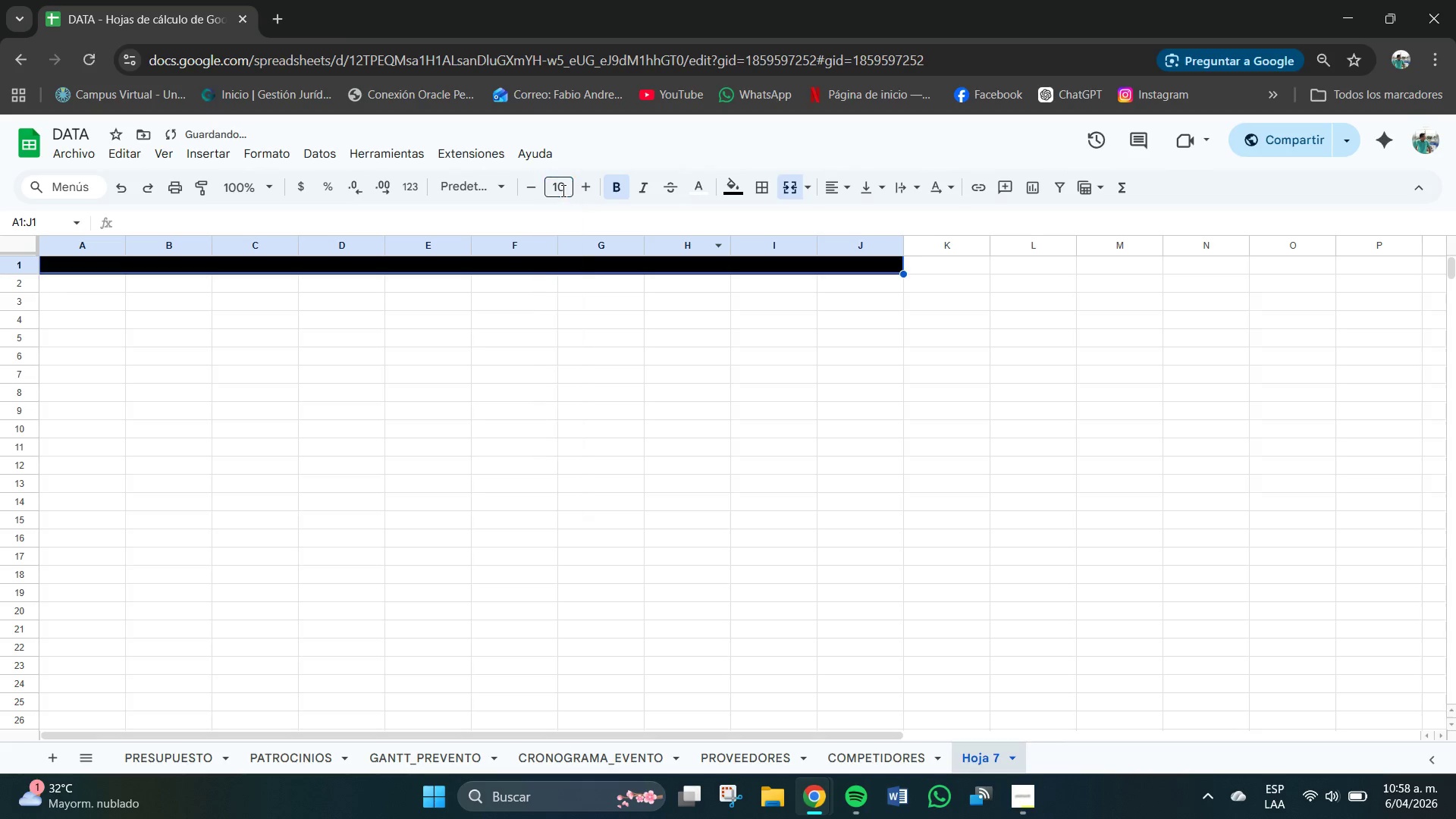 
key(NumpadEnter)
 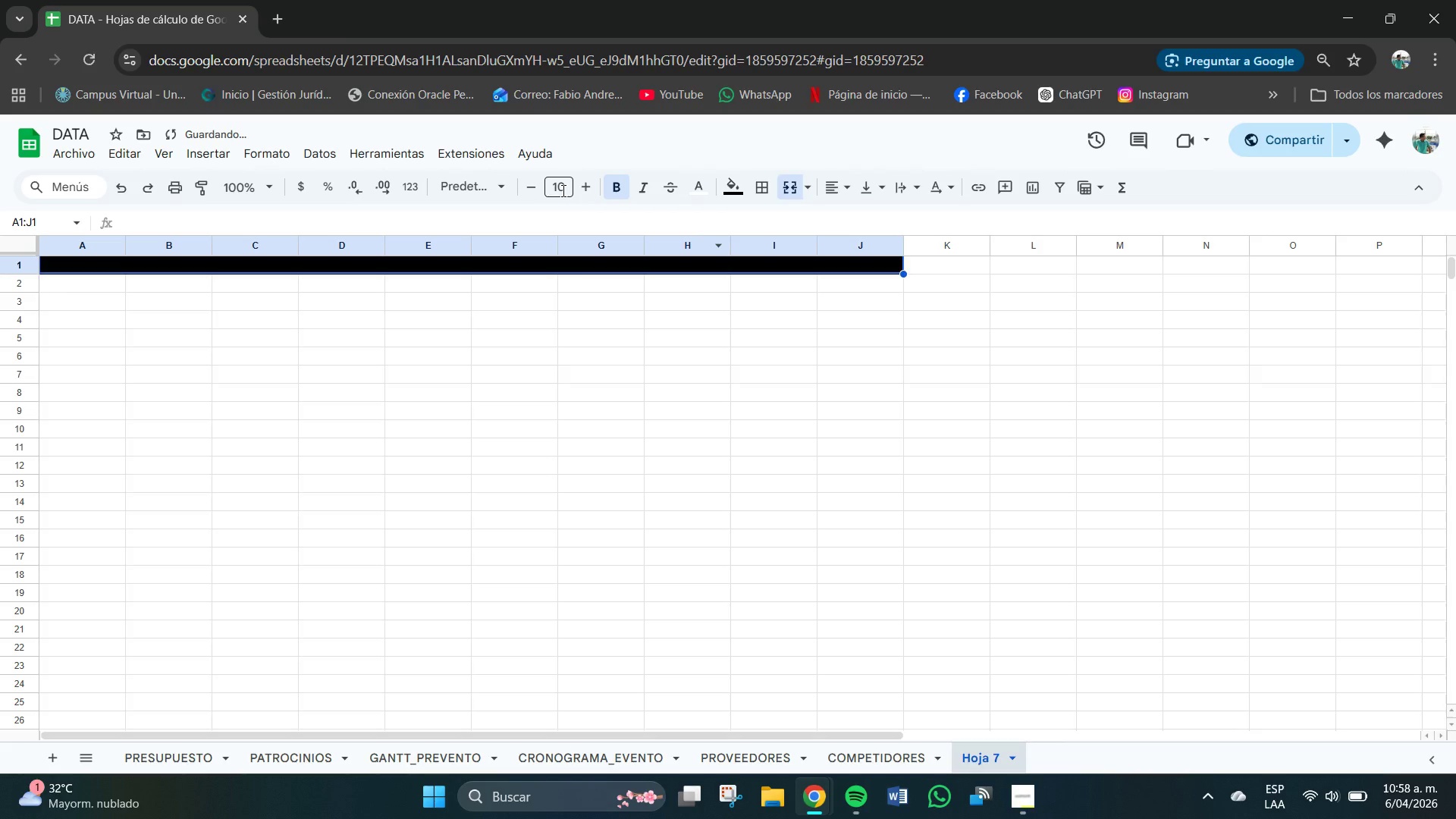 
left_click([563, 191])
 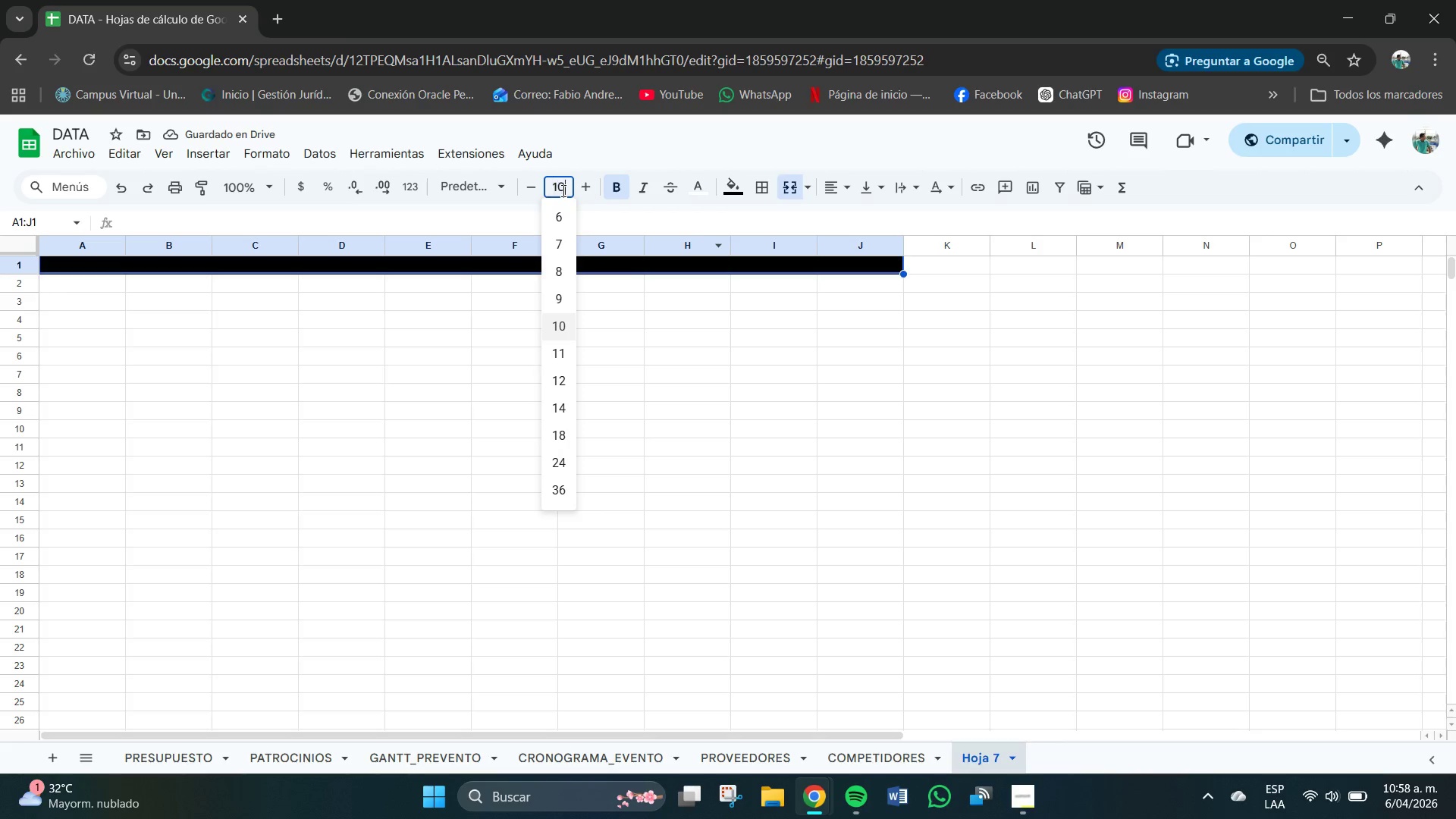 
key(End)
 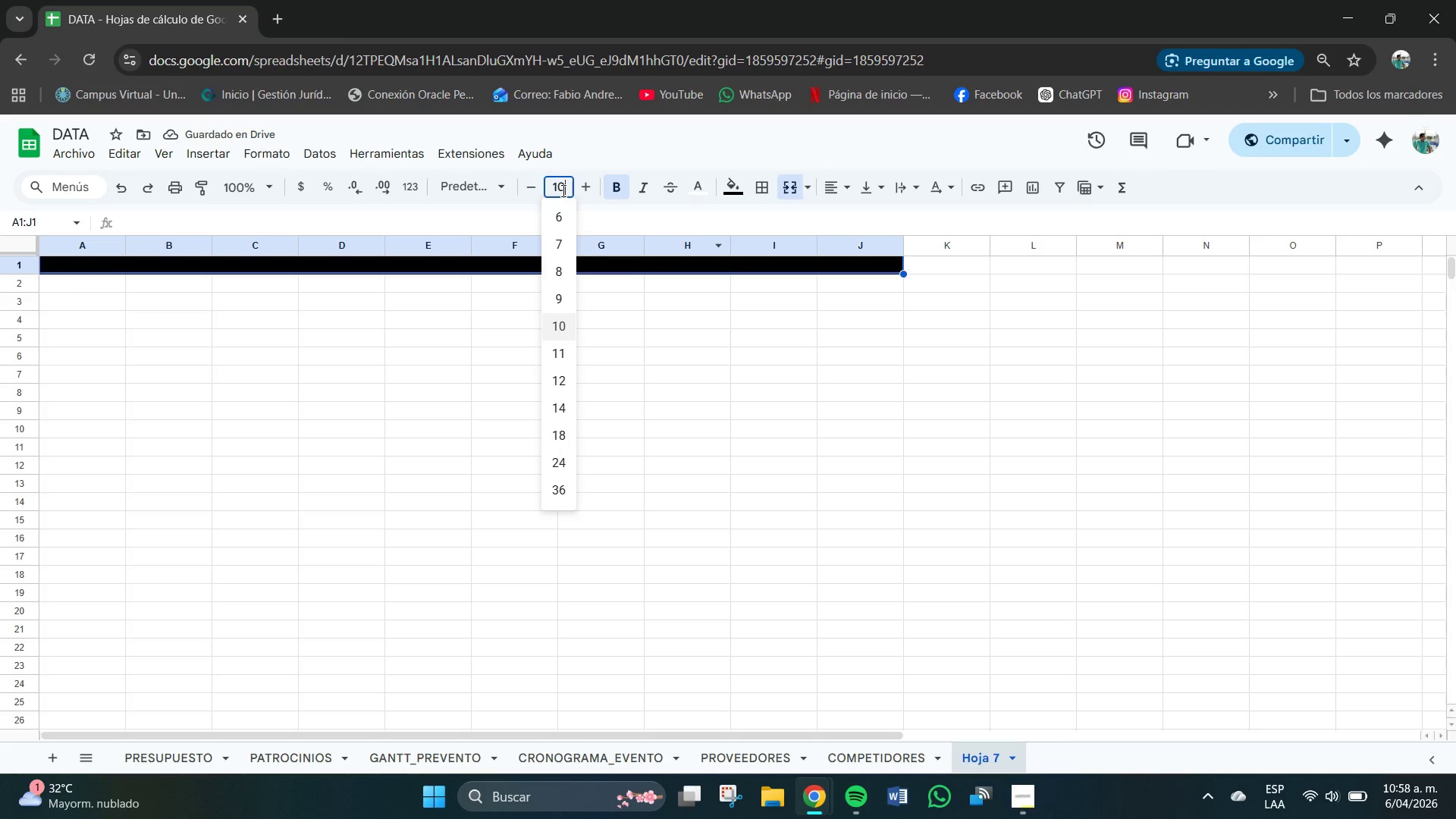 
key(BrightnessDown)
 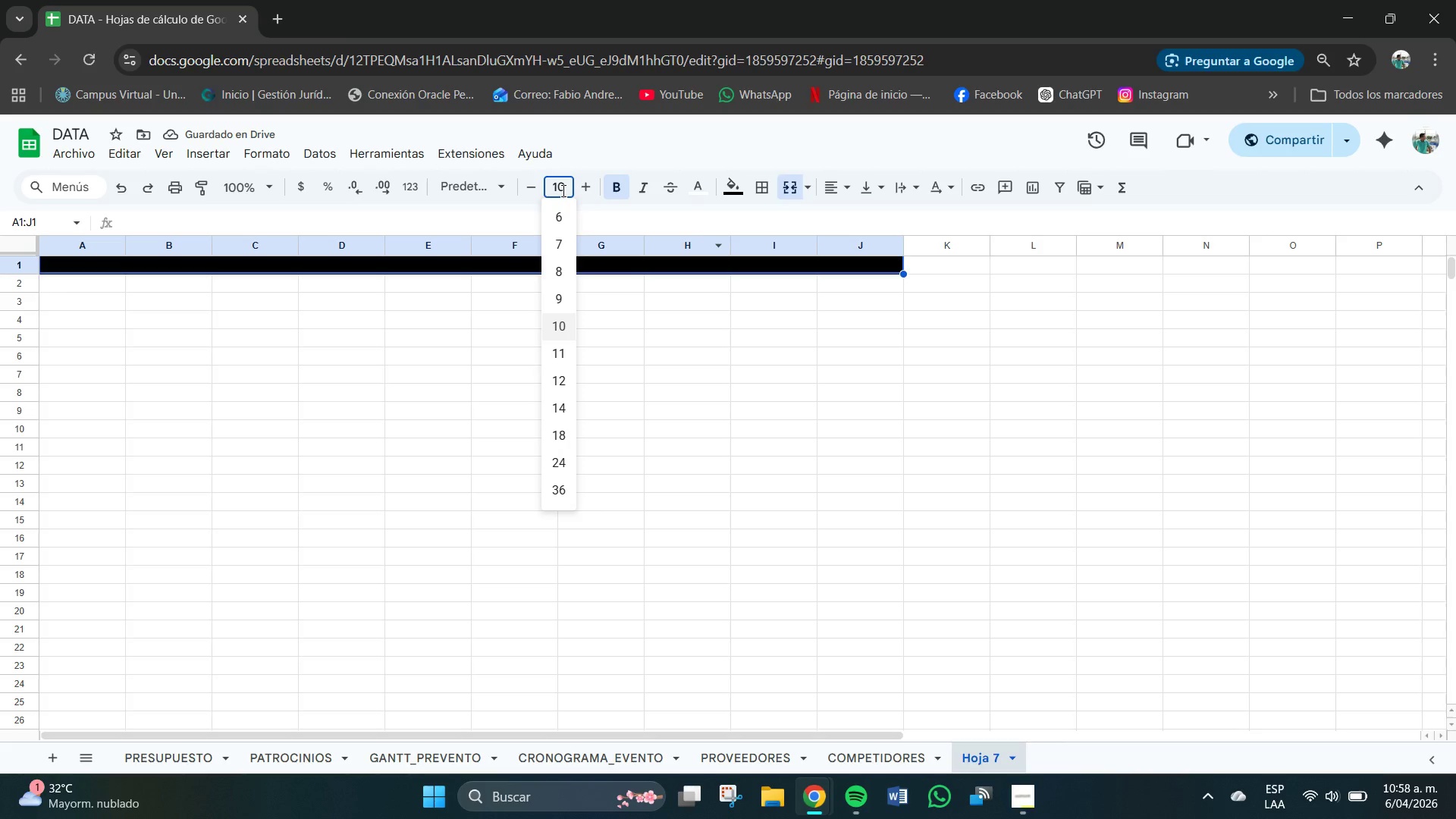 
key(NumLock)
 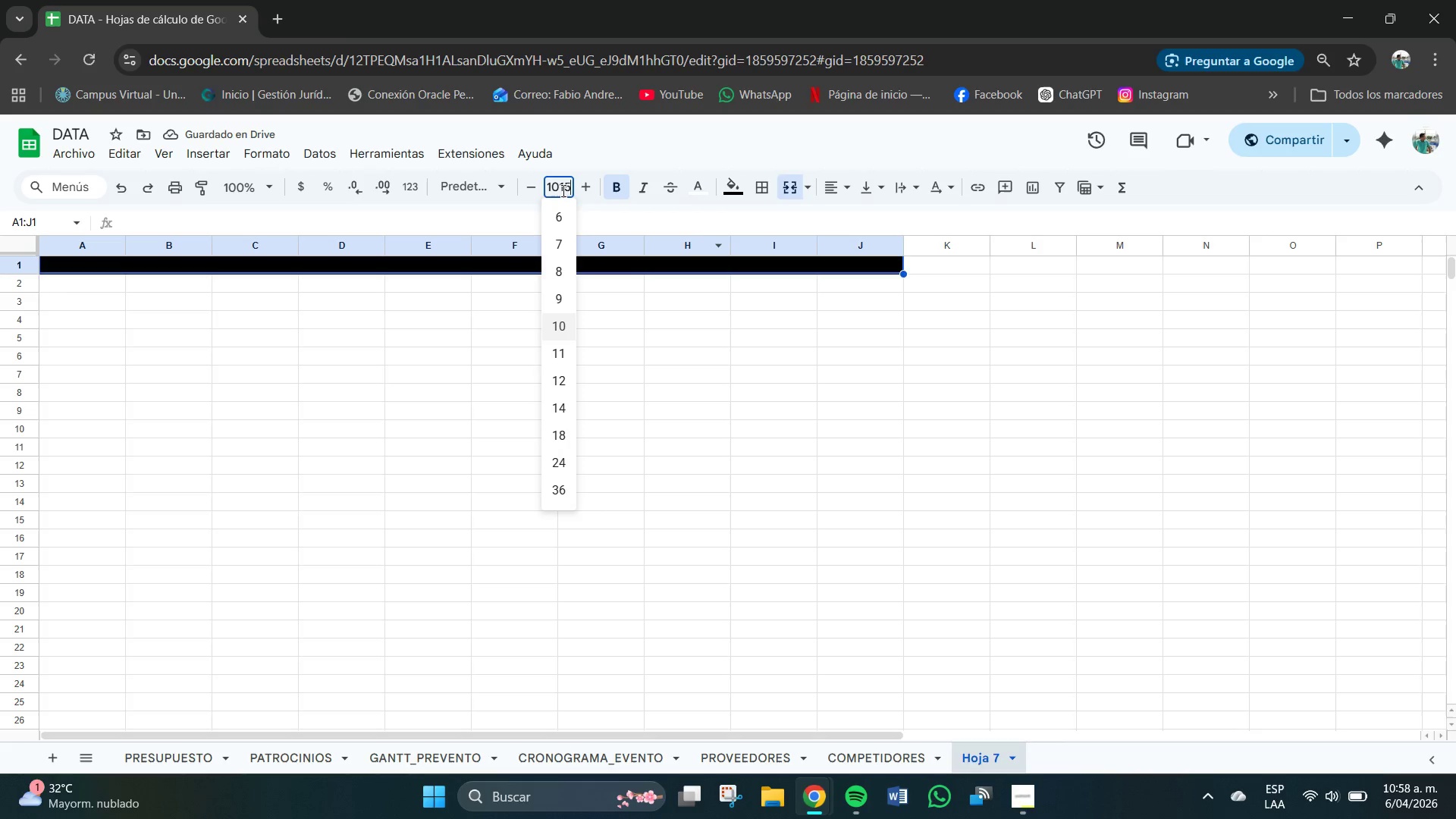 
key(Numpad1)
 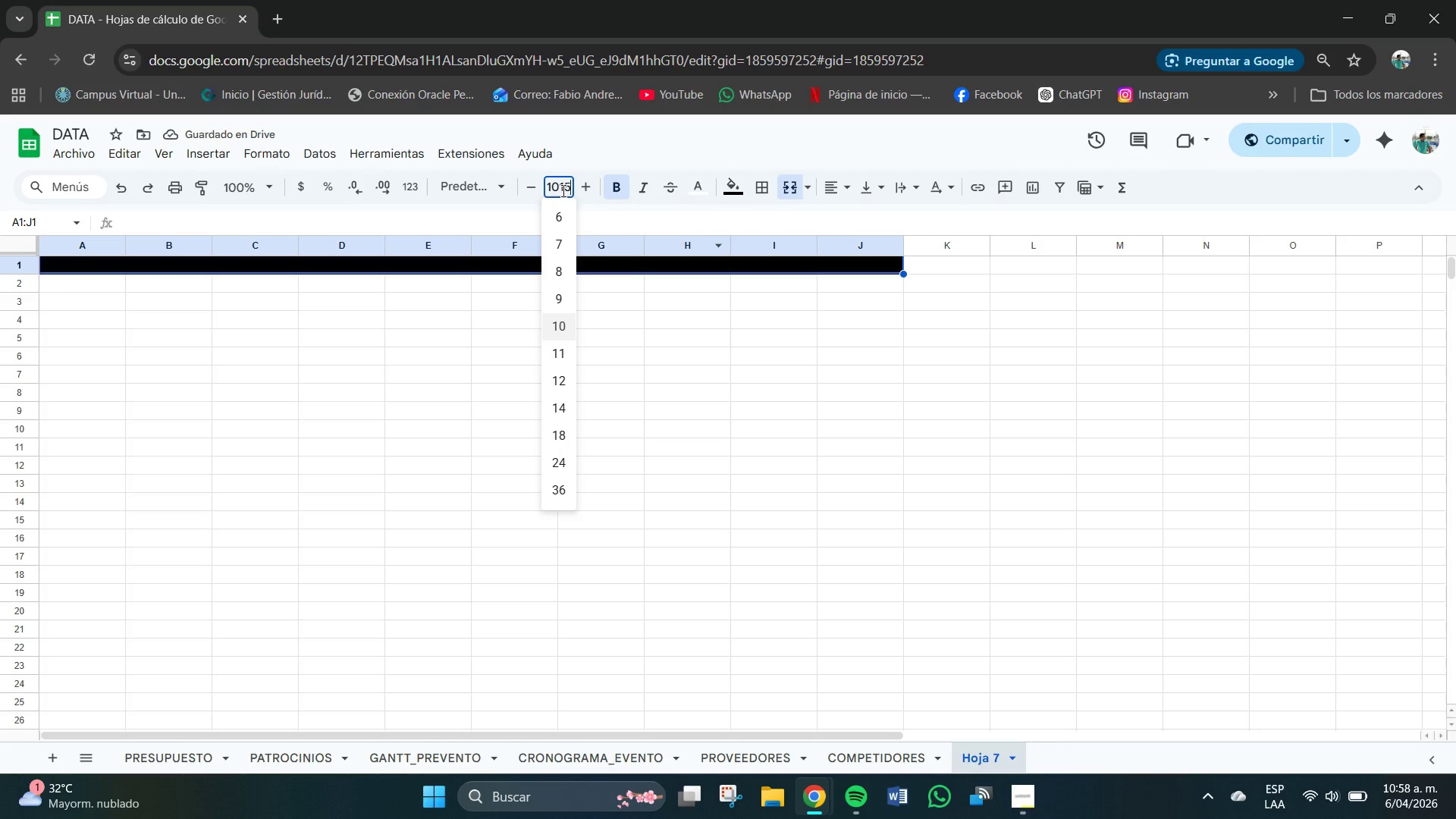 
key(Numpad5)
 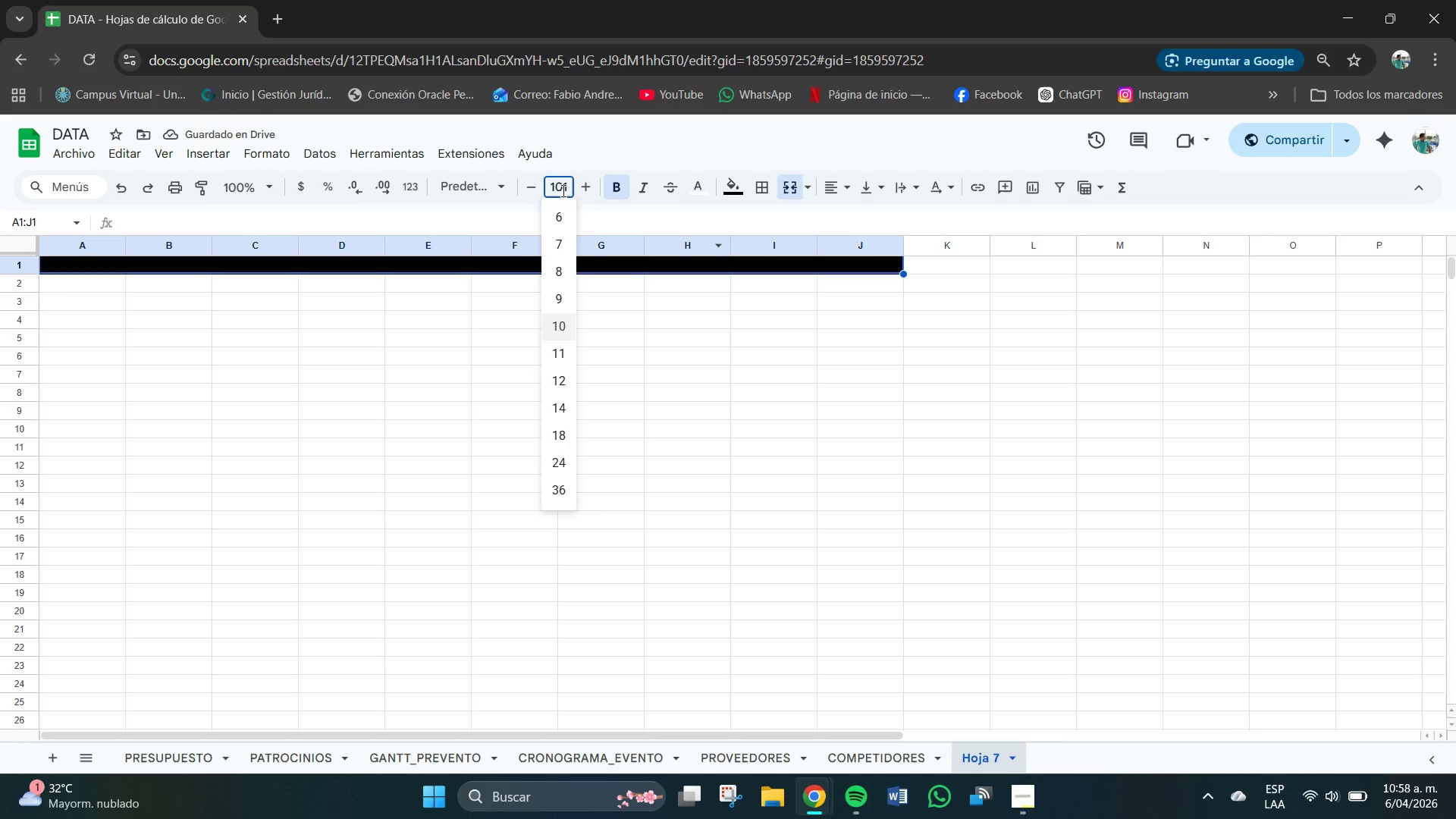 
key(Backspace)
 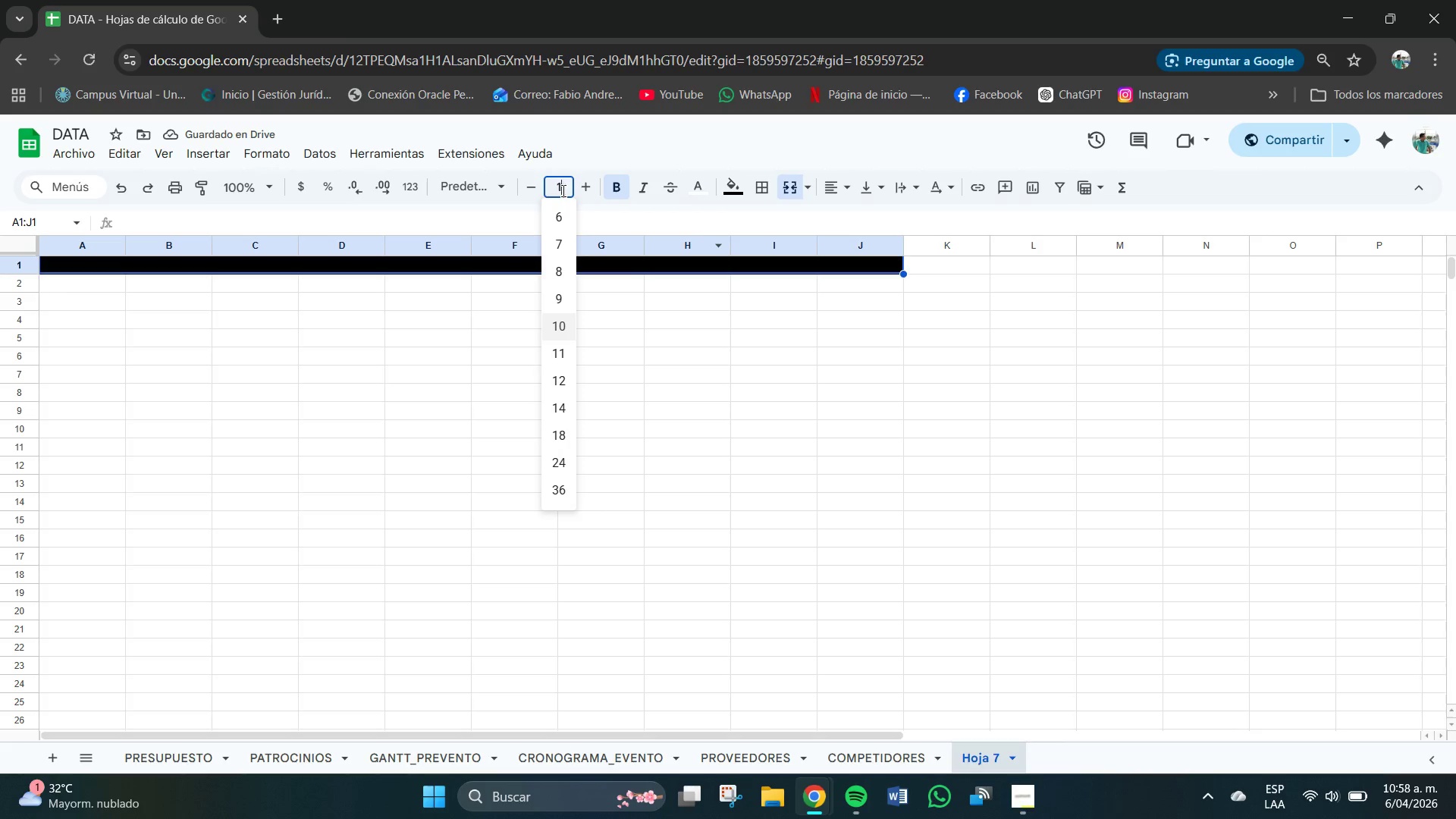 
key(Backspace)
 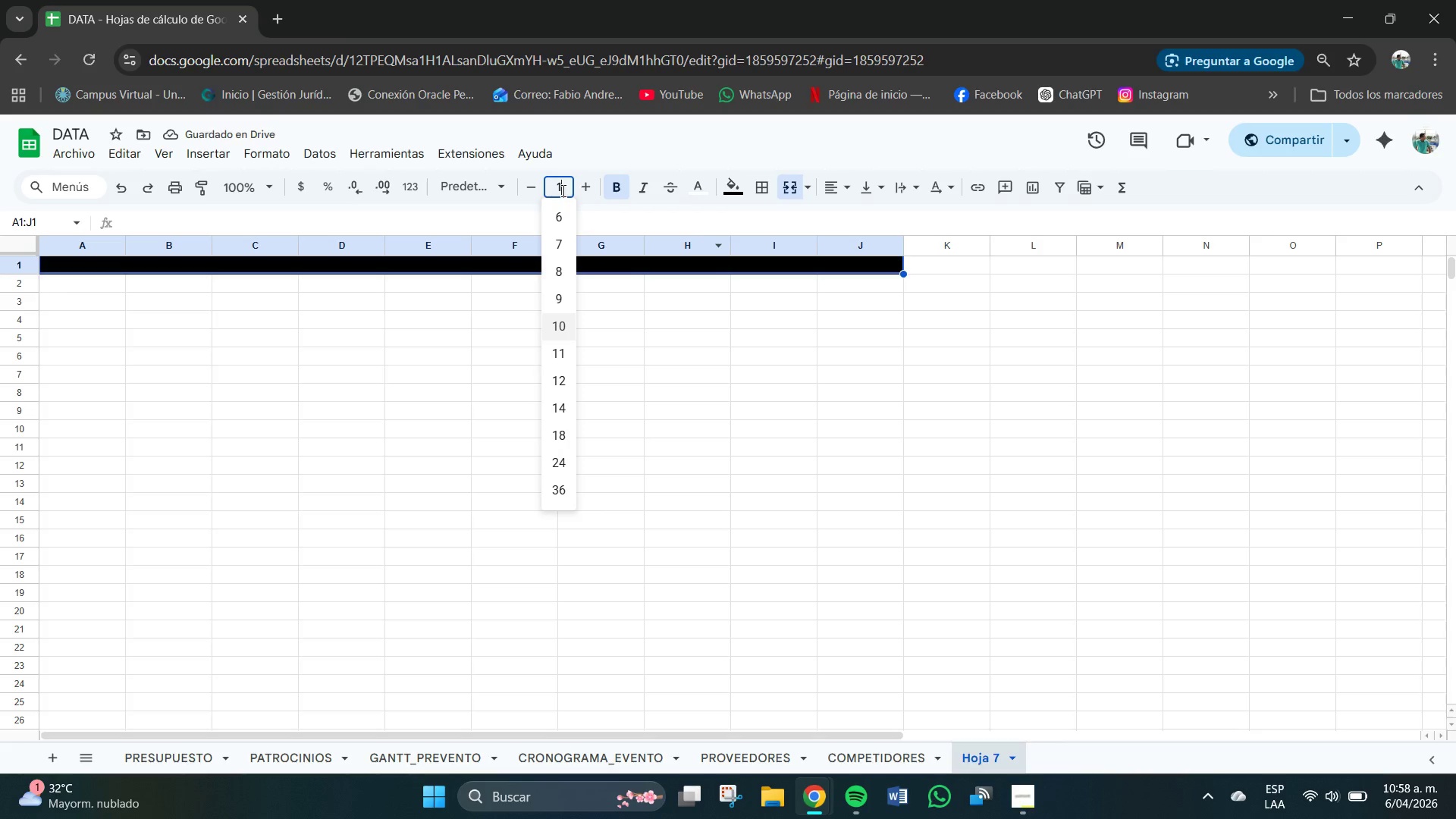 
key(Backspace)
 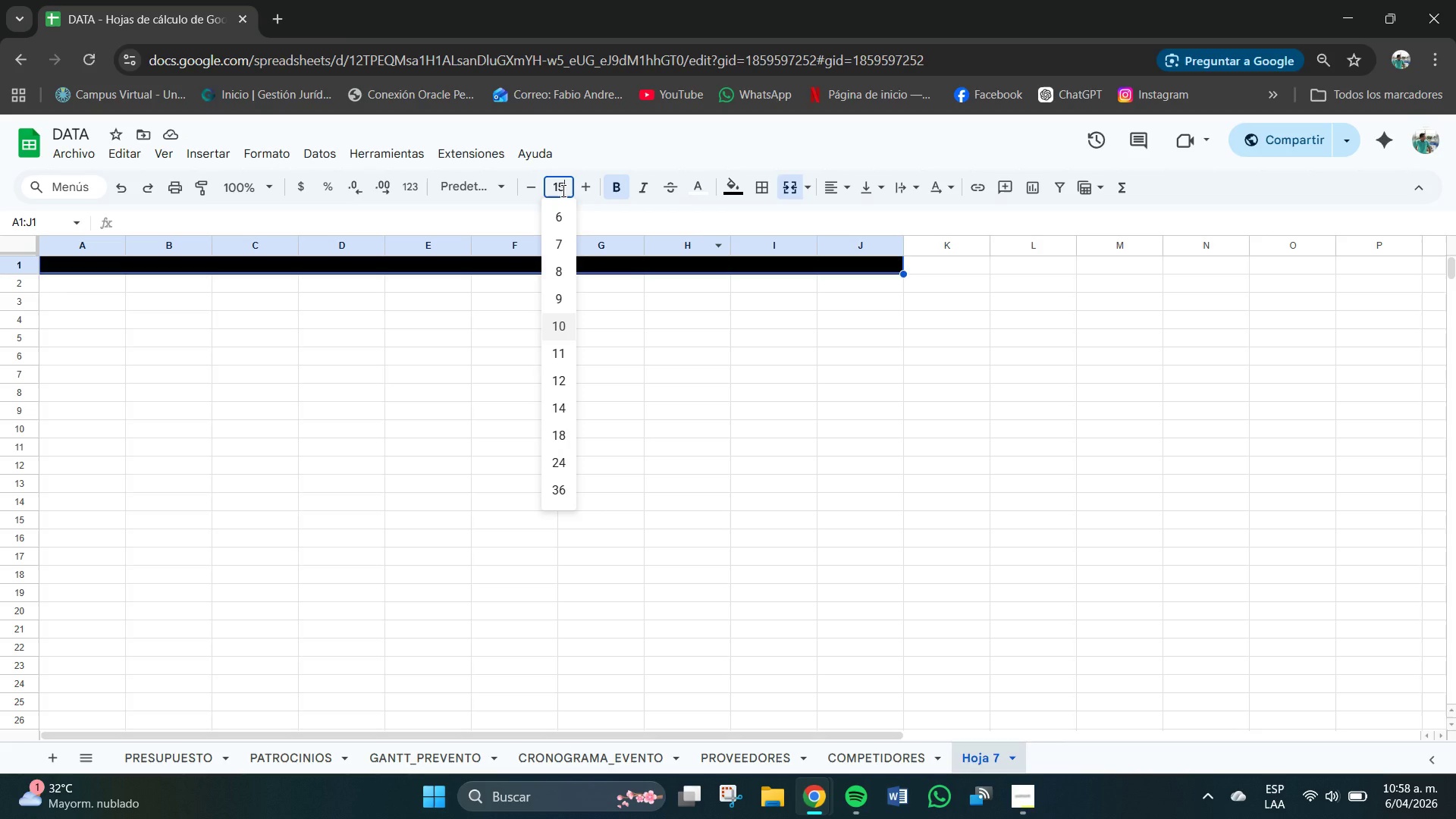 
key(Numpad5)
 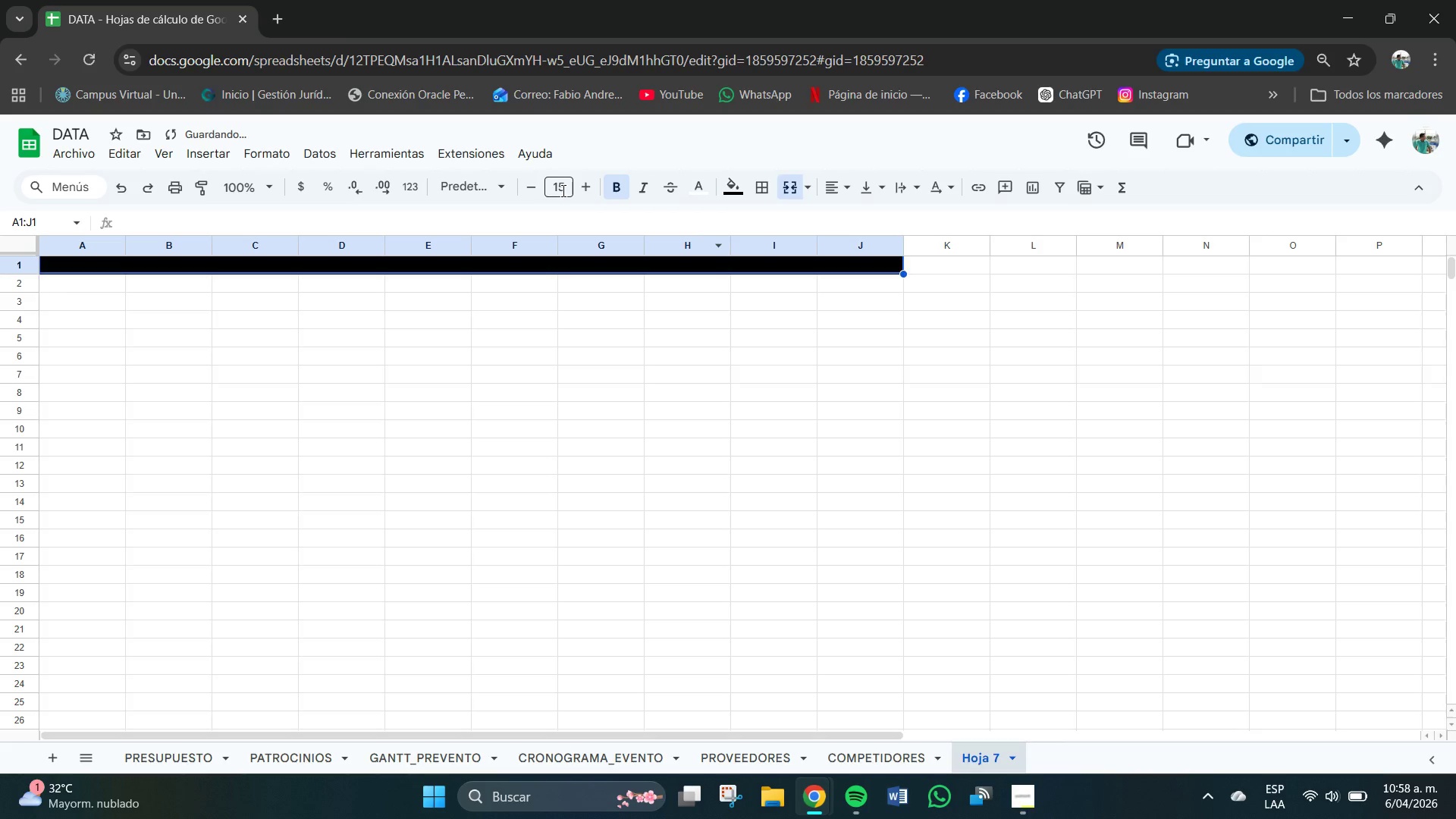 
key(NumpadEnter)
 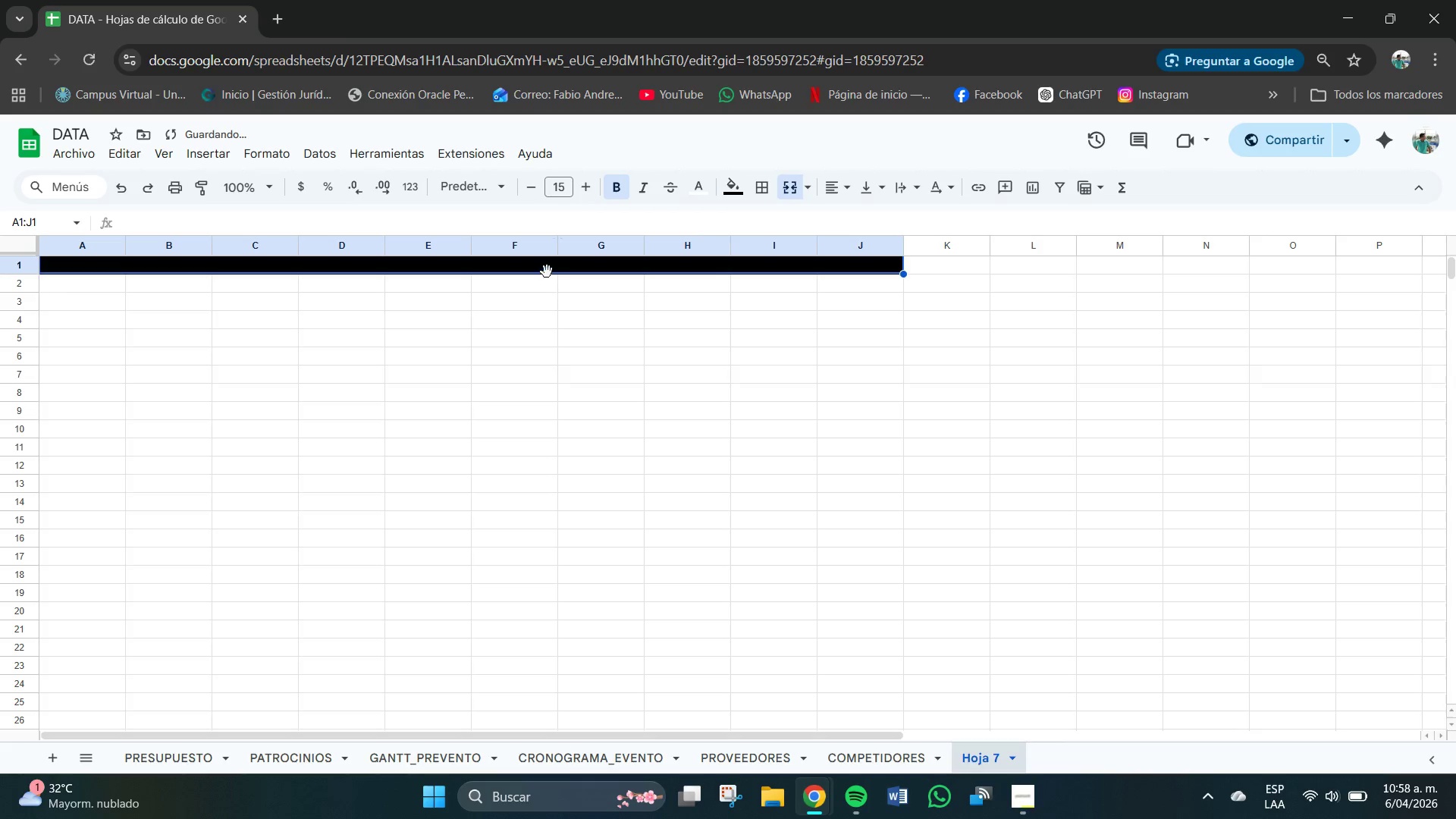 
left_click([545, 270])
 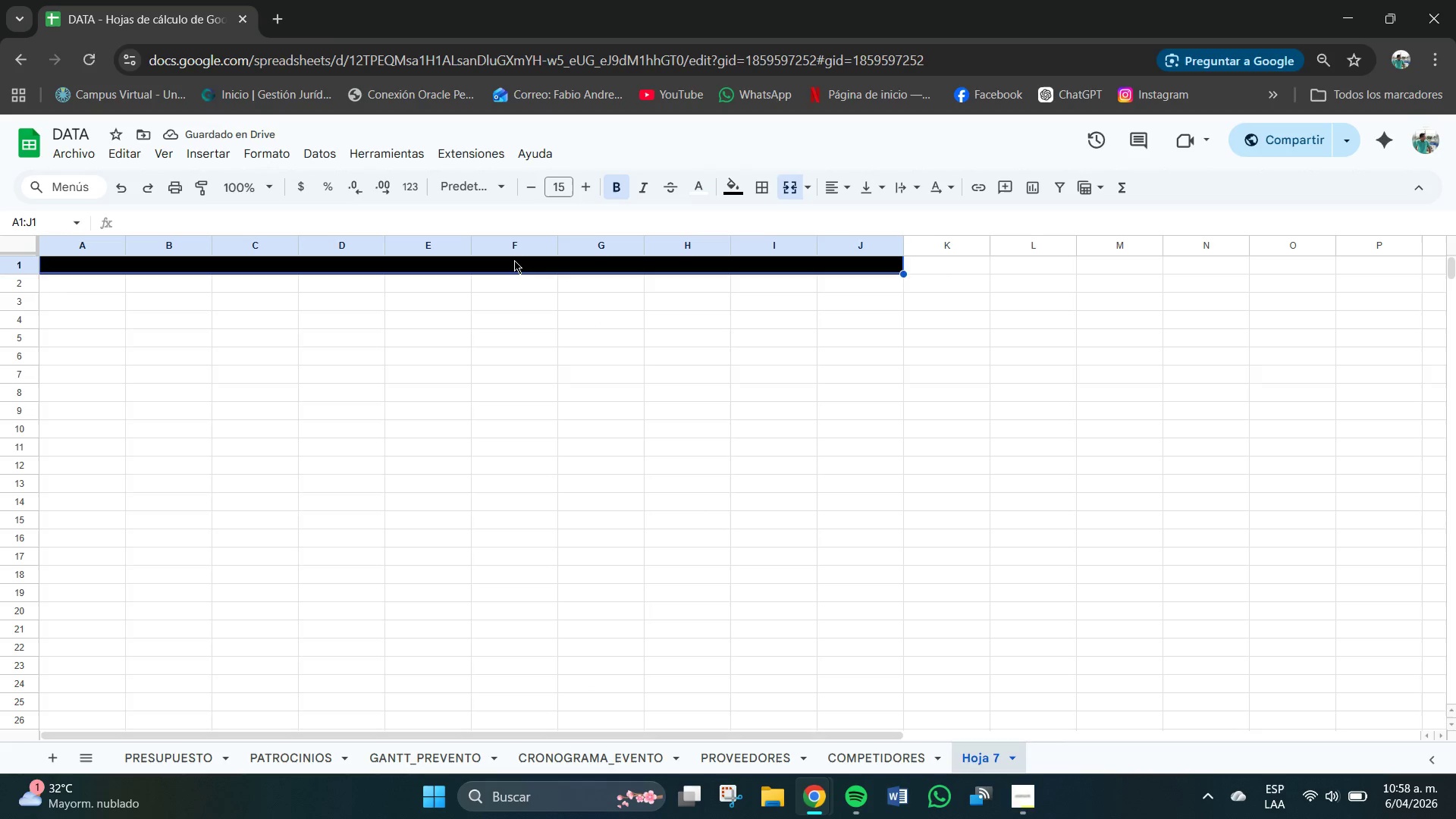 
double_click([514, 260])
 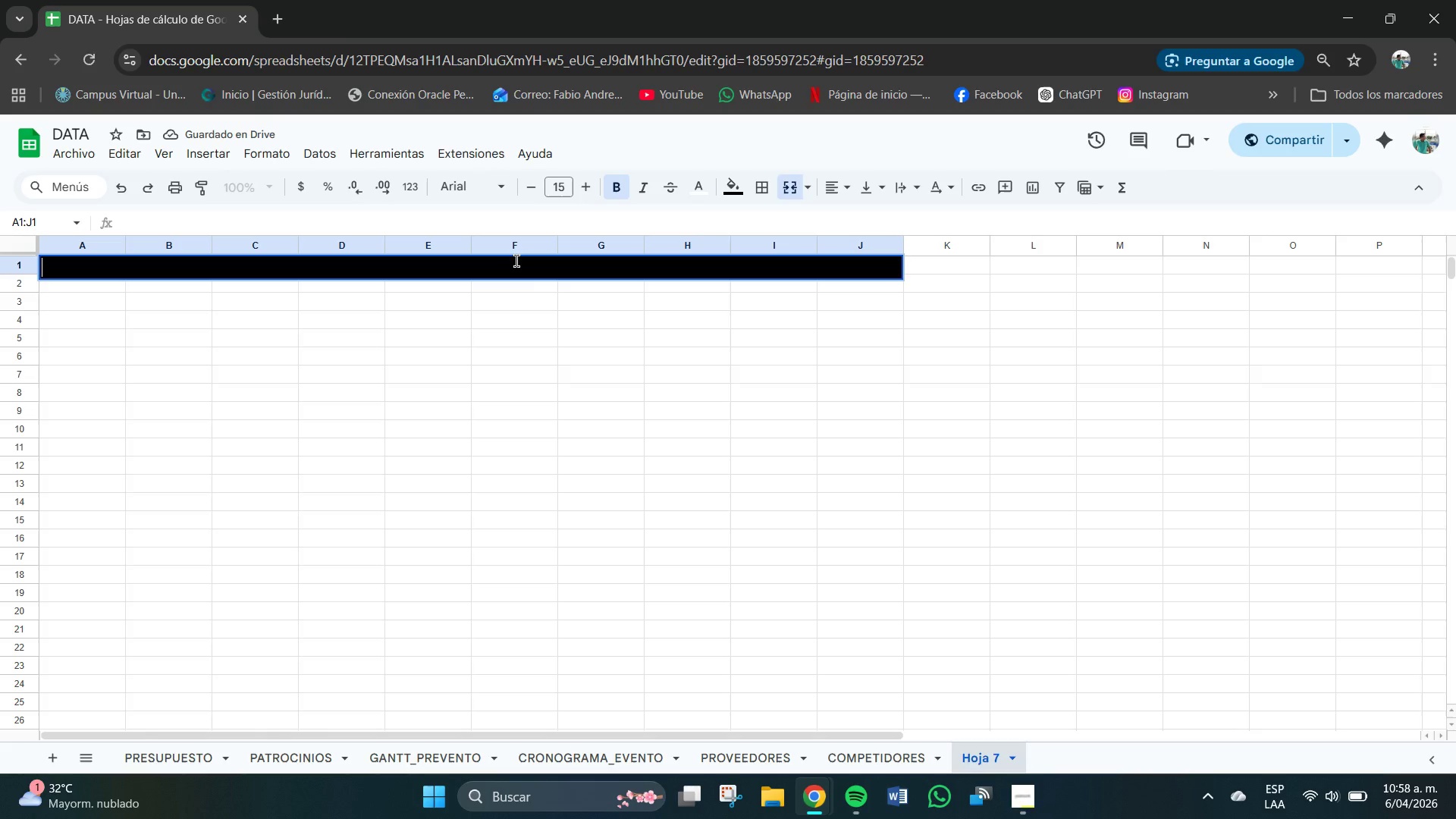 
left_click([516, 261])
 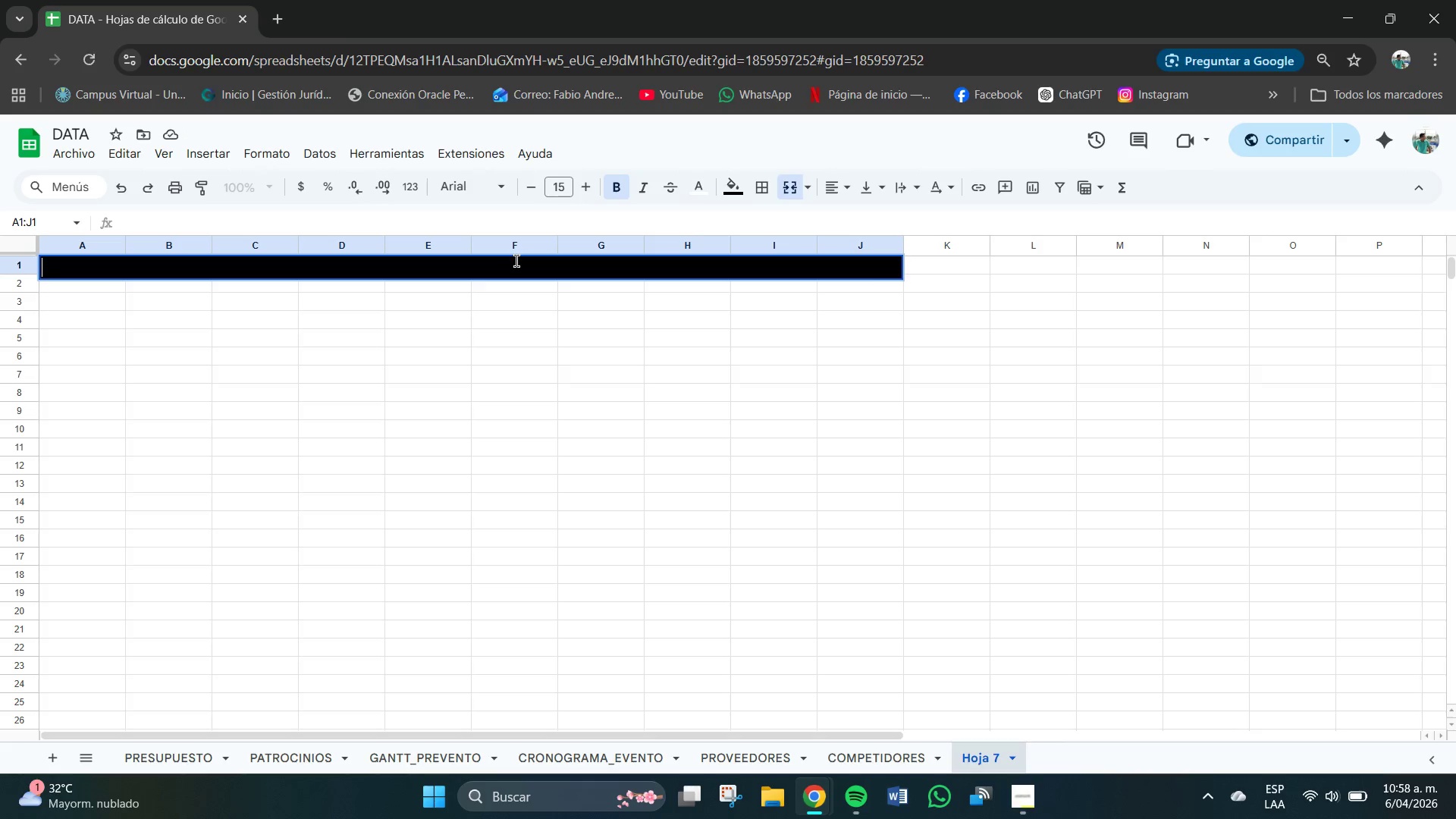 
type(S)
key(Backspace)
type(DASHOA)
key(Backspace)
key(Backspace)
type(BOARD DE KPI--- )
key(Backspace)
type(.[NumLock]-)
key(Backspace)
key(Backspace)
type(- VEL)
 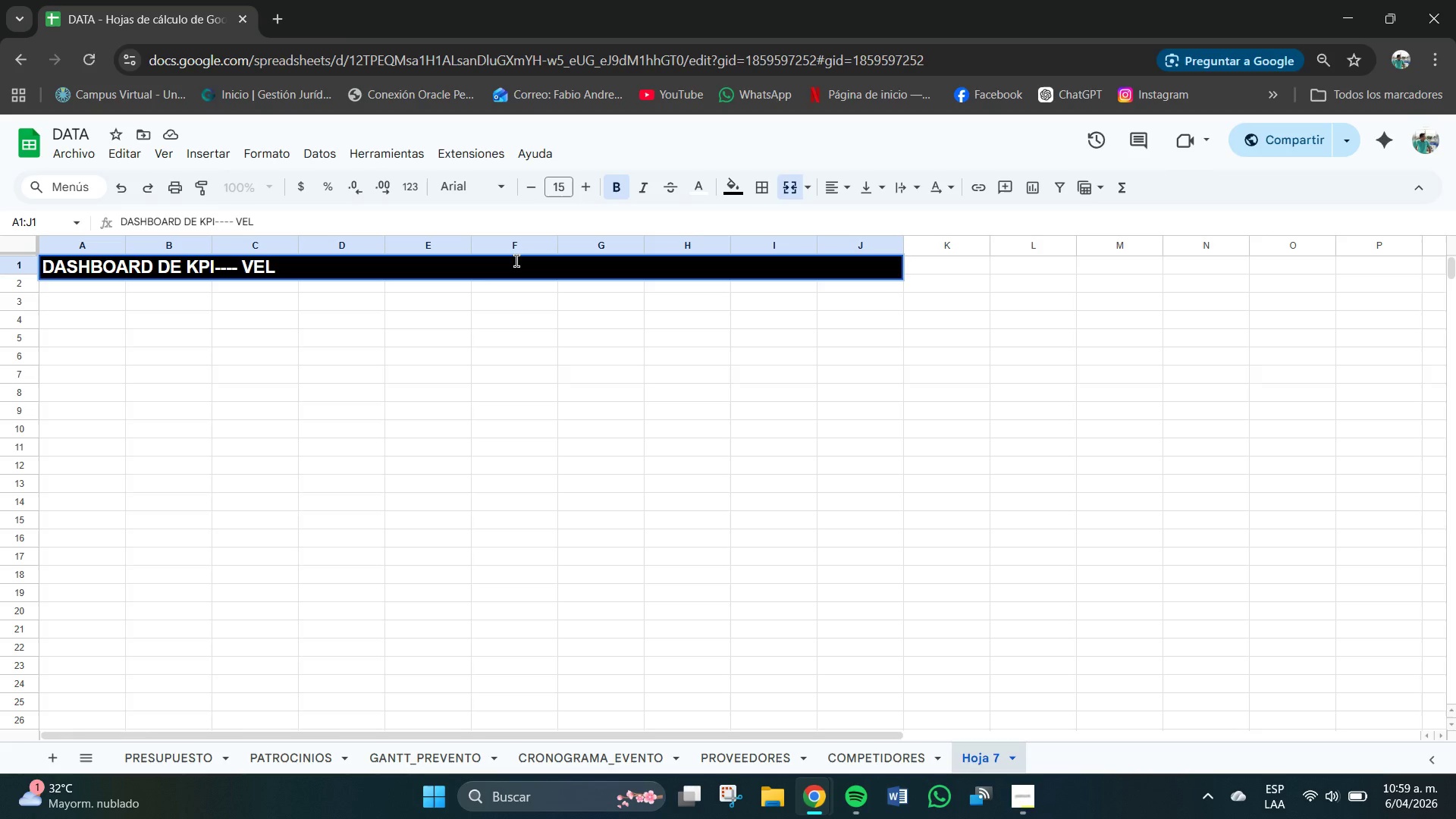 
wait(7.45)
 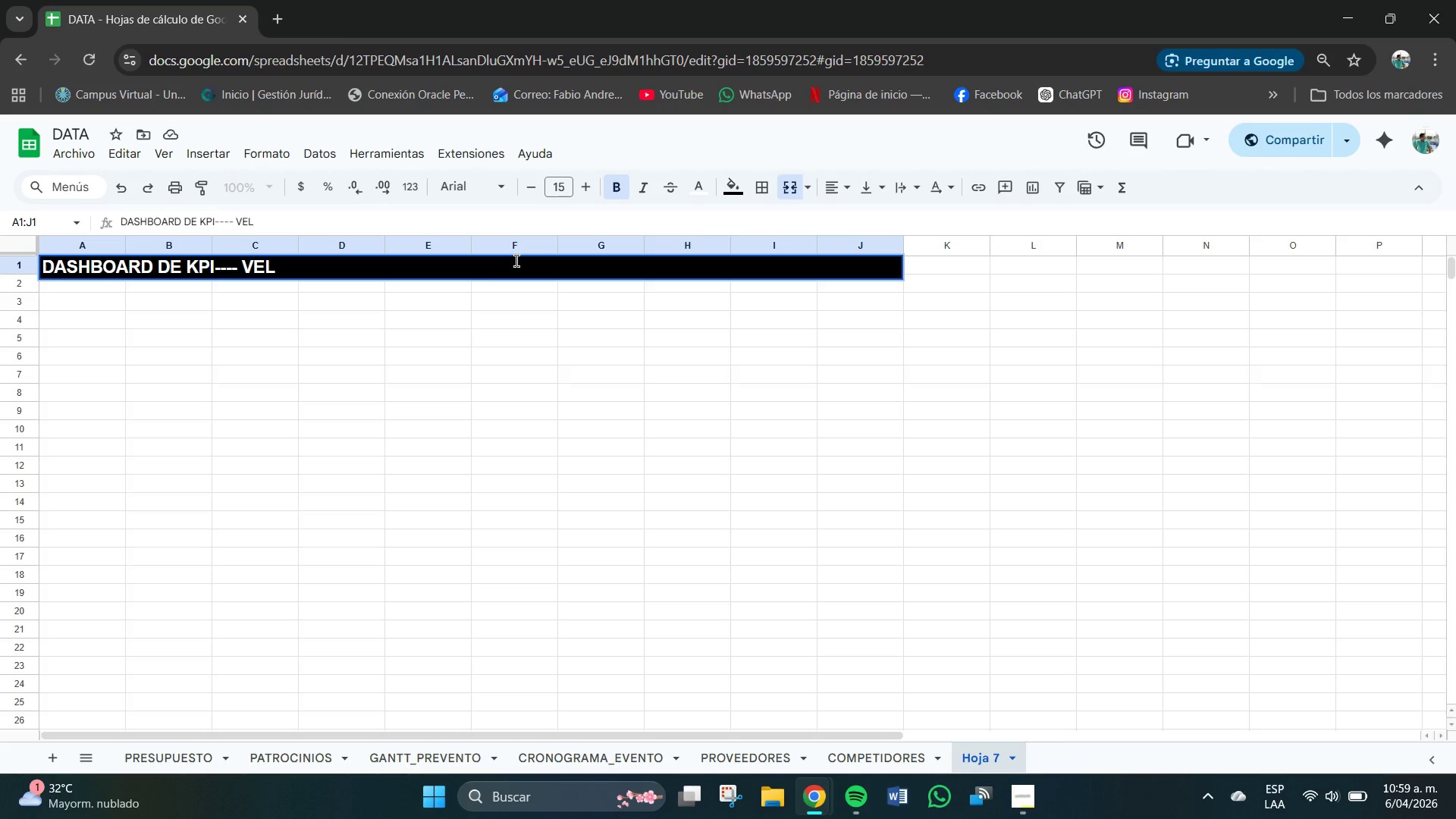 
type(VET CREMA COFFER)
key(Backspace)
type(E CP)
key(Backspace)
type(OLLECTIVE)
 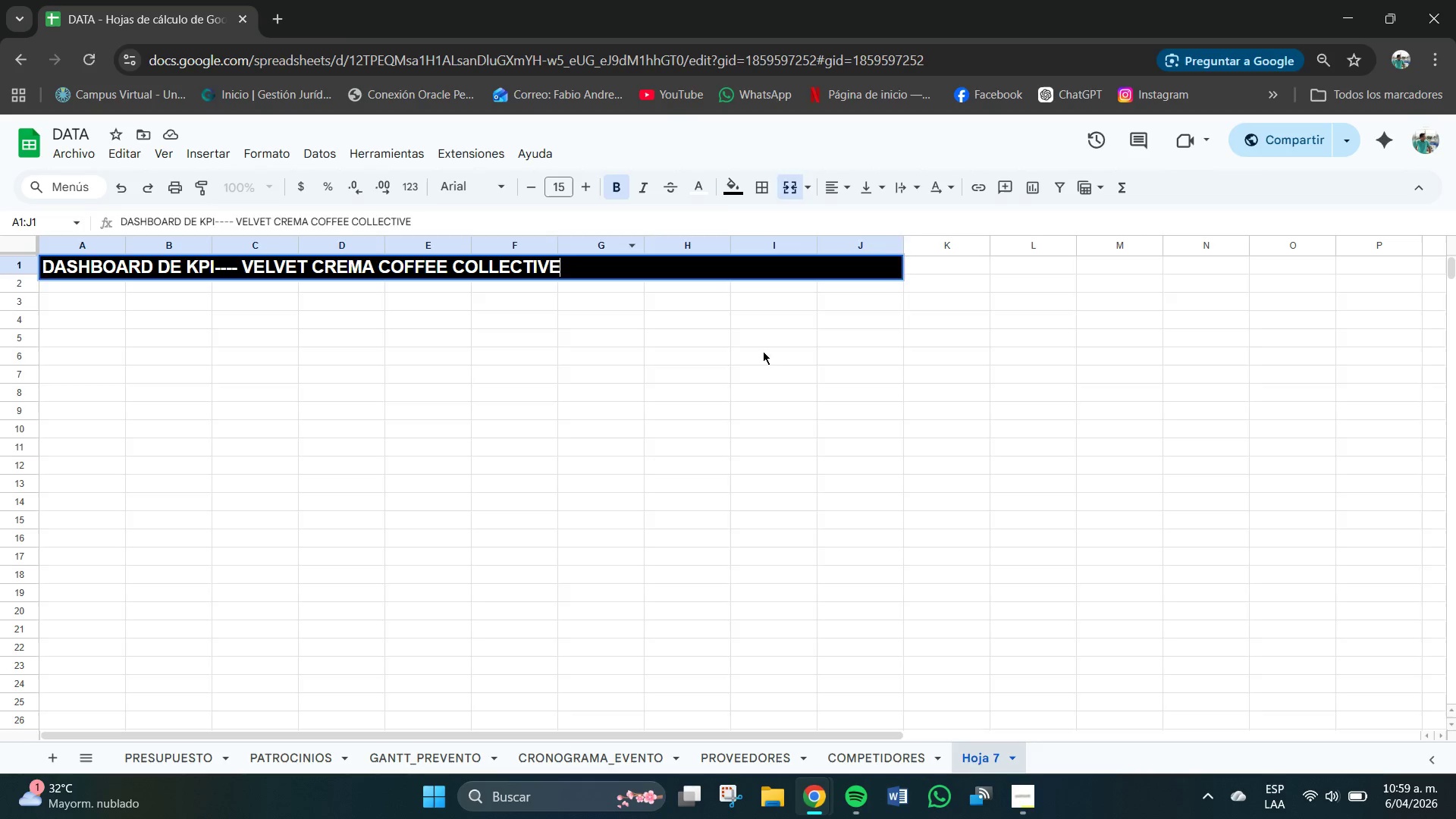 
double_click([657, 277])
 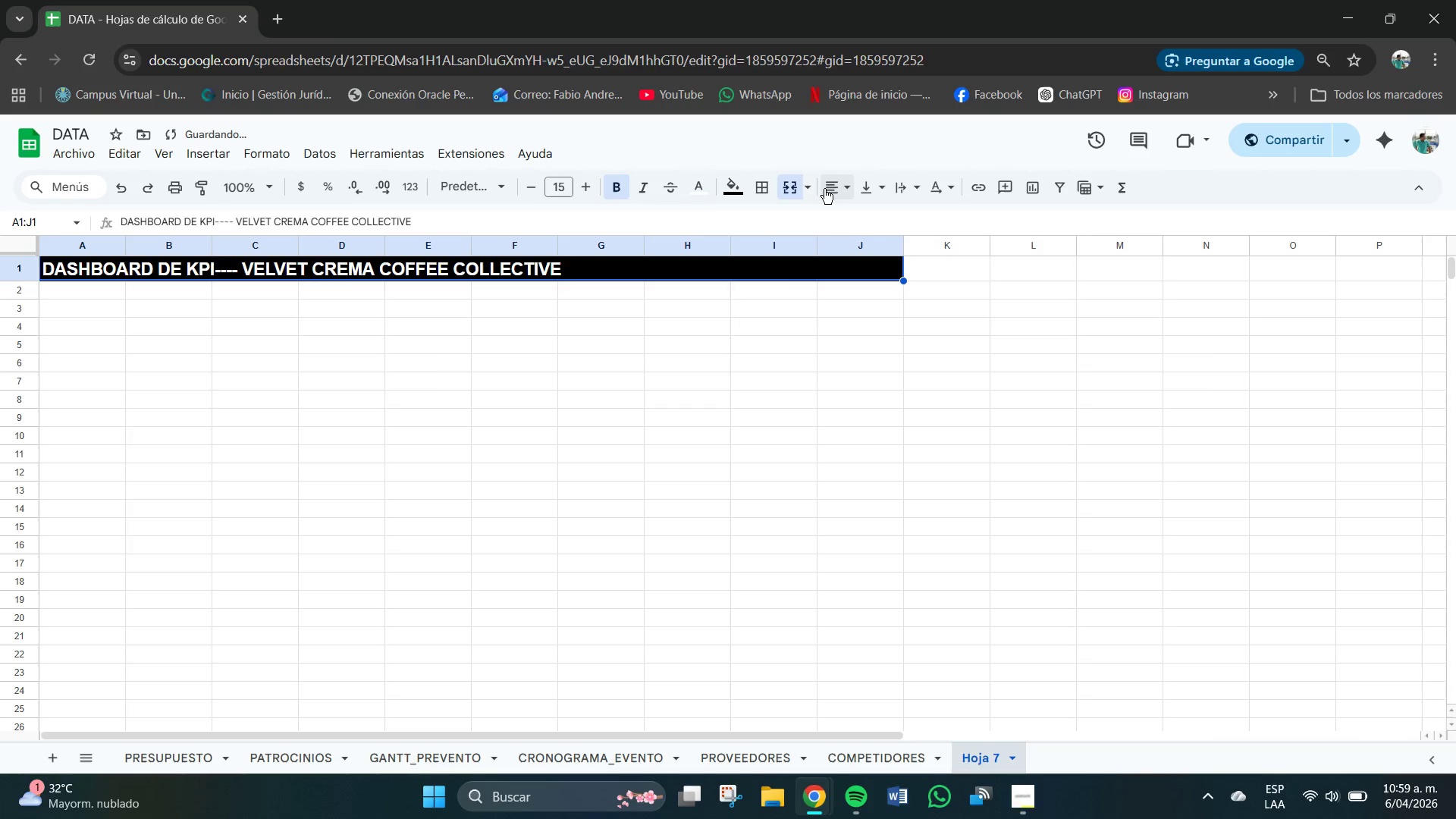 
left_click([834, 189])
 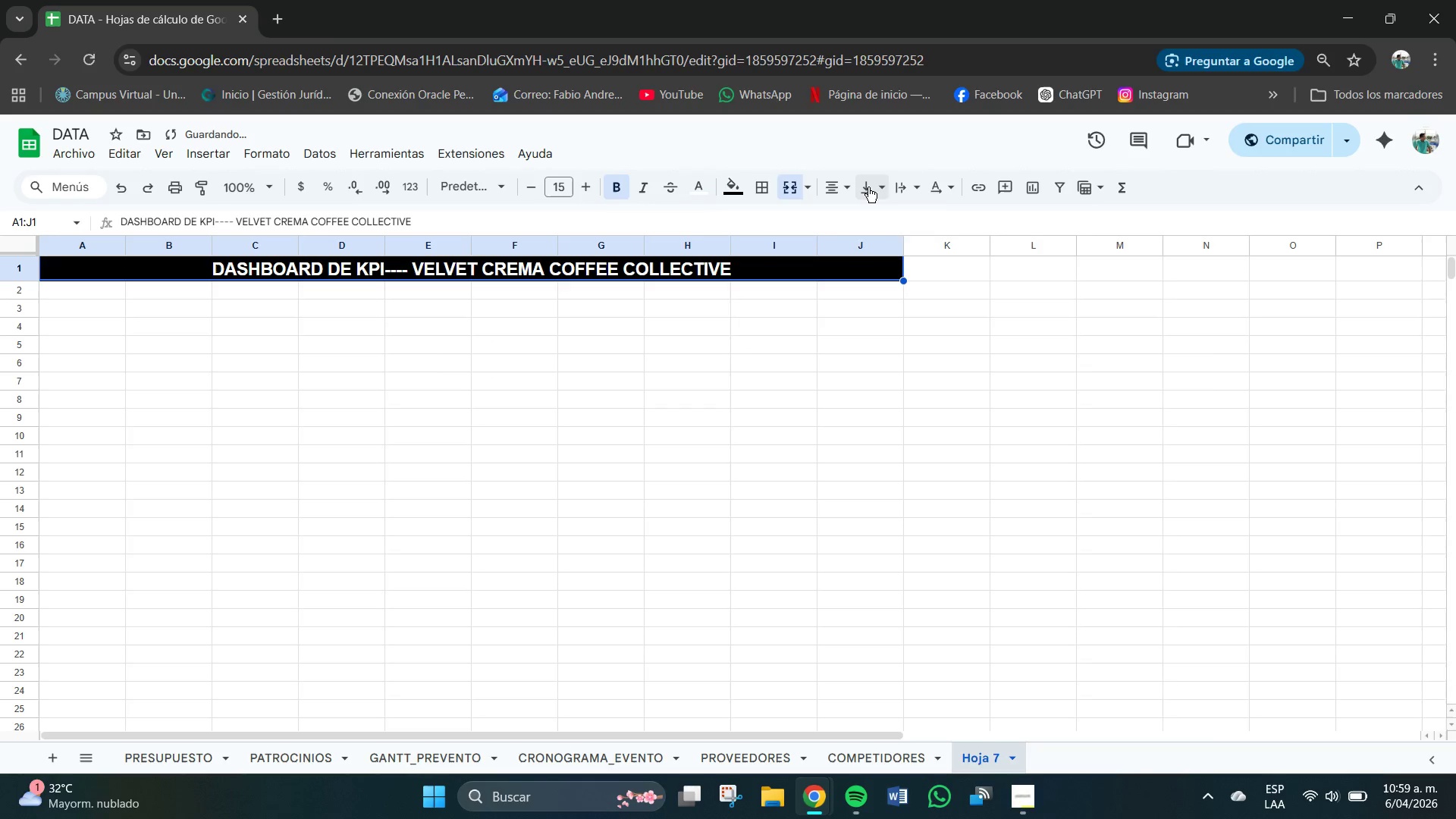 
double_click([868, 187])
 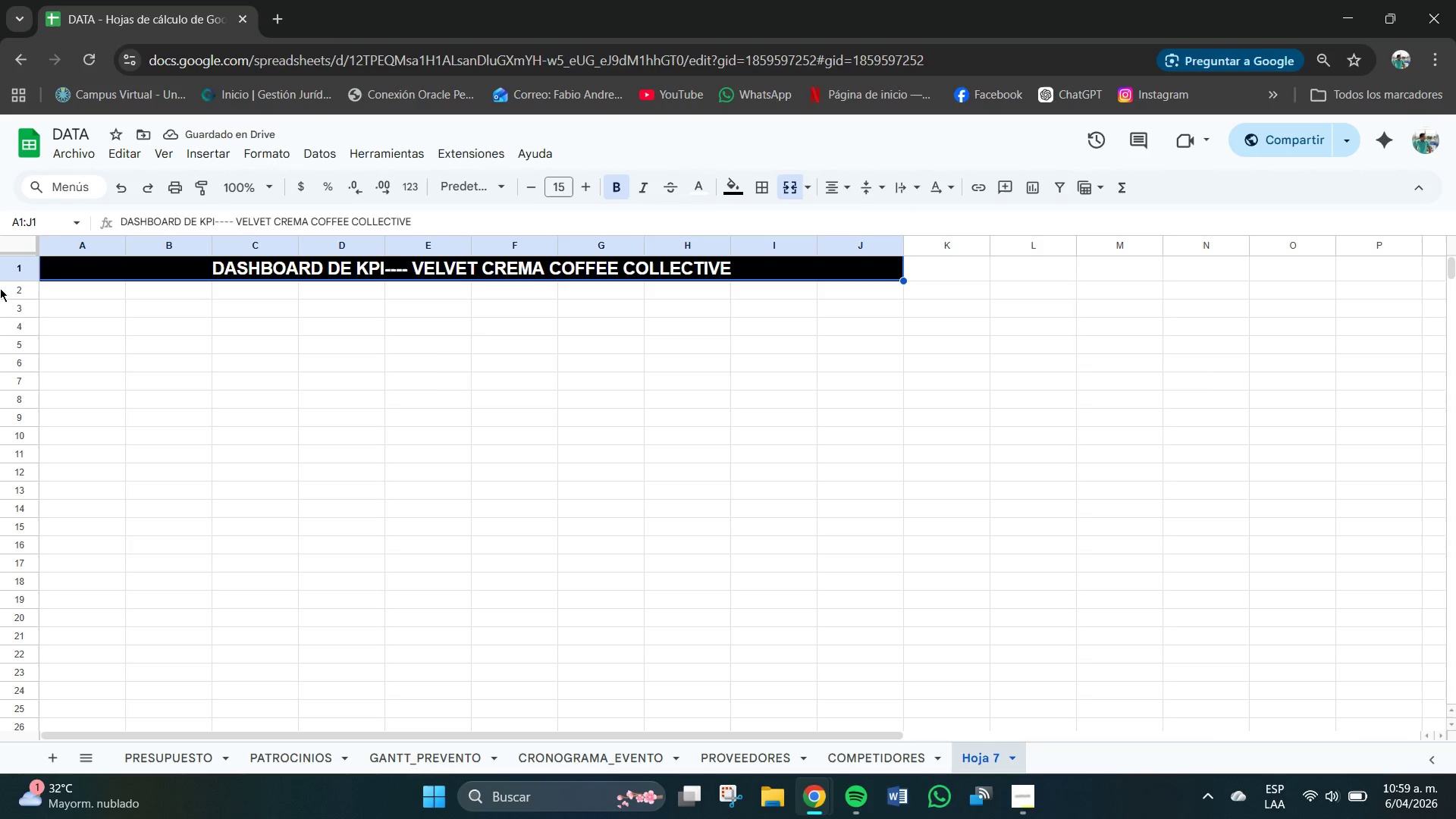 
left_click_drag(start_coordinate=[19, 282], to_coordinate=[24, 302])
 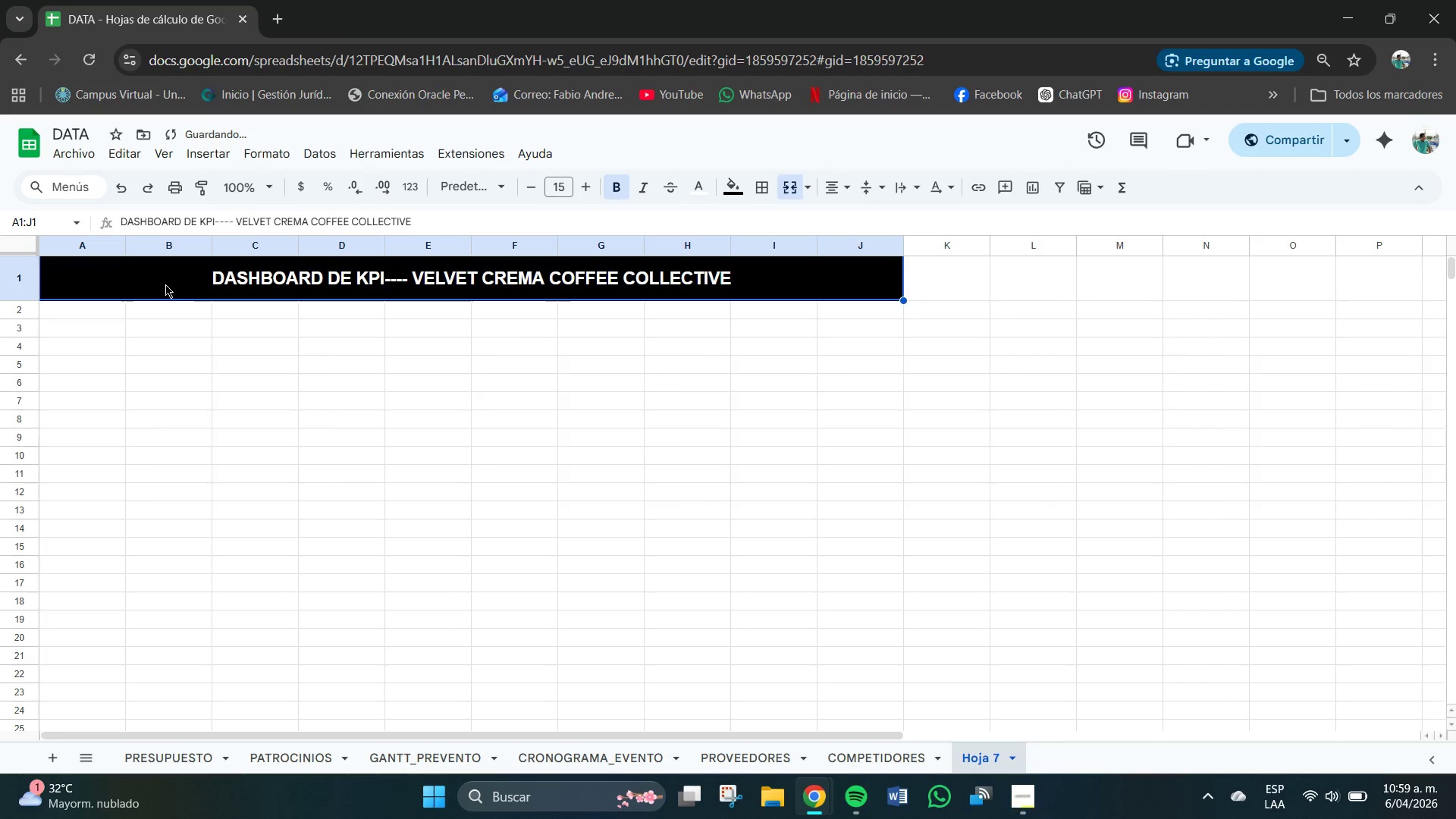 
left_click([190, 276])
 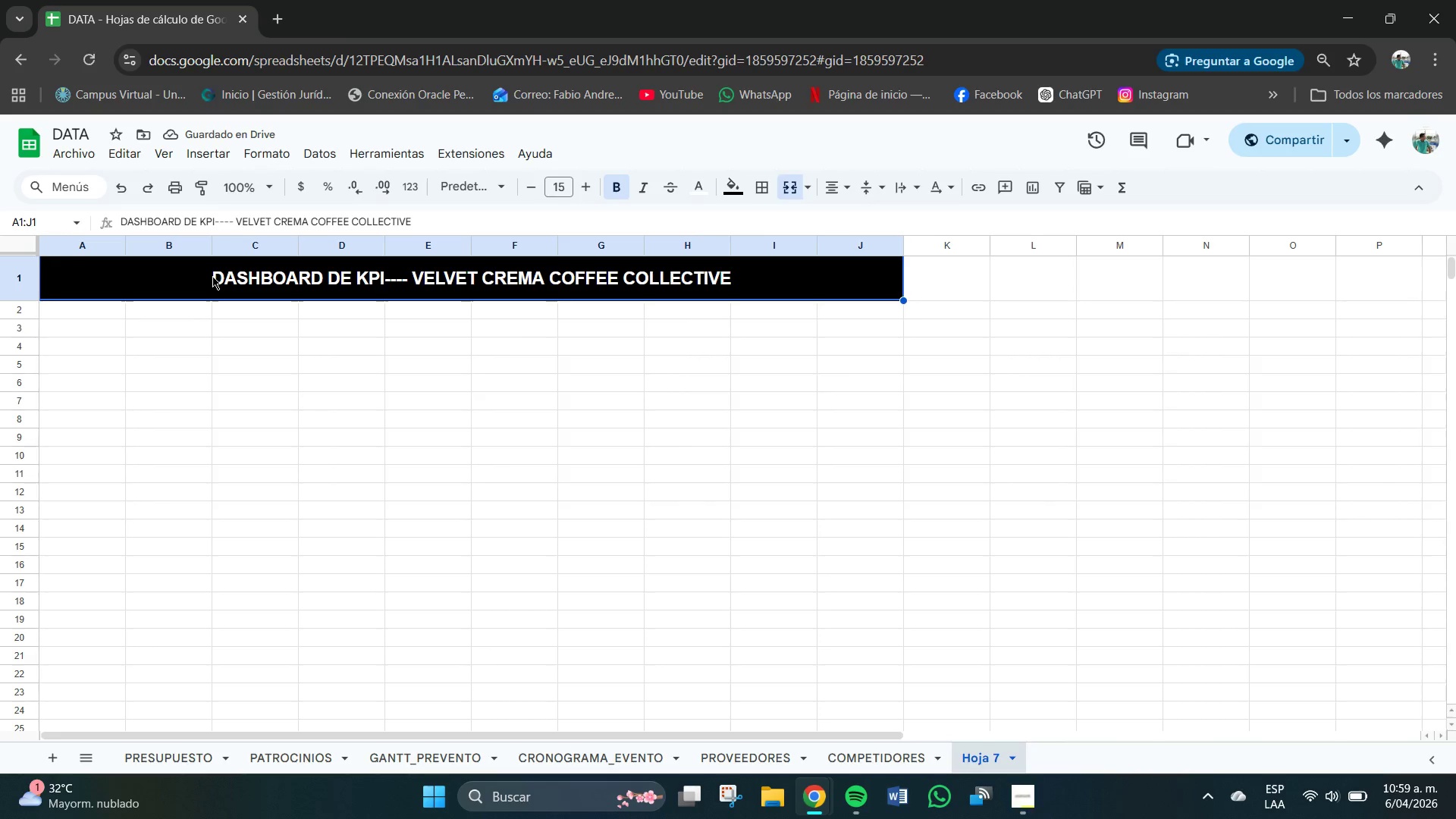 
triple_click([212, 276])
 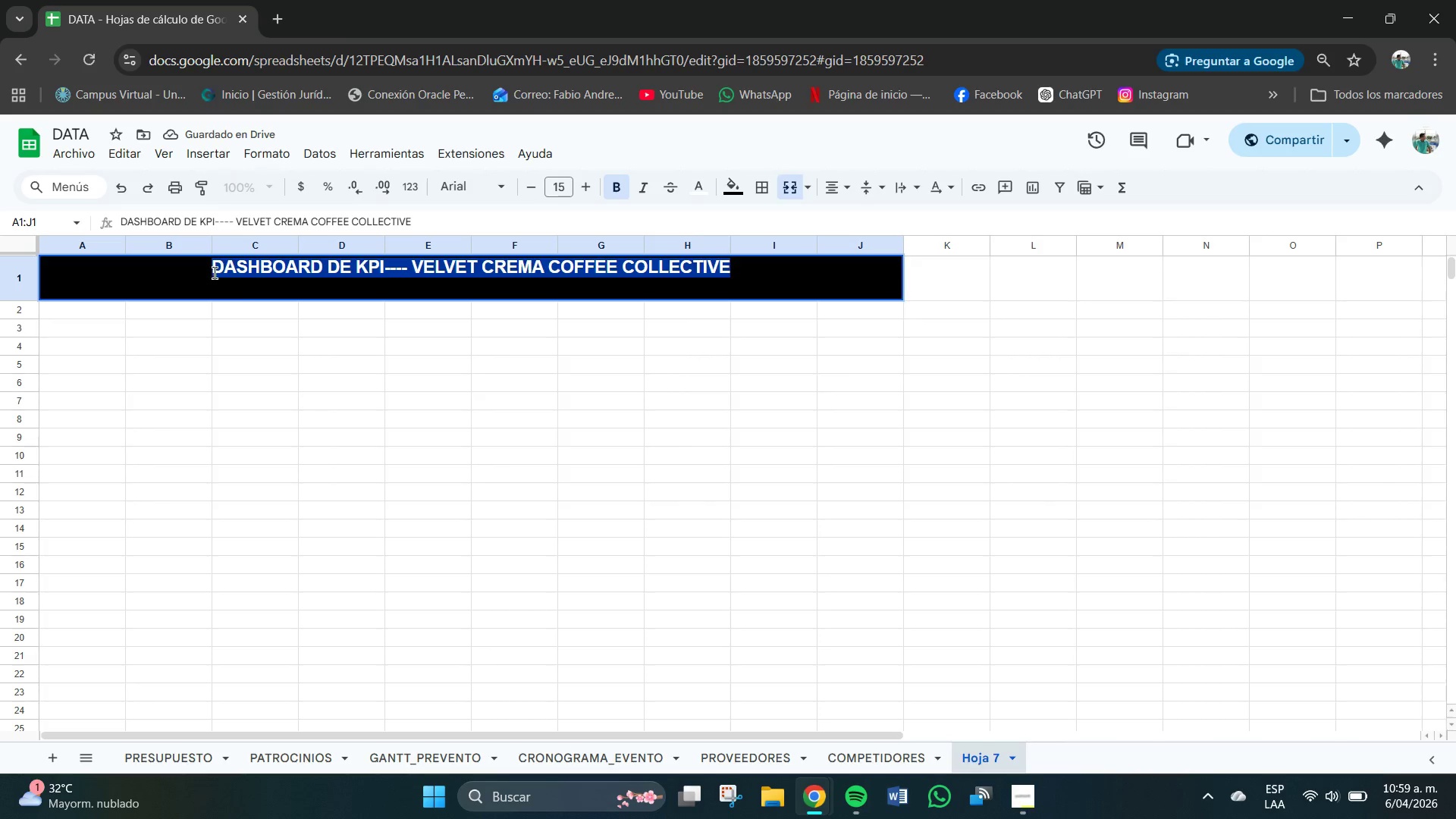 
double_click([240, 293])
 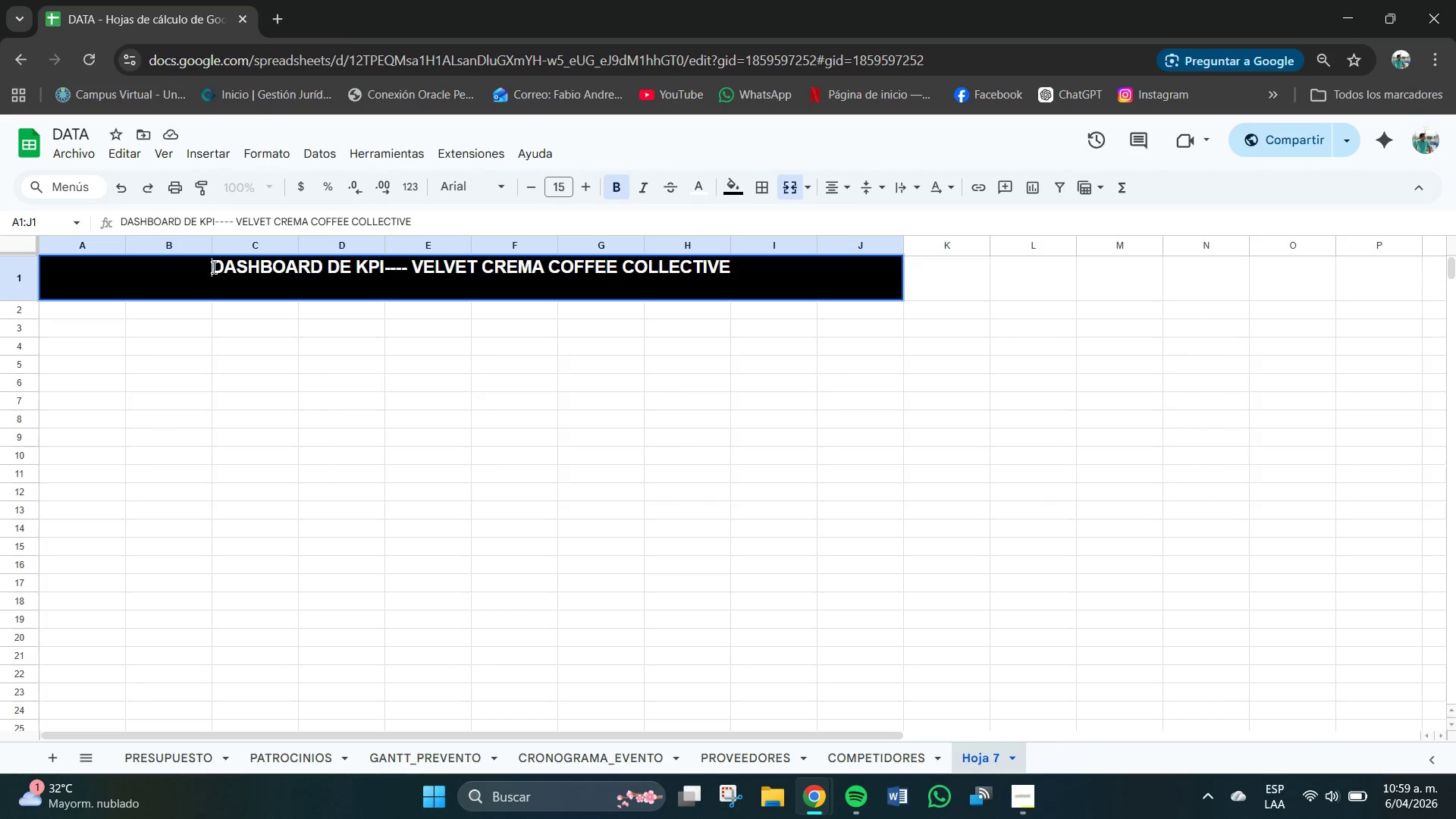 
triple_click([214, 268])
 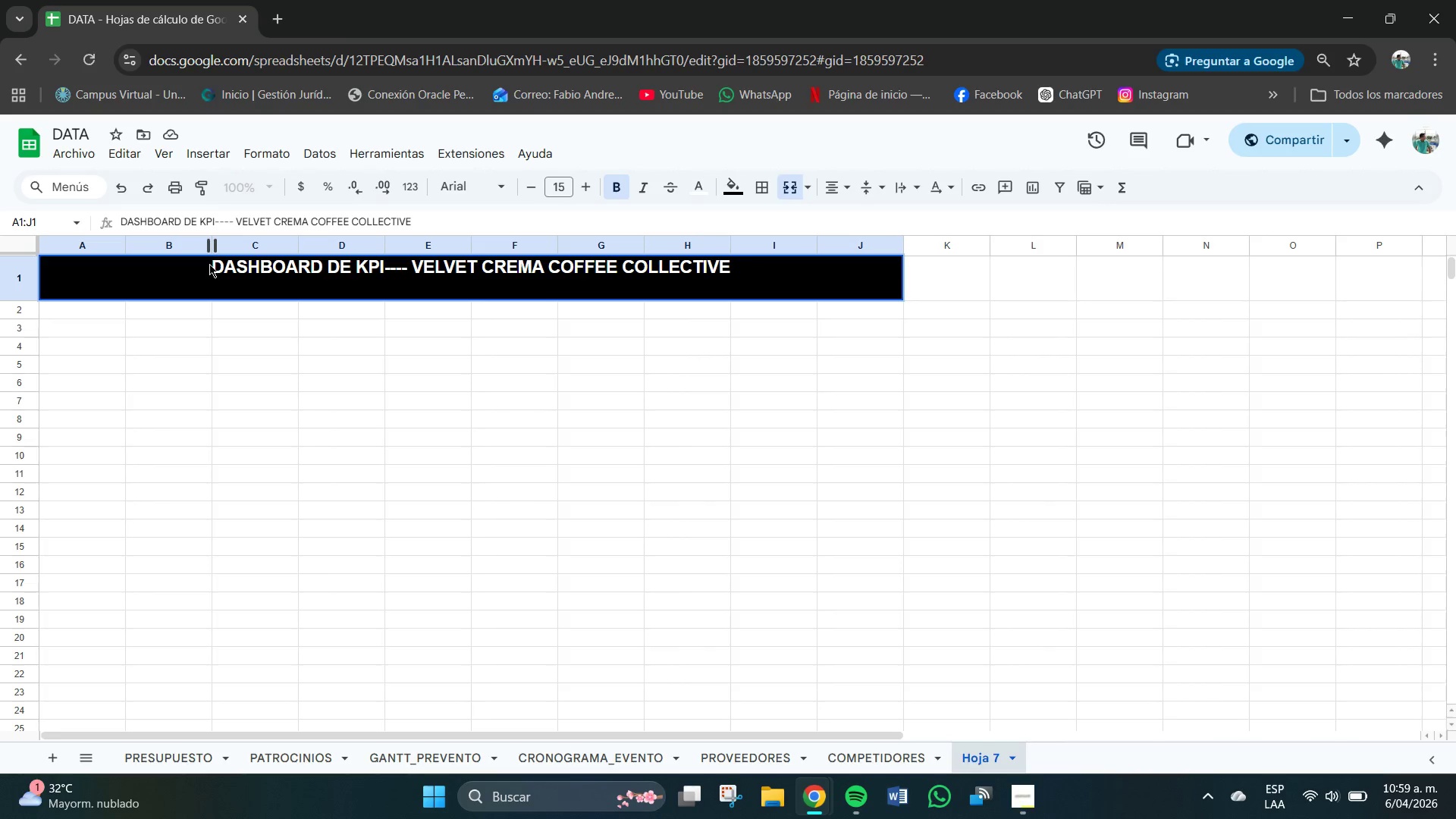 
left_click([227, 280])
 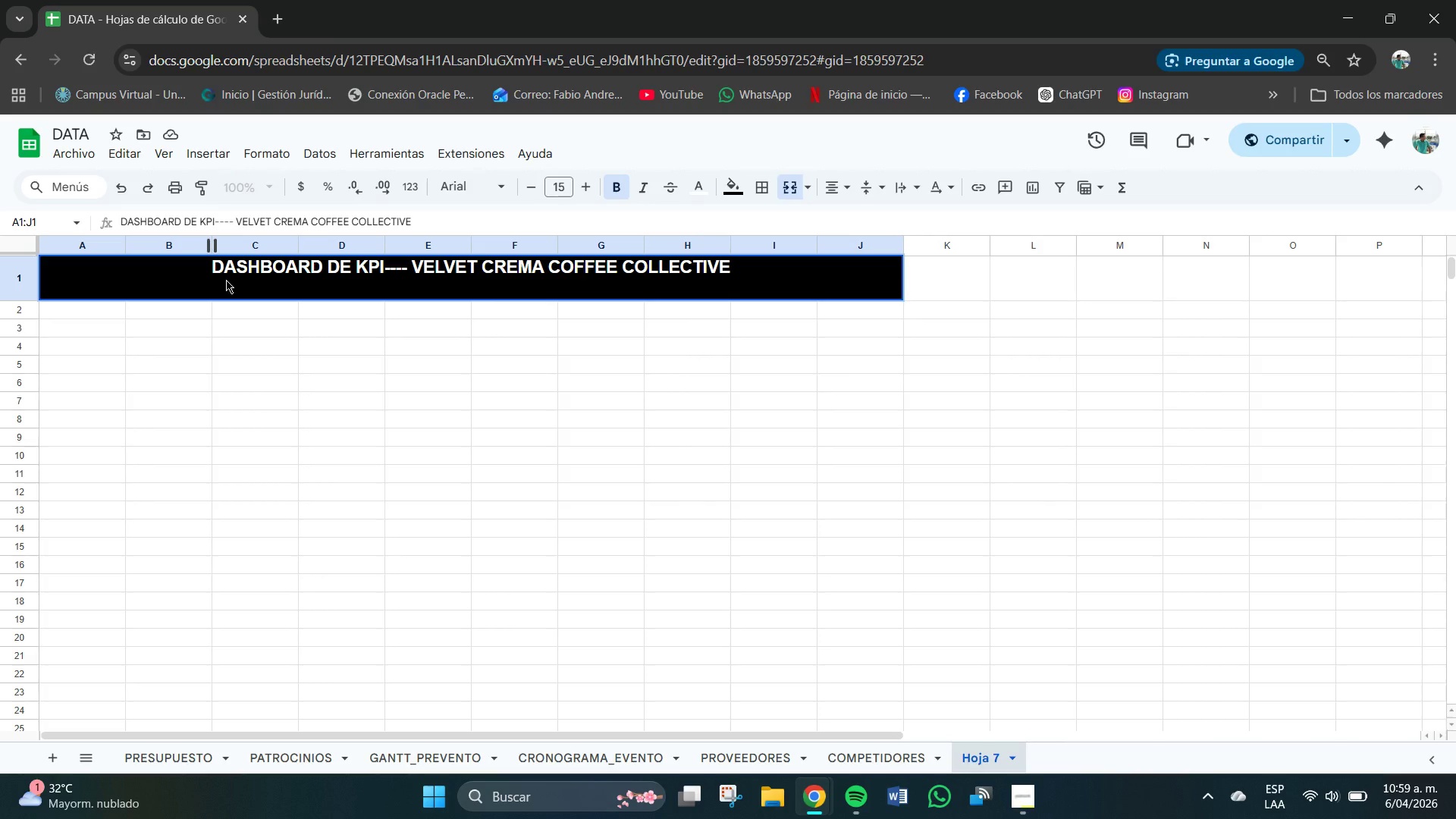 
key(Meta+Period)
 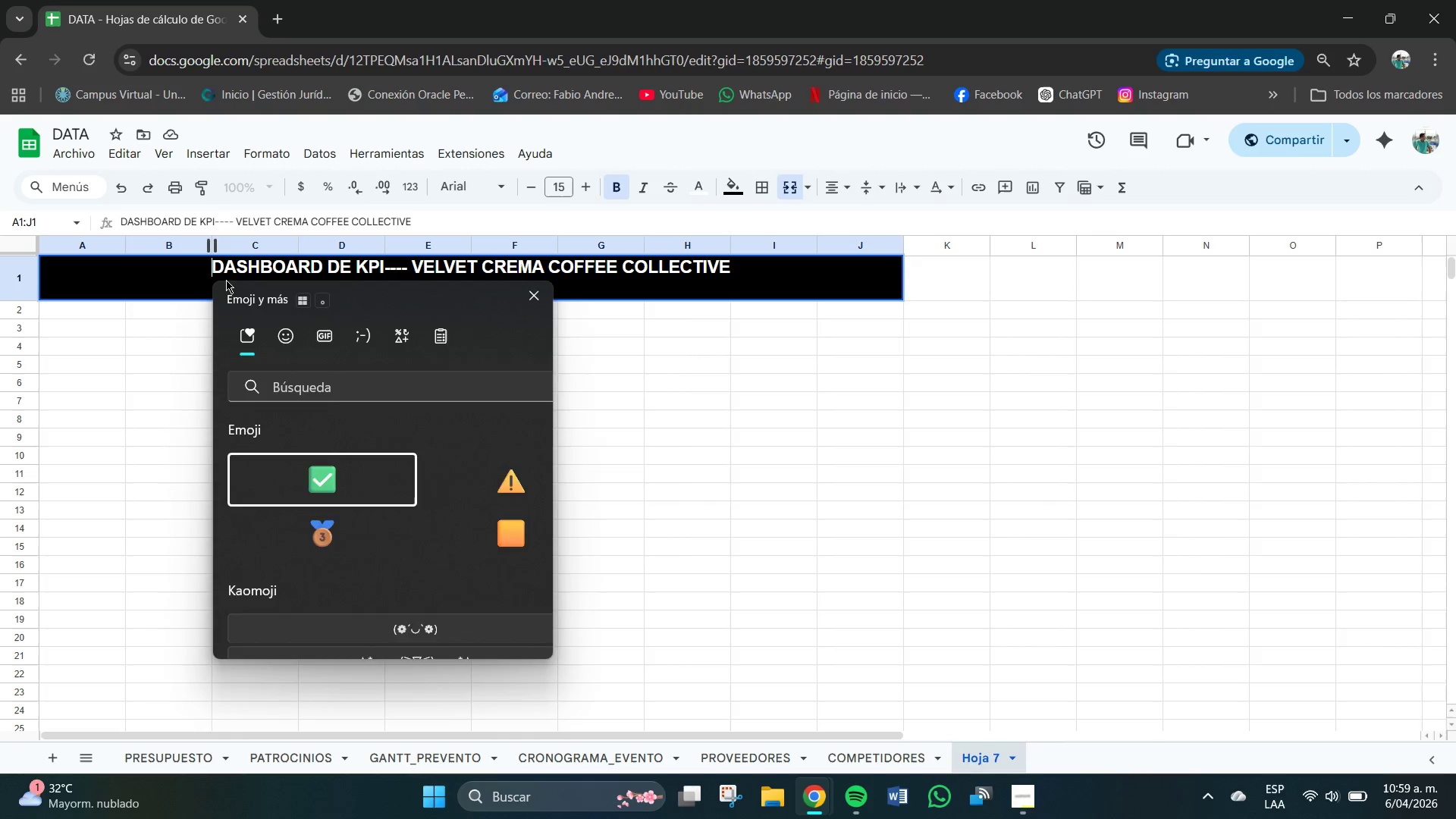 
key(Meta+MetaLeft)
 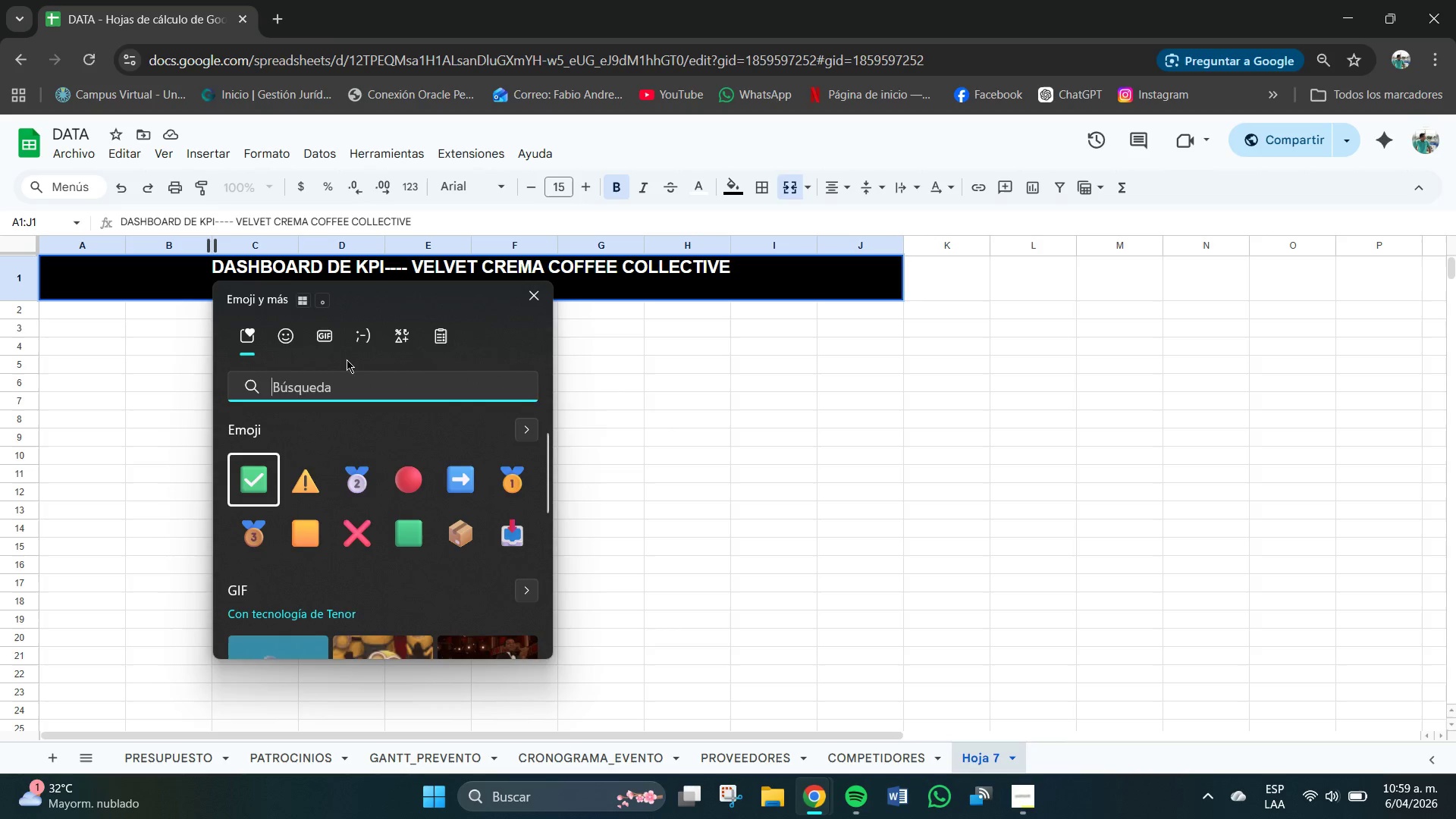 
left_click([344, 384])
 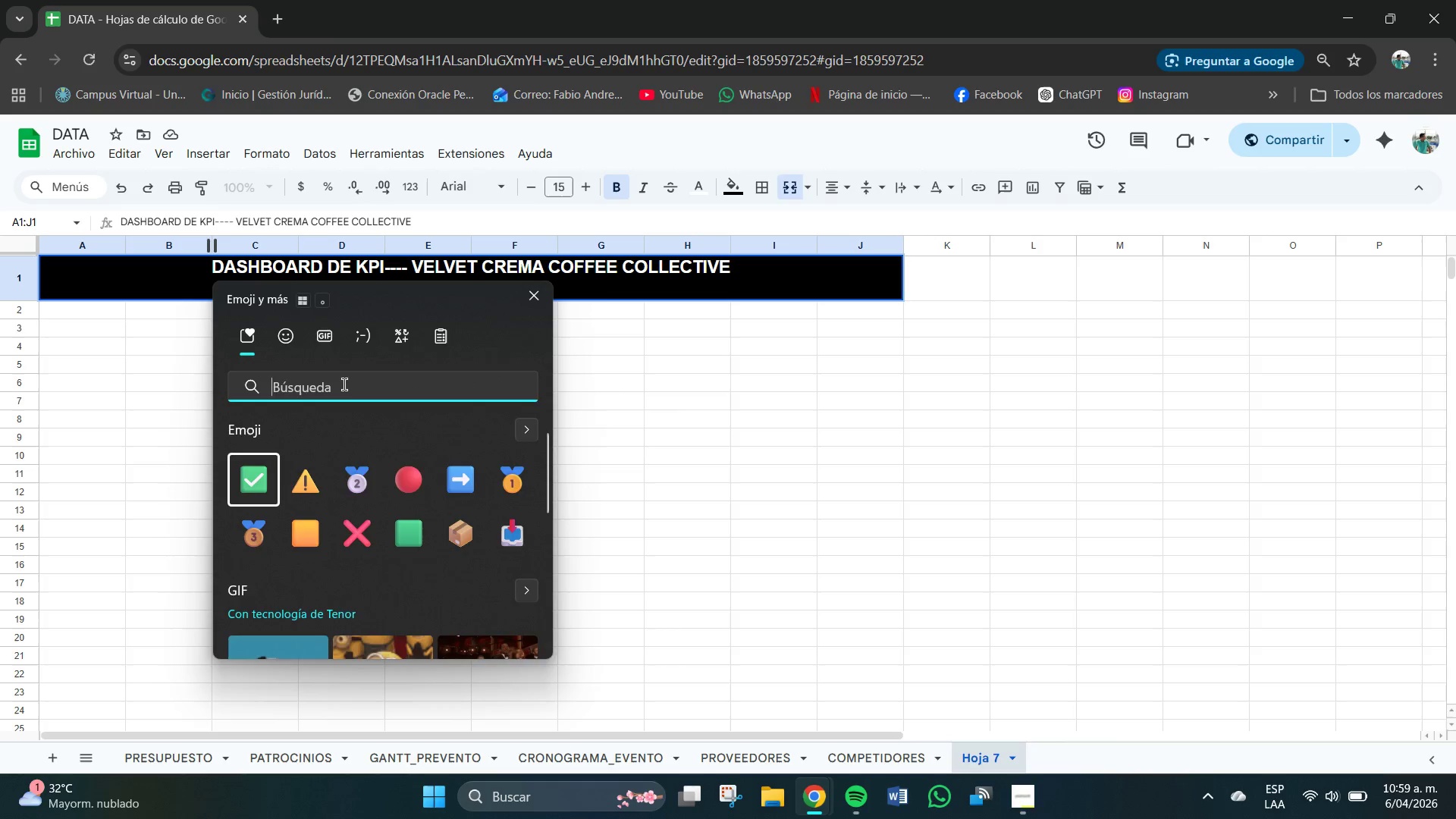 
type(GAF)
key(Backspace)
key(Backspace)
type(RAFICAS)
 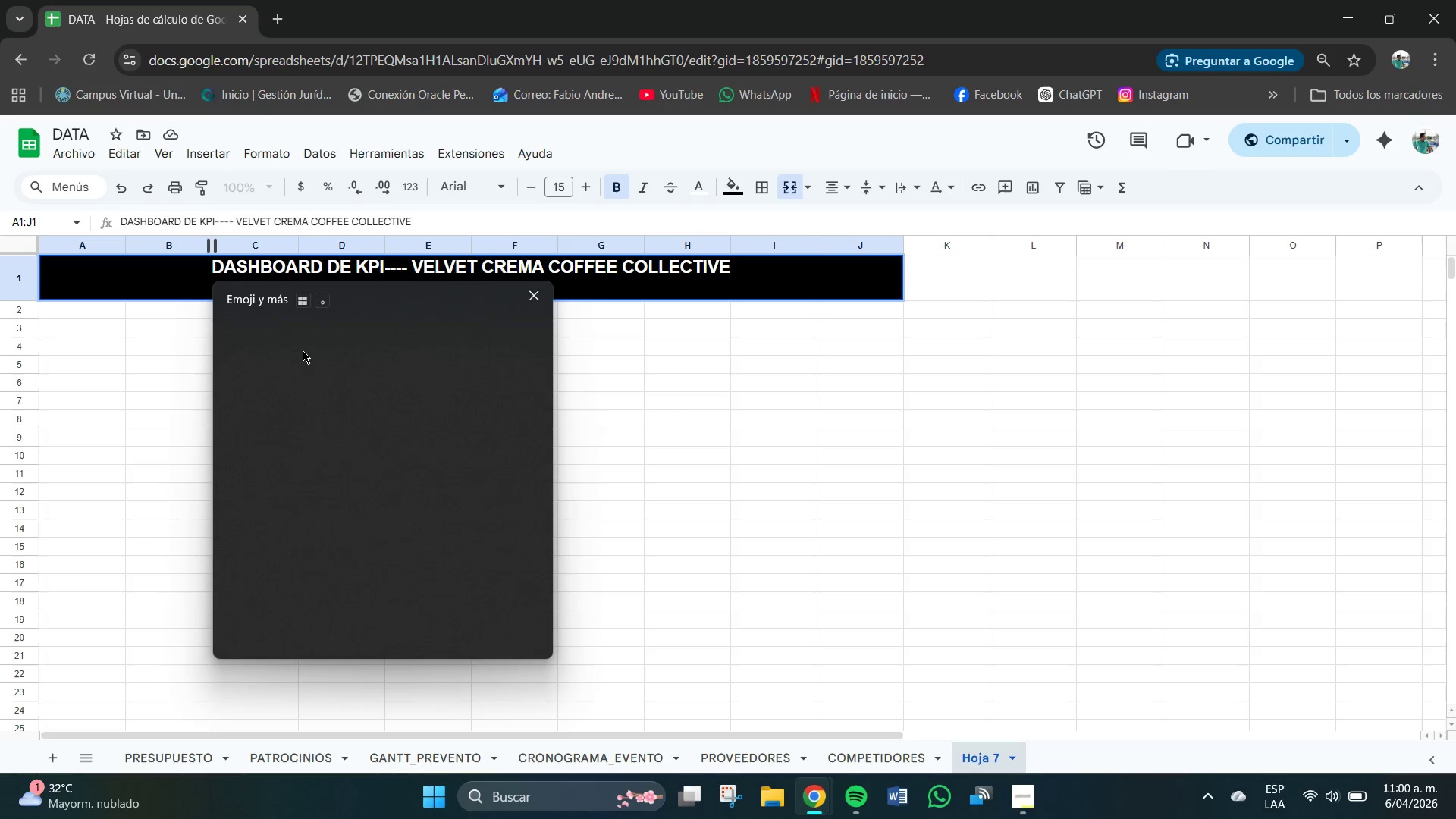 
left_click([335, 384])
 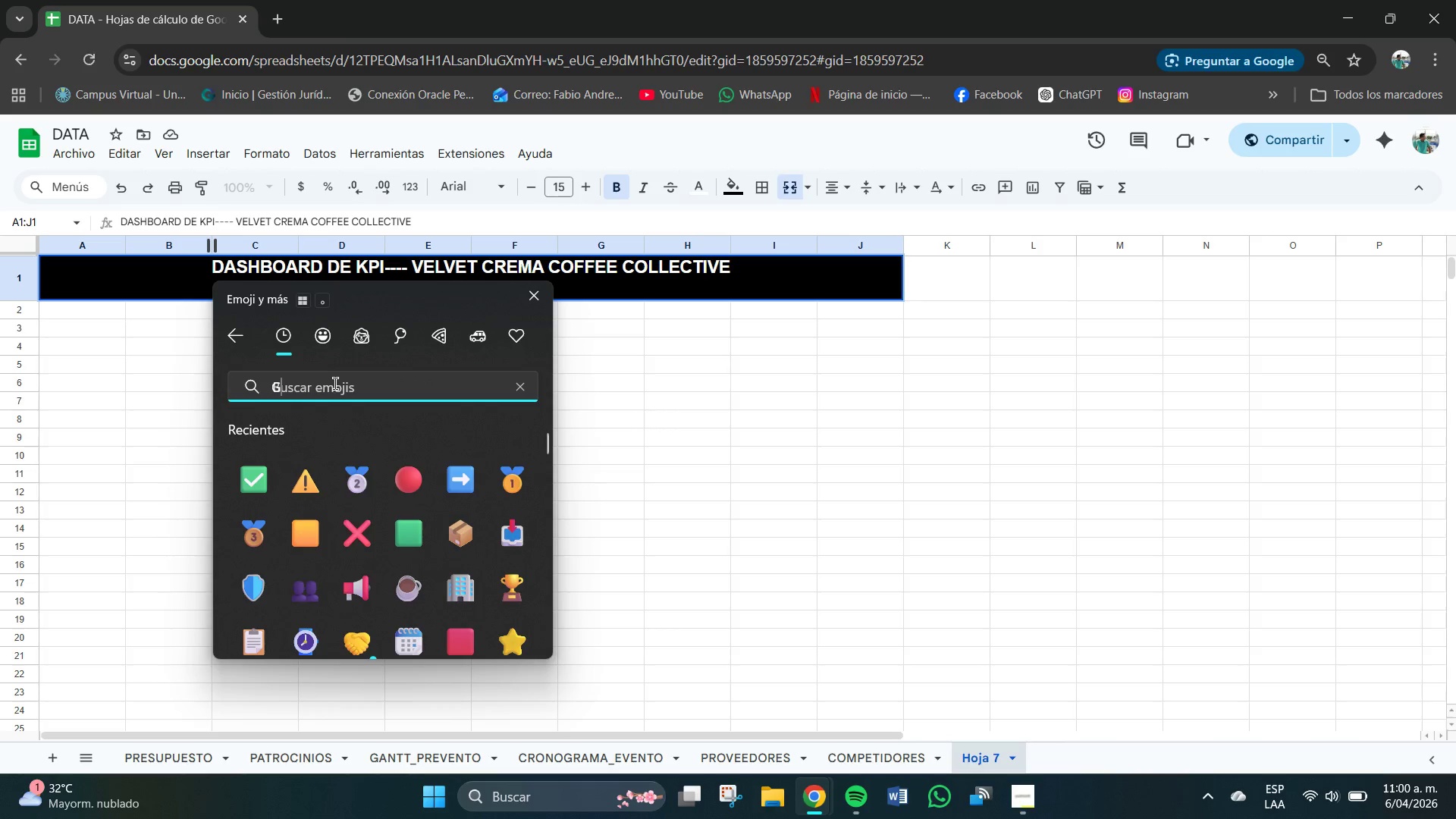 
type(graficas)
 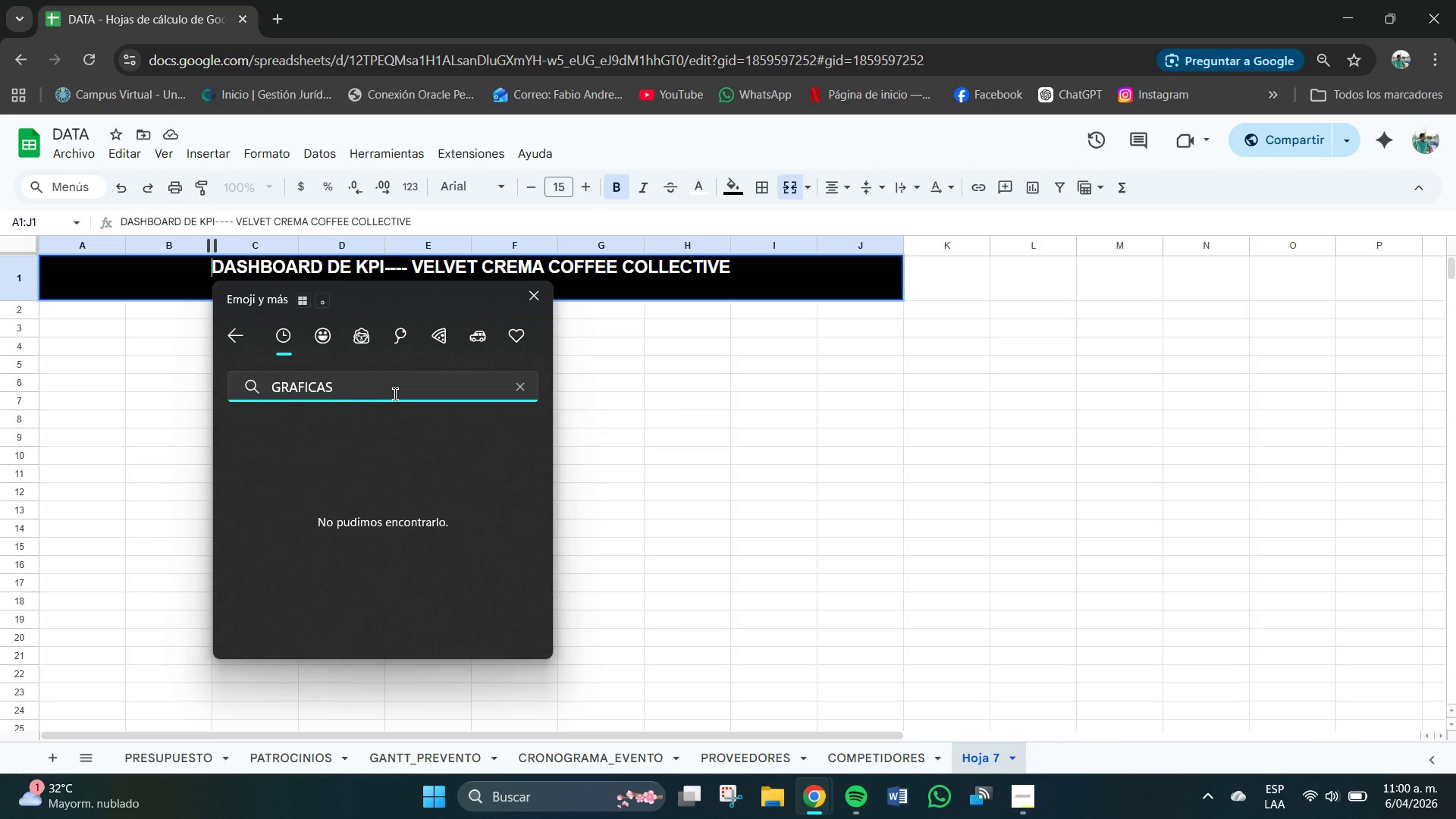 
key(Backspace)
key(Backspace)
key(Backspace)
key(Backspace)
key(Backspace)
key(Backspace)
key(Backspace)
type(ra)
key(Backspace)
key(Backspace)
key(Backspace)
type(GRAFICAS)
key(Backspace)
key(Backspace)
key(Backspace)
key(Backspace)
key(Backspace)
key(Backspace)
key(Backspace)
key(Backspace)
key(Backspace)
 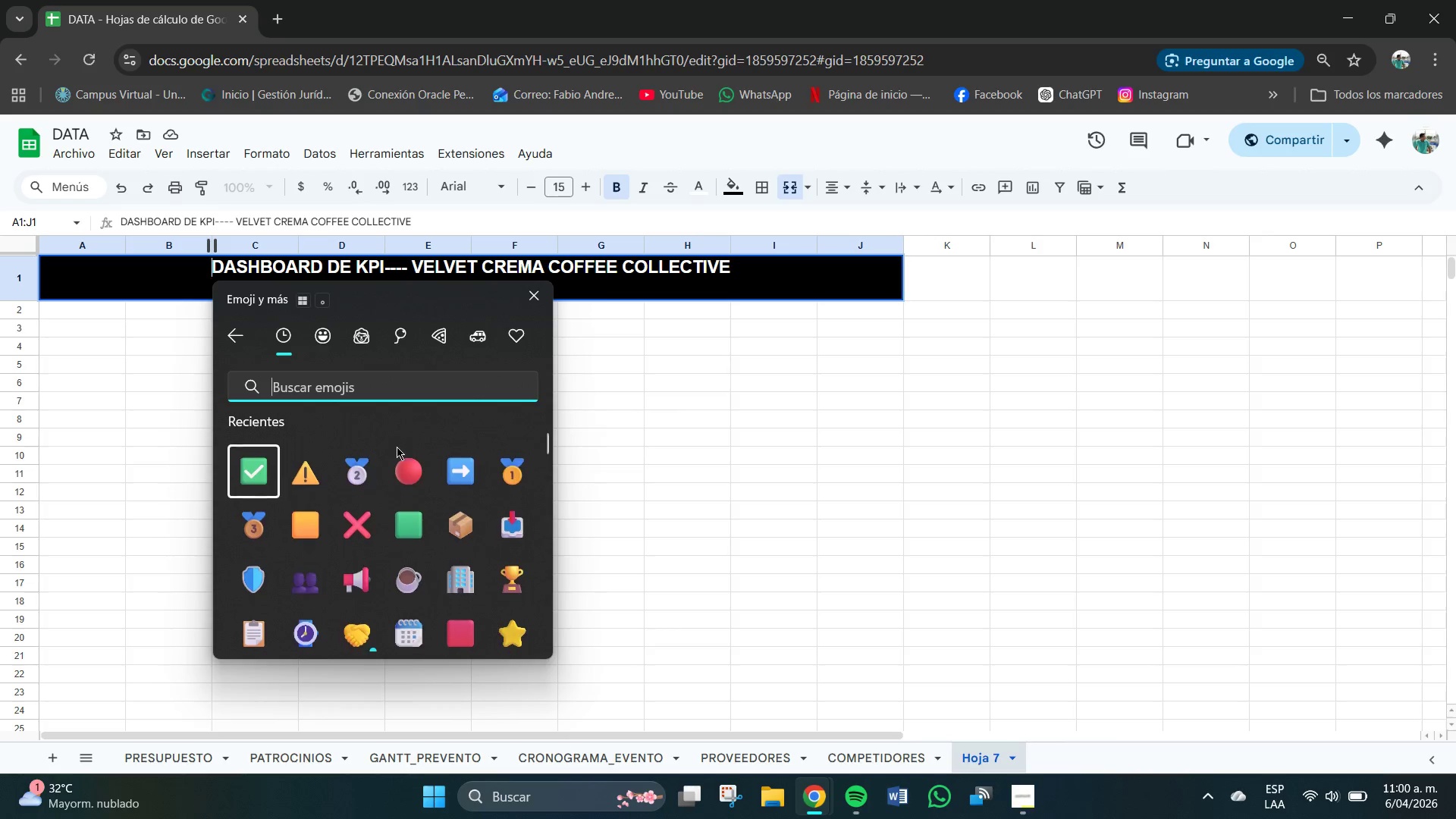 
scroll: coordinate [382, 538], scroll_direction: down, amount: 134.0
 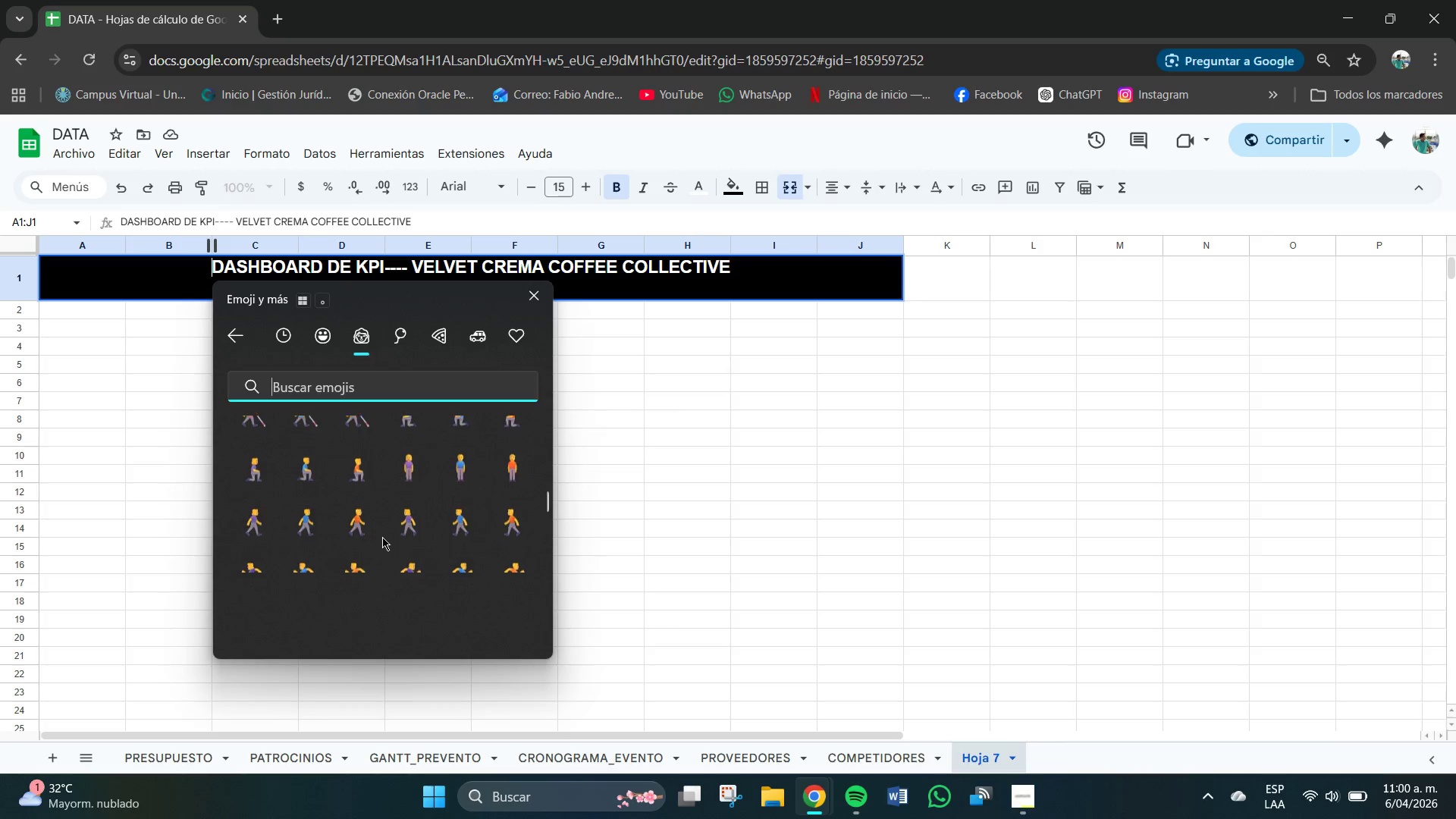 
scroll: coordinate [411, 485], scroll_direction: down, amount: 106.0
 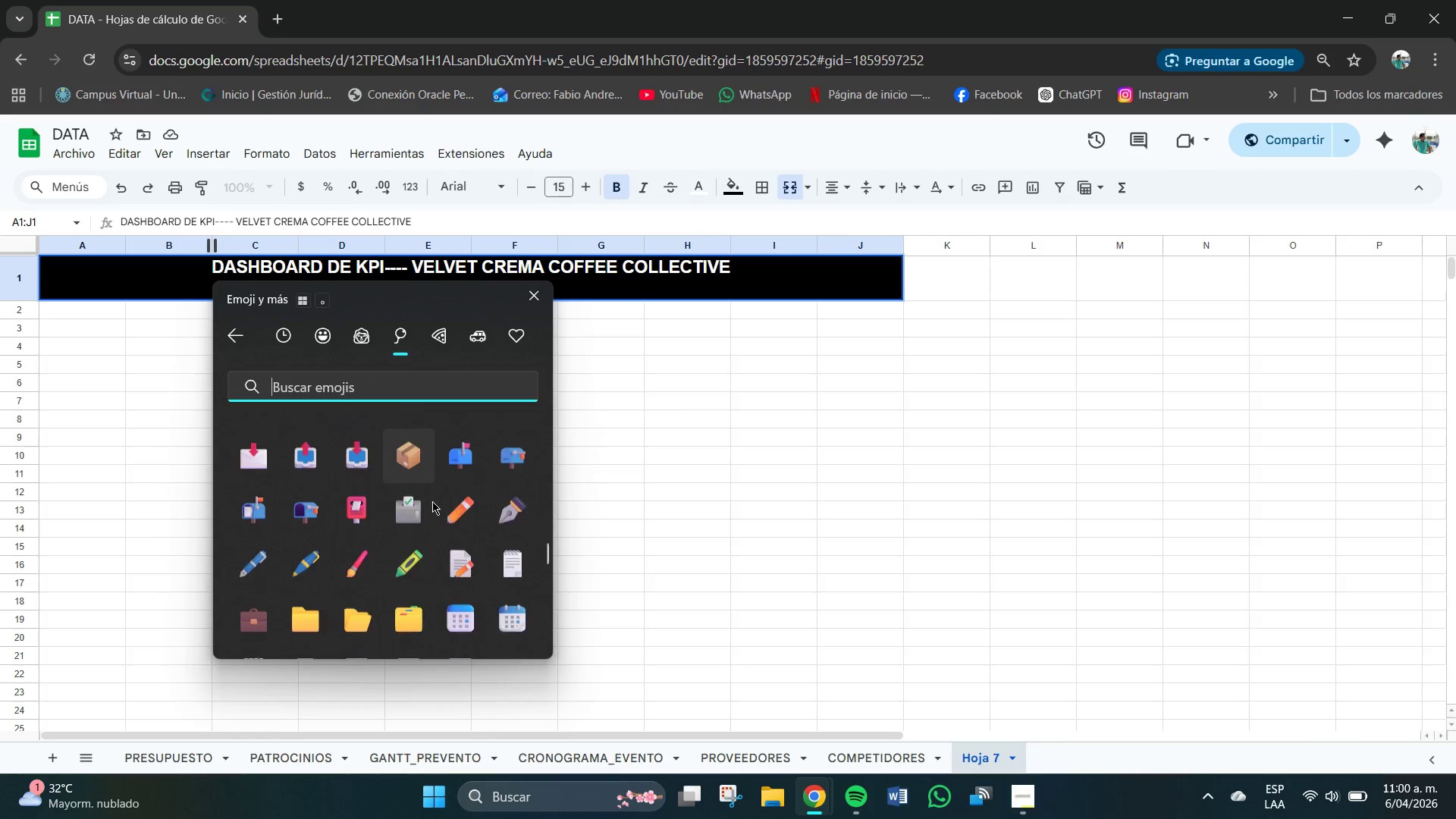 
scroll: coordinate [432, 501], scroll_direction: down, amount: 6.0
 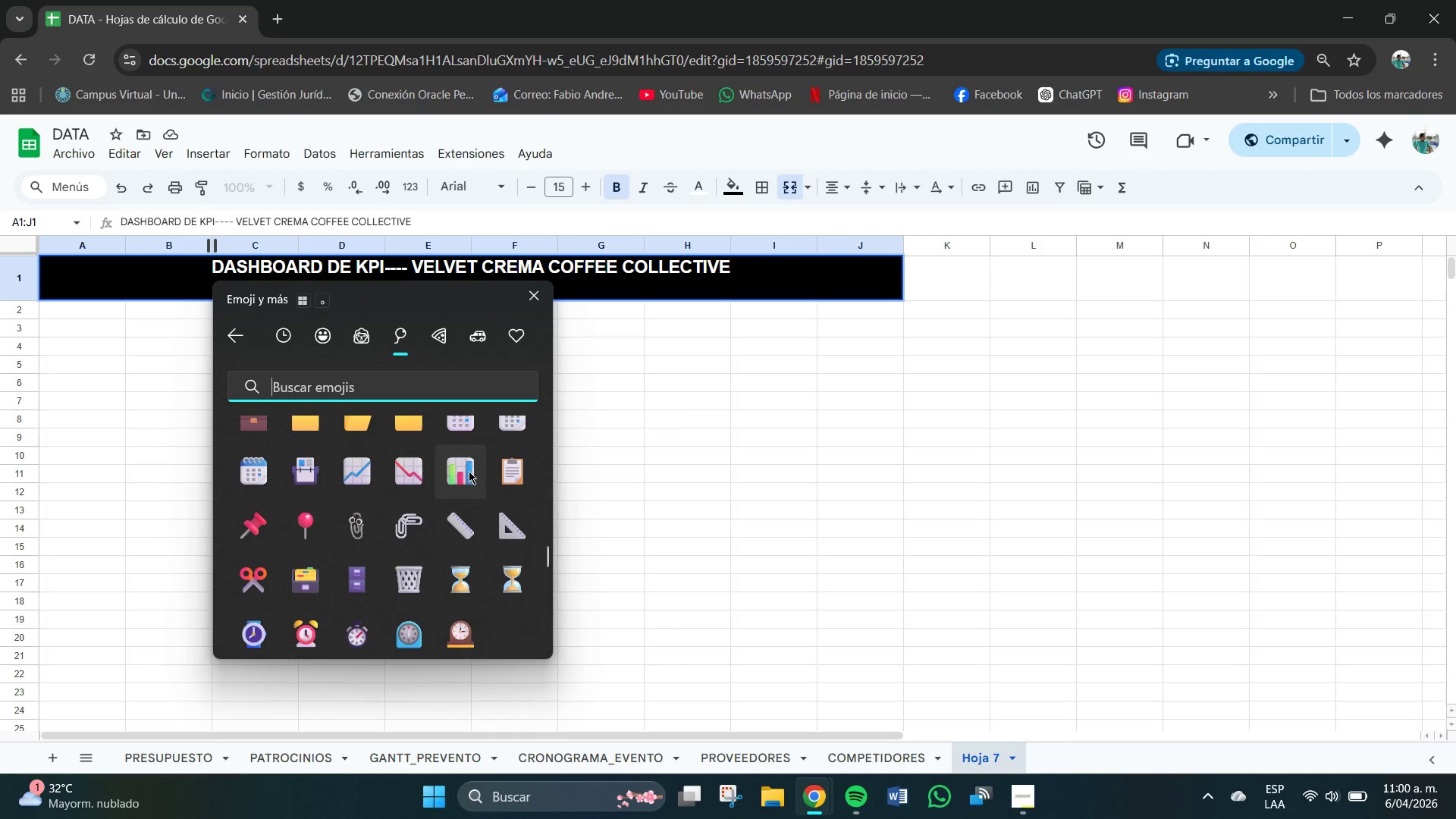 
left_click([469, 471])
 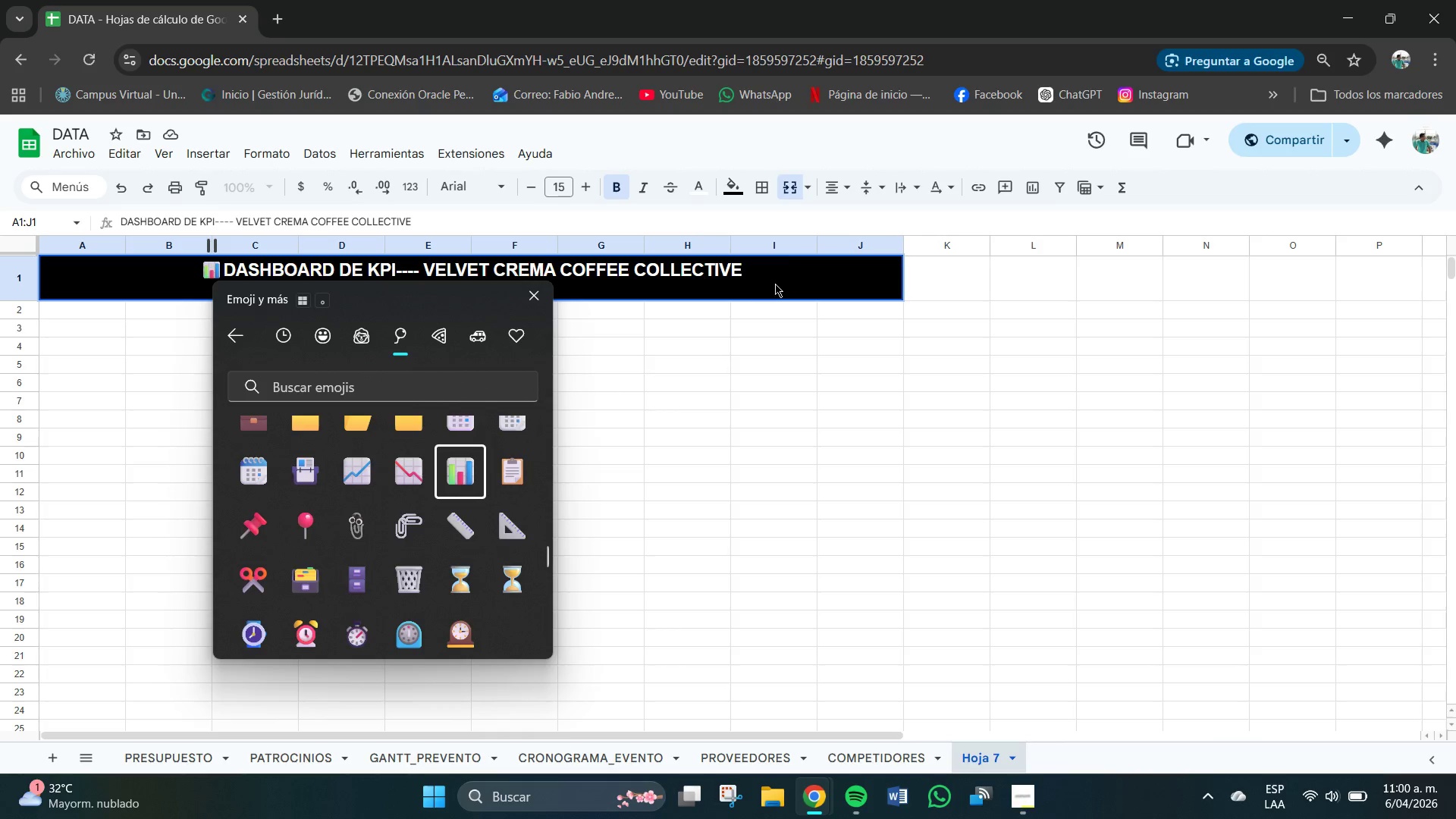 
left_click([759, 298])
 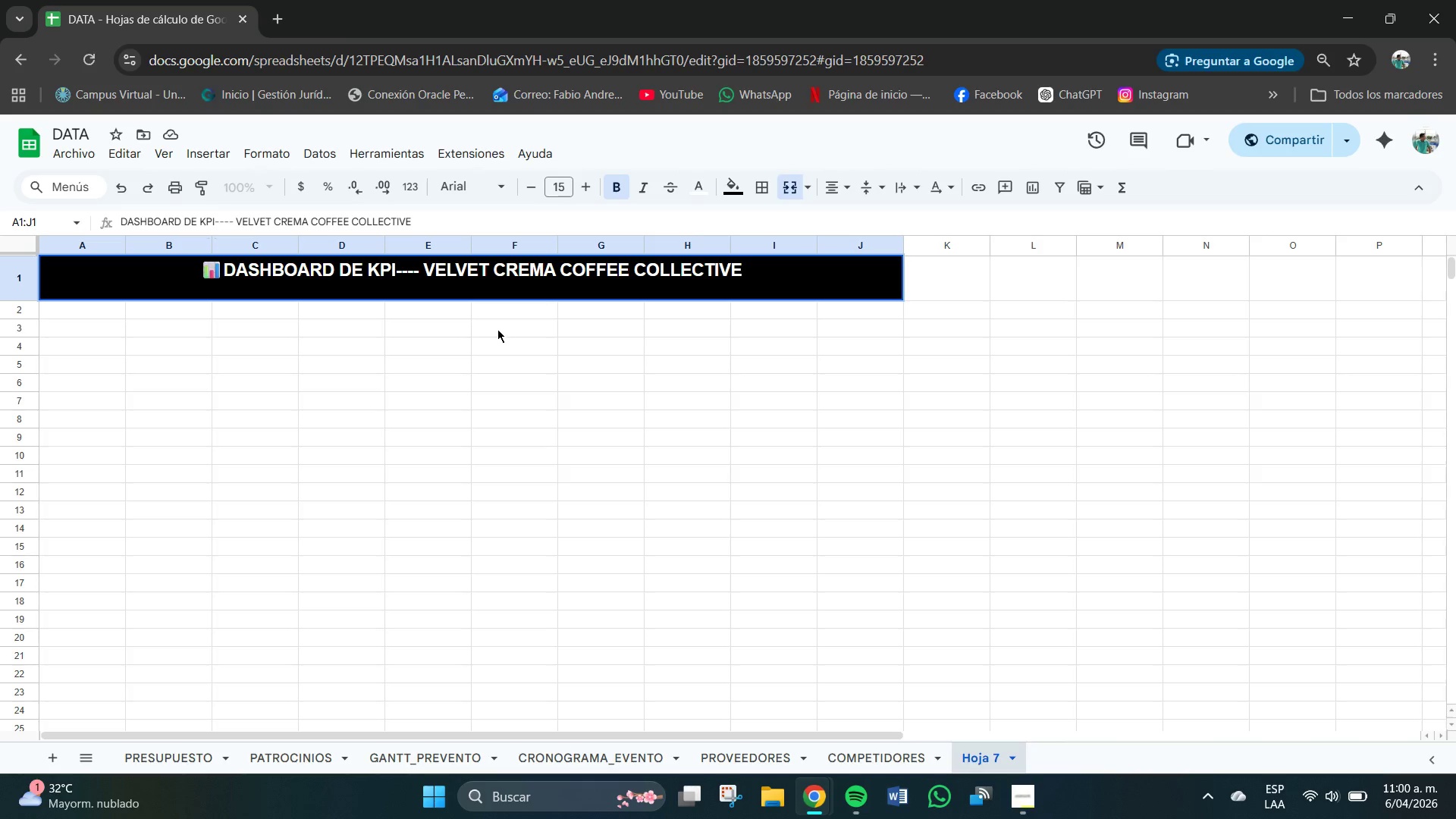 
scroll: coordinate [497, 329], scroll_direction: up, amount: 2.0
 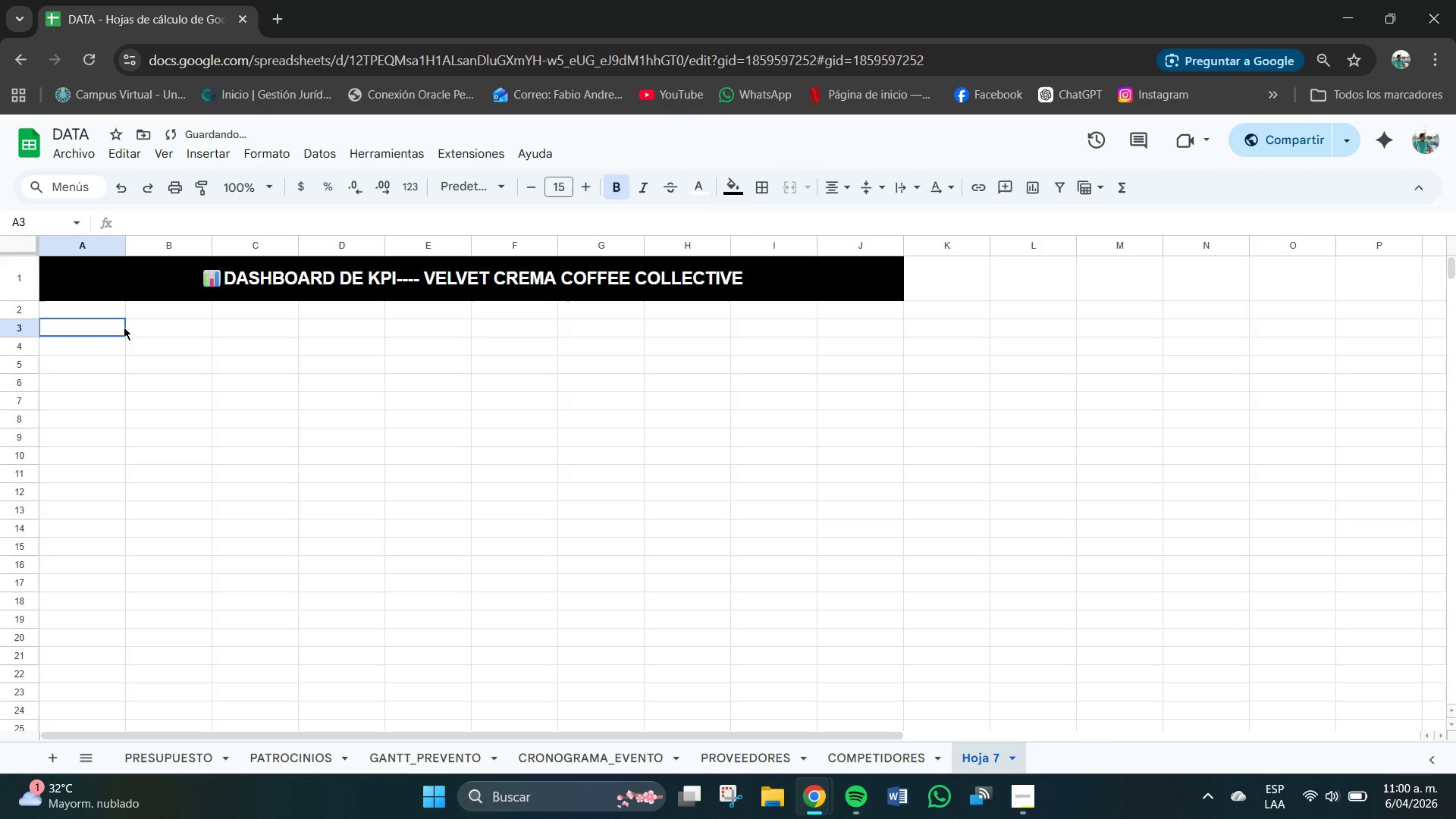 
left_click([124, 327])
 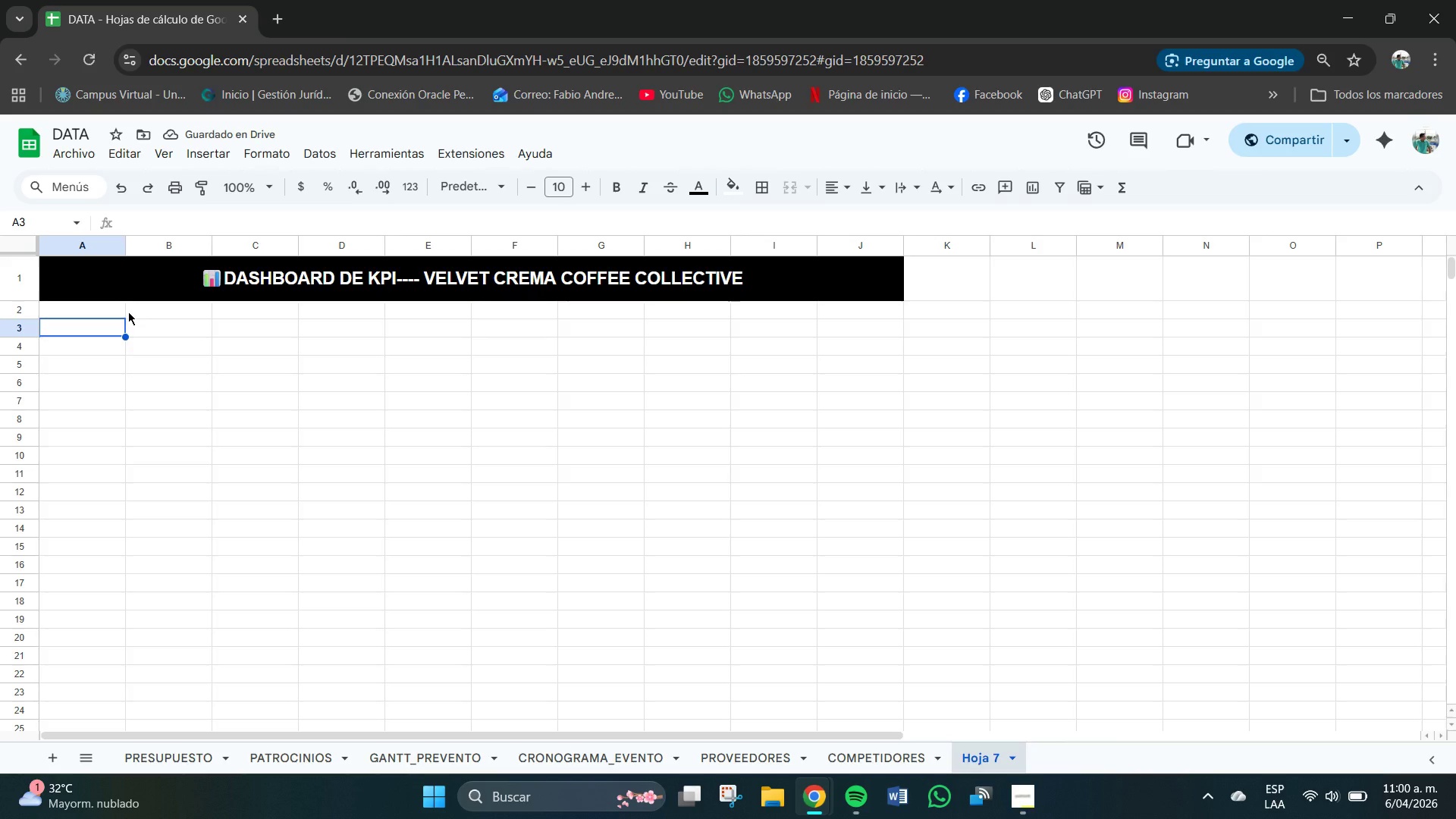 
wait(9.67)
 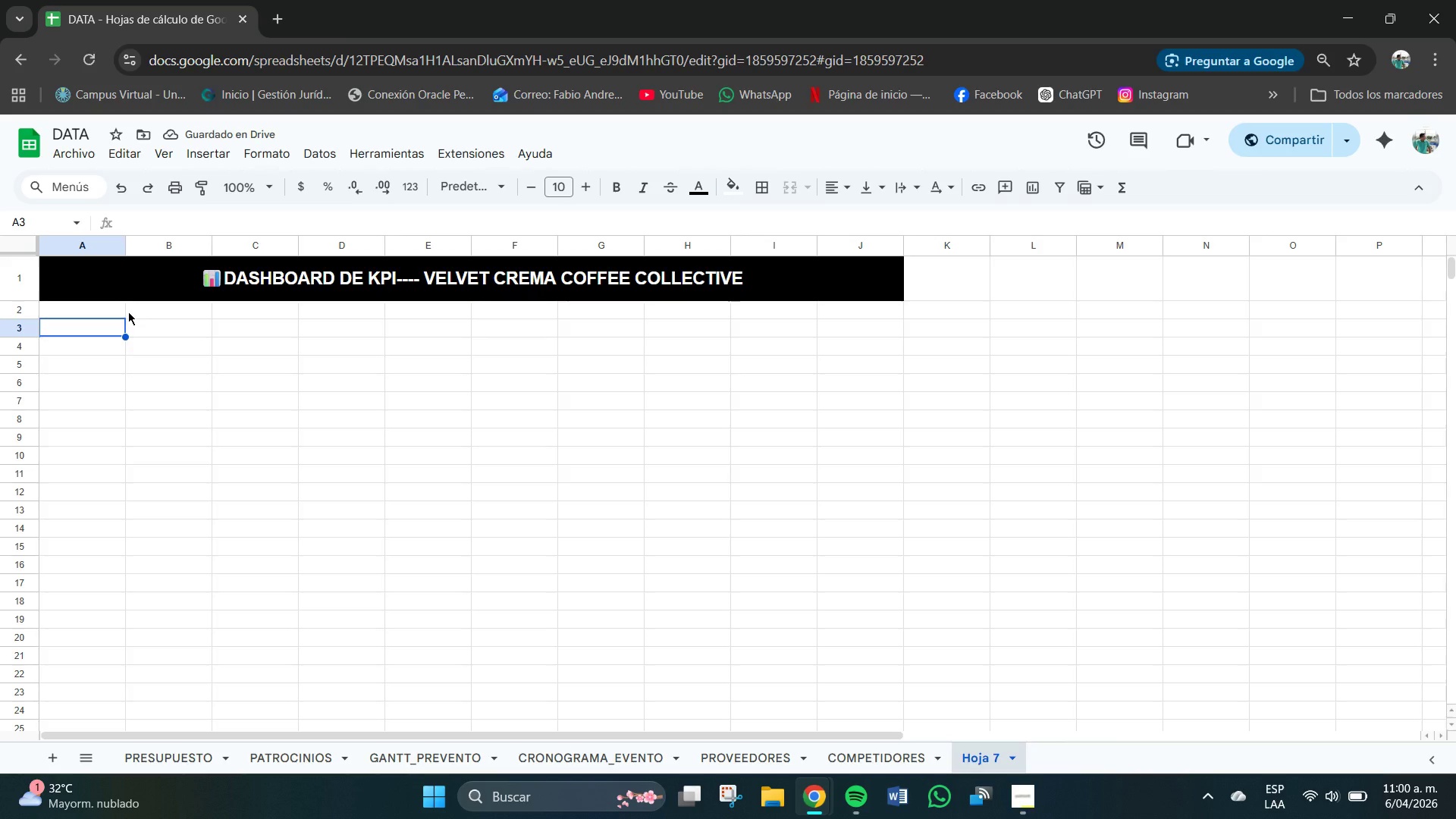 
left_click_drag(start_coordinate=[126, 250], to_coordinate=[59, 243])
 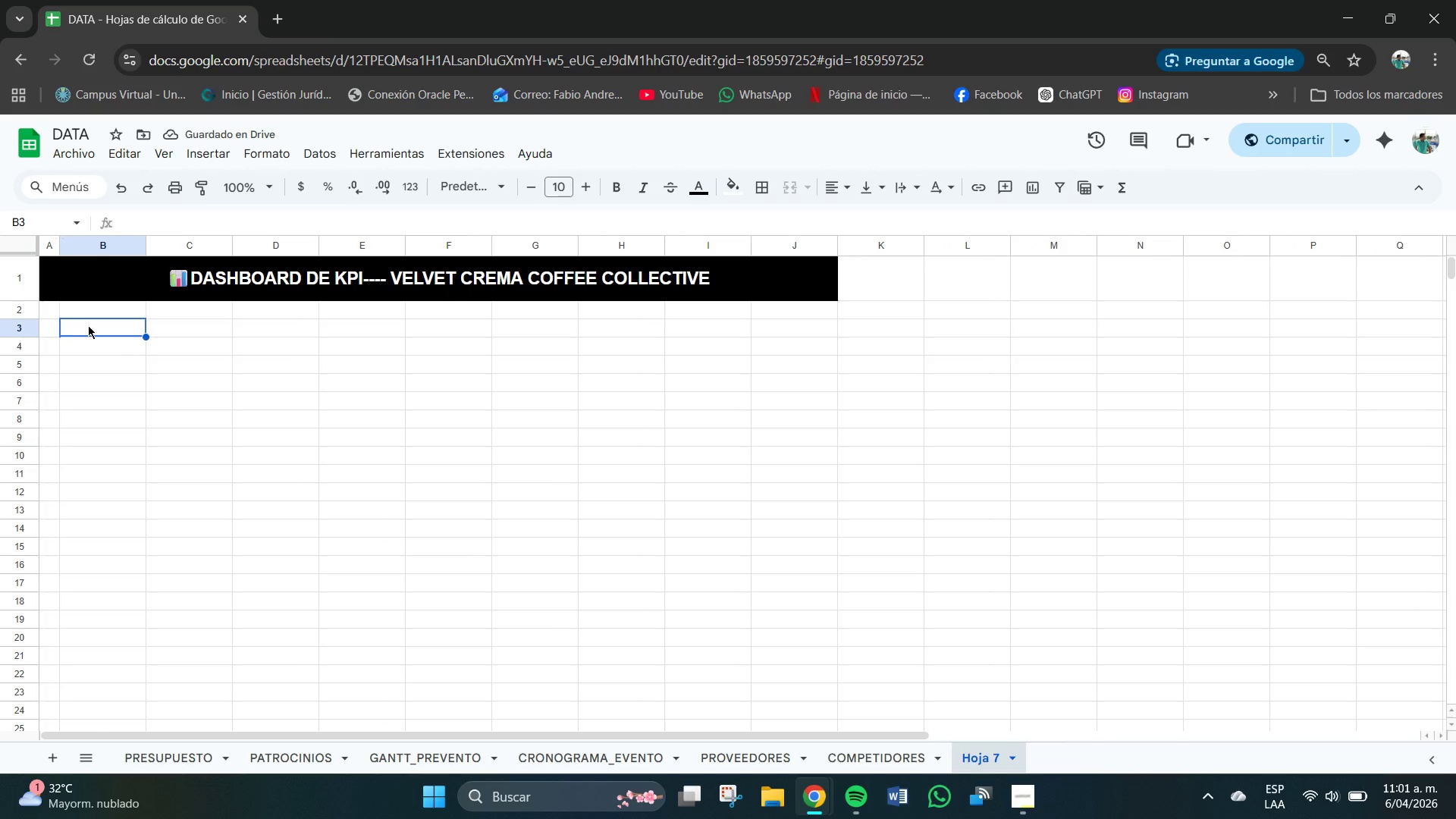 
wait(5.28)
 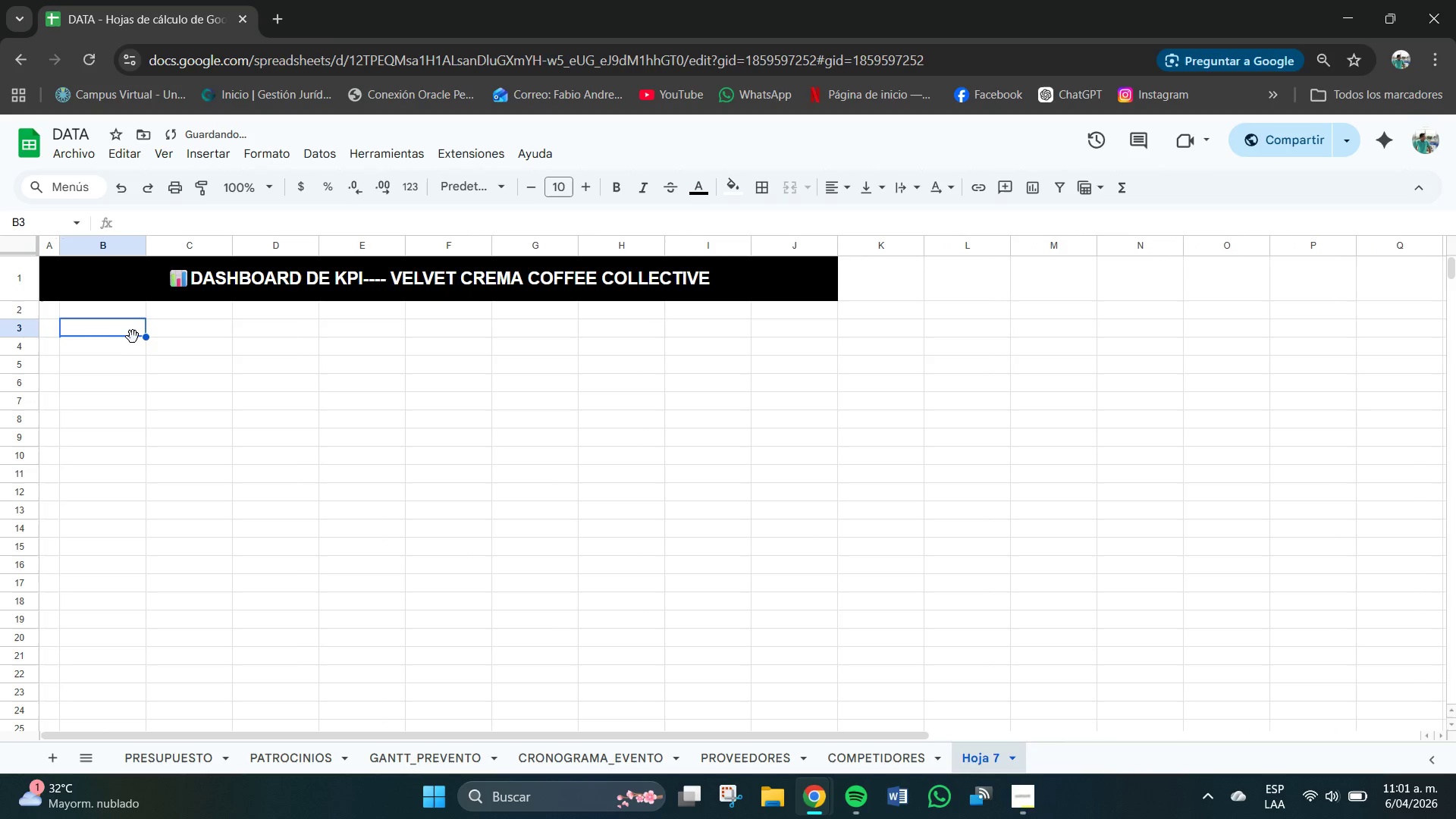 
left_click_drag(start_coordinate=[24, 317], to_coordinate=[27, 328])
 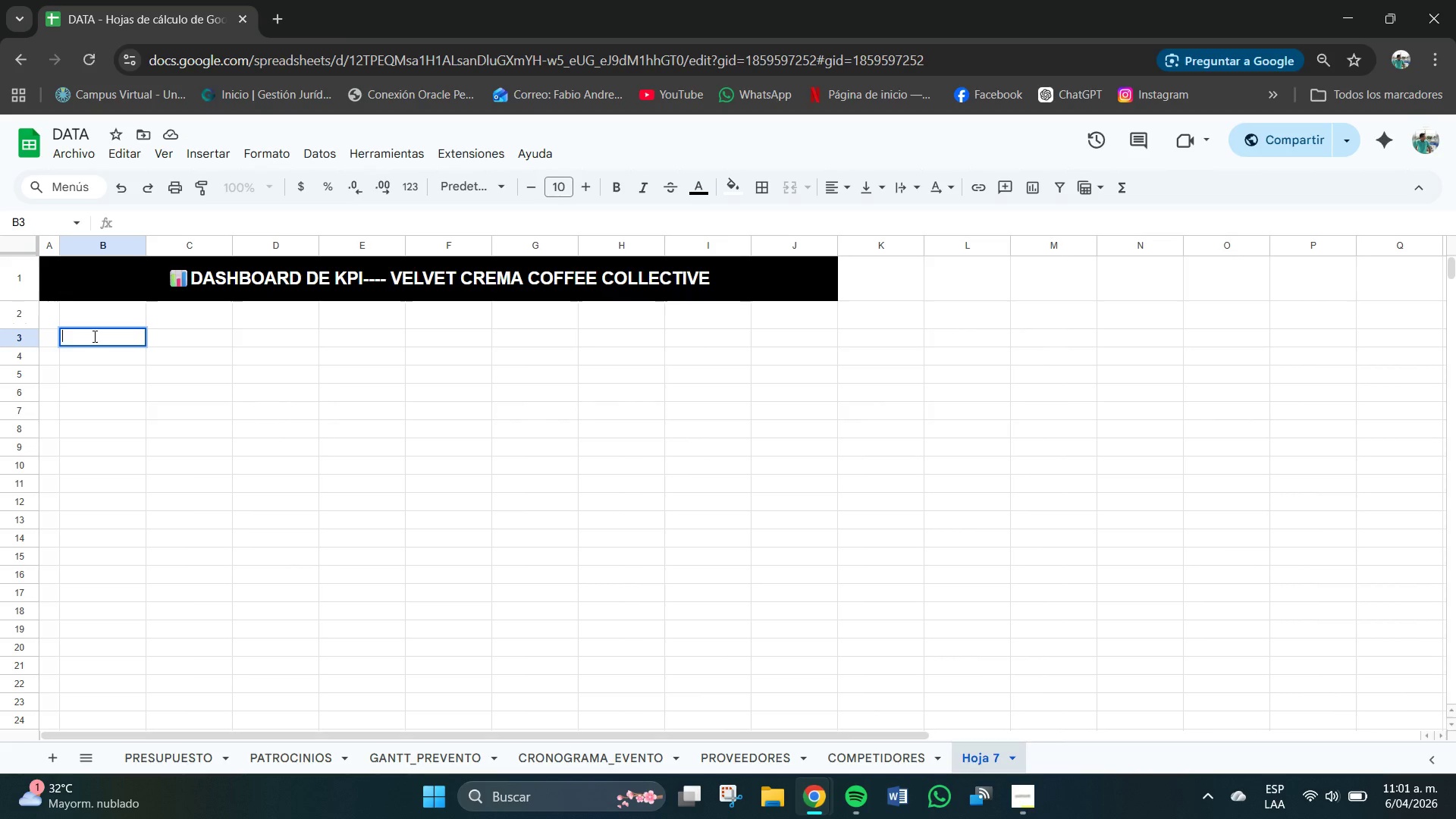 
wait(10.94)
 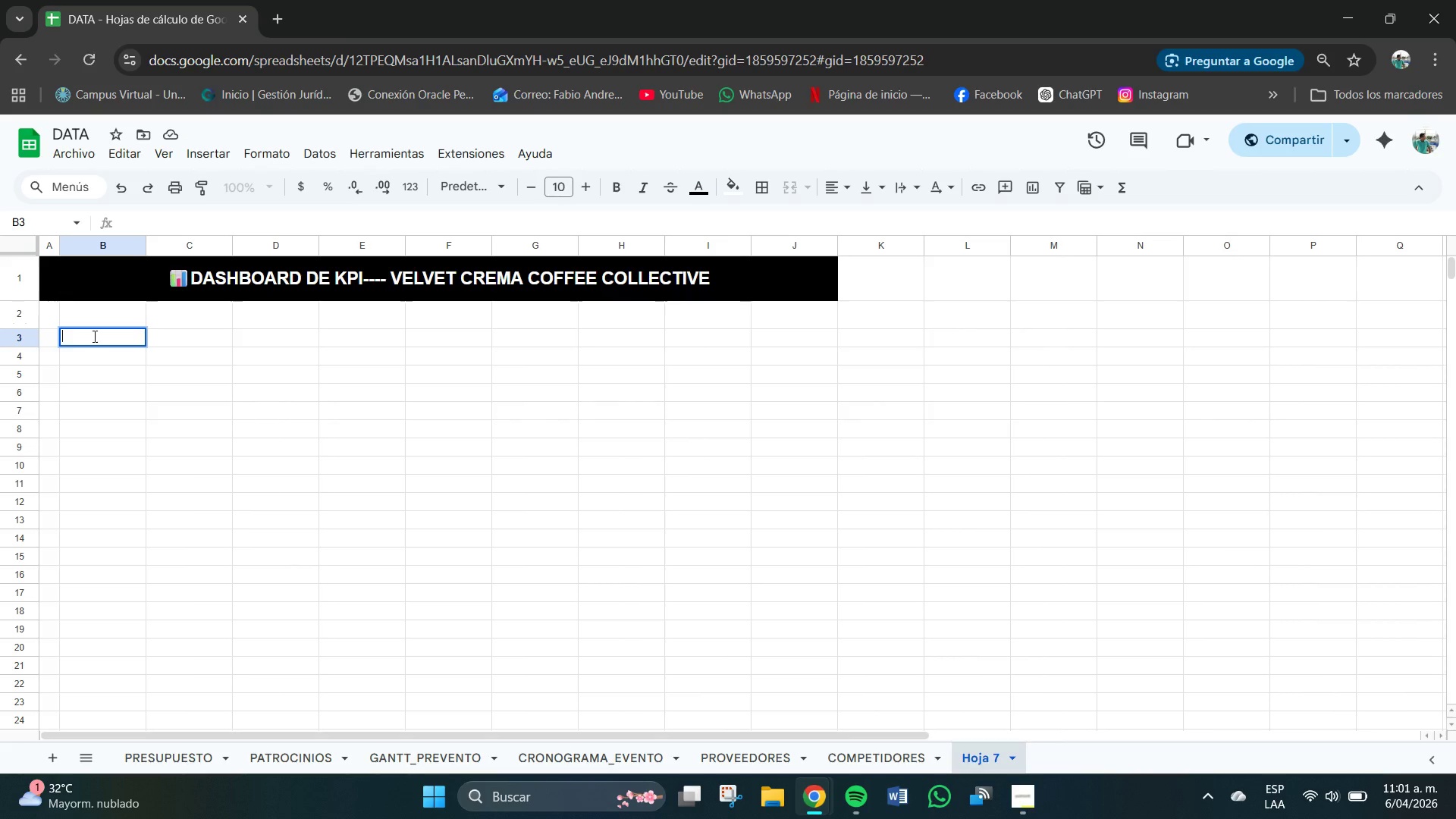 
left_click_drag(start_coordinate=[126, 337], to_coordinate=[229, 345])
 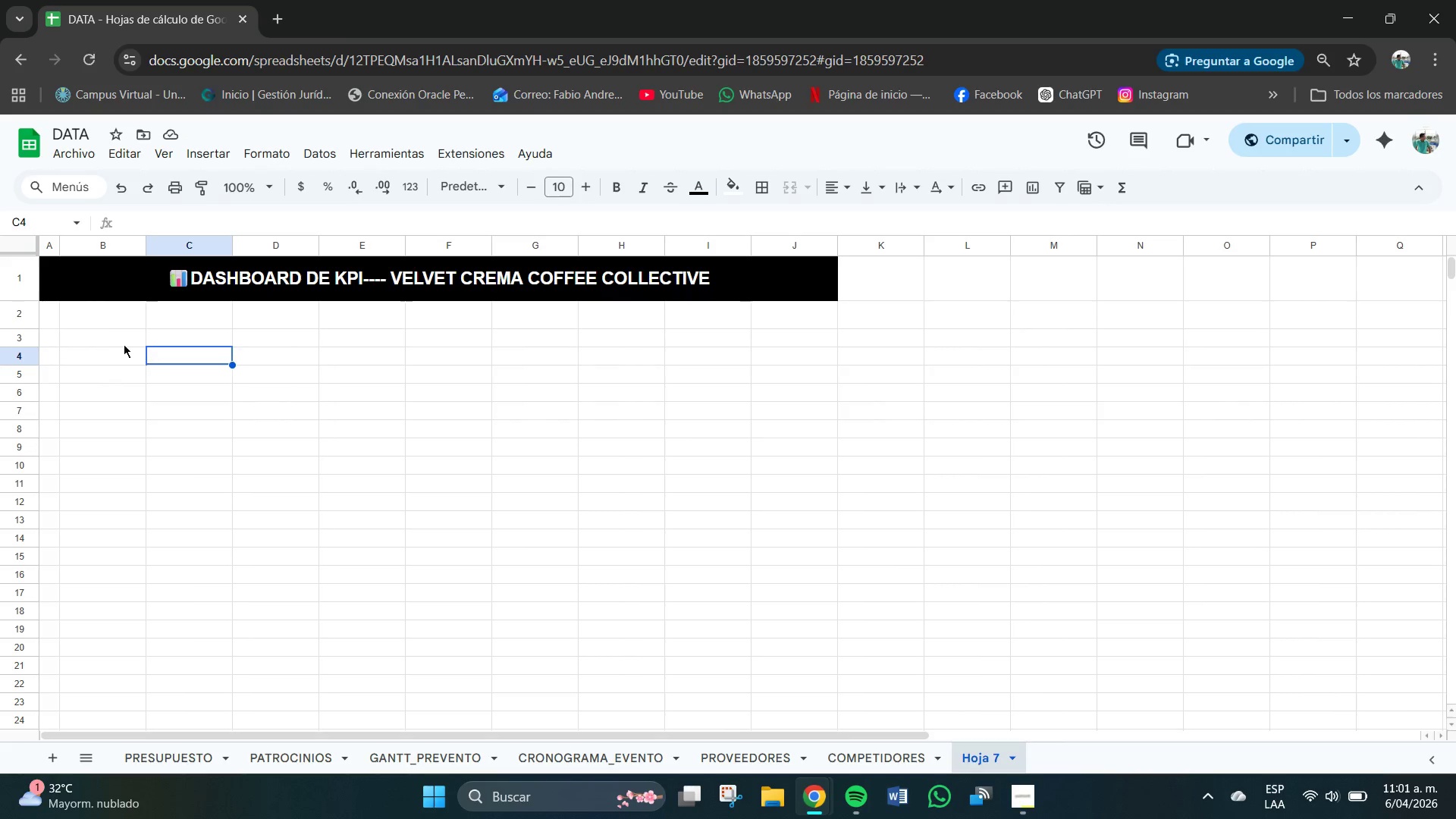 
left_click([169, 364])
 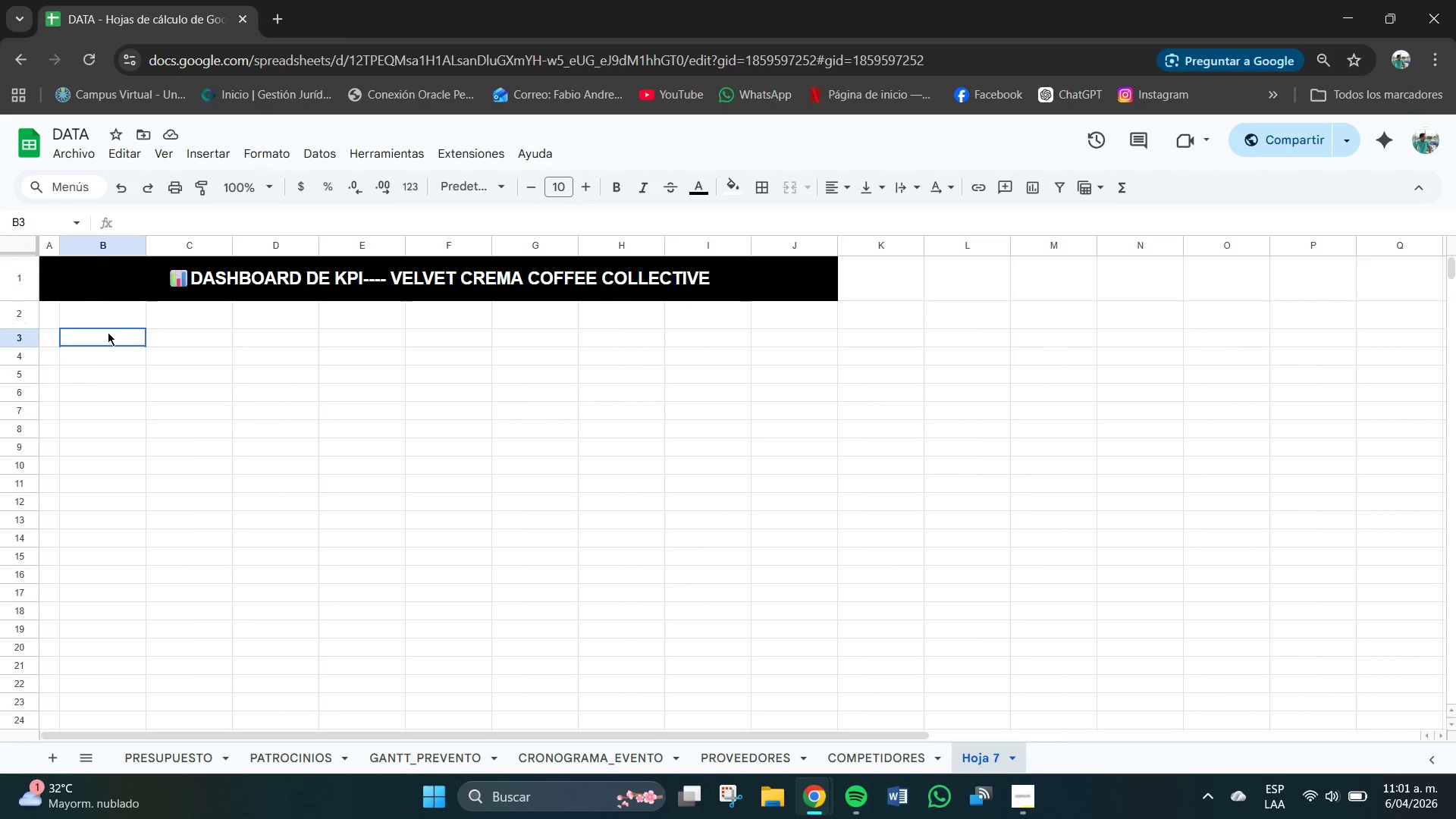 
left_click_drag(start_coordinate=[99, 331], to_coordinate=[222, 337])
 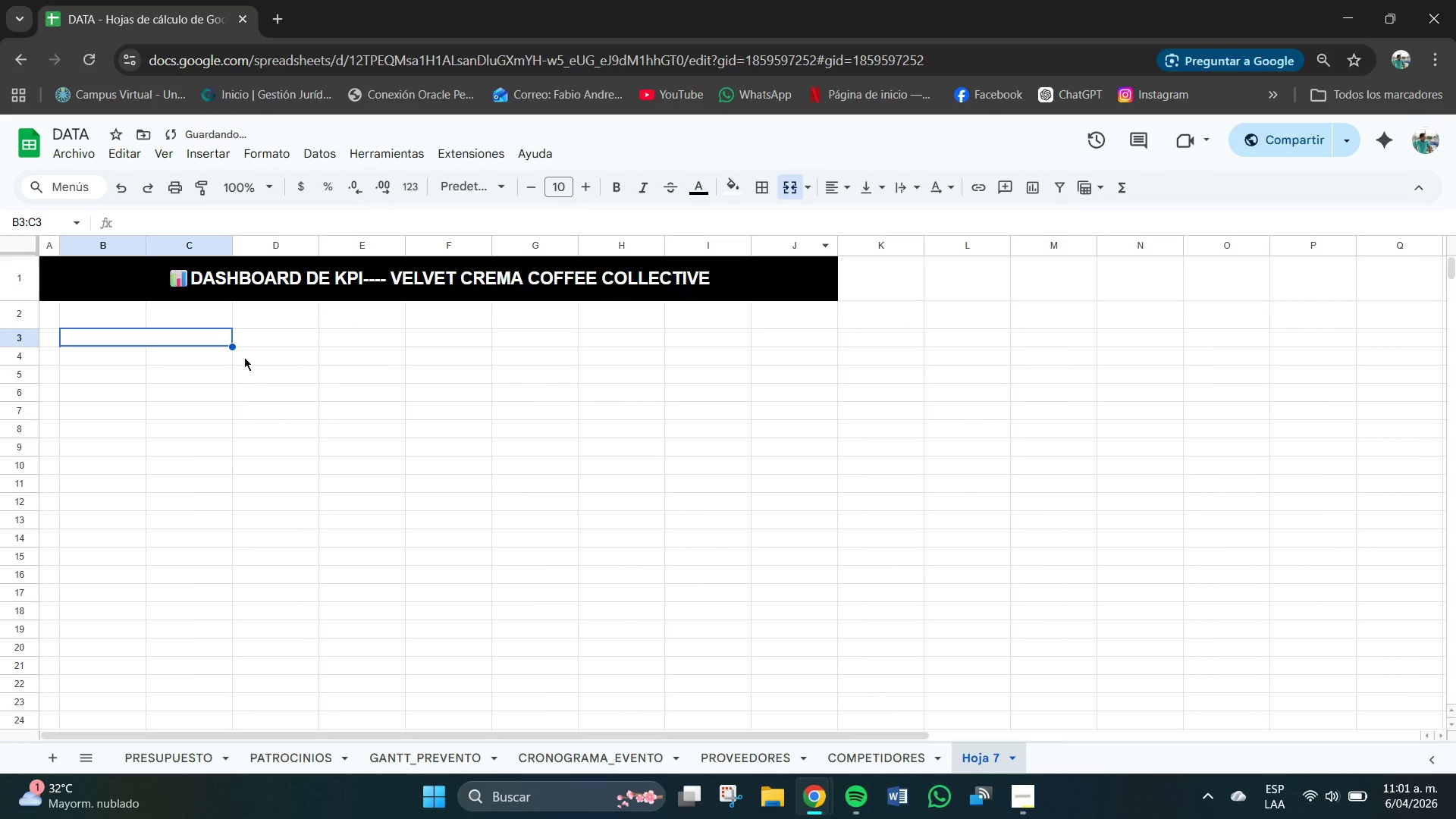 
double_click([158, 337])
 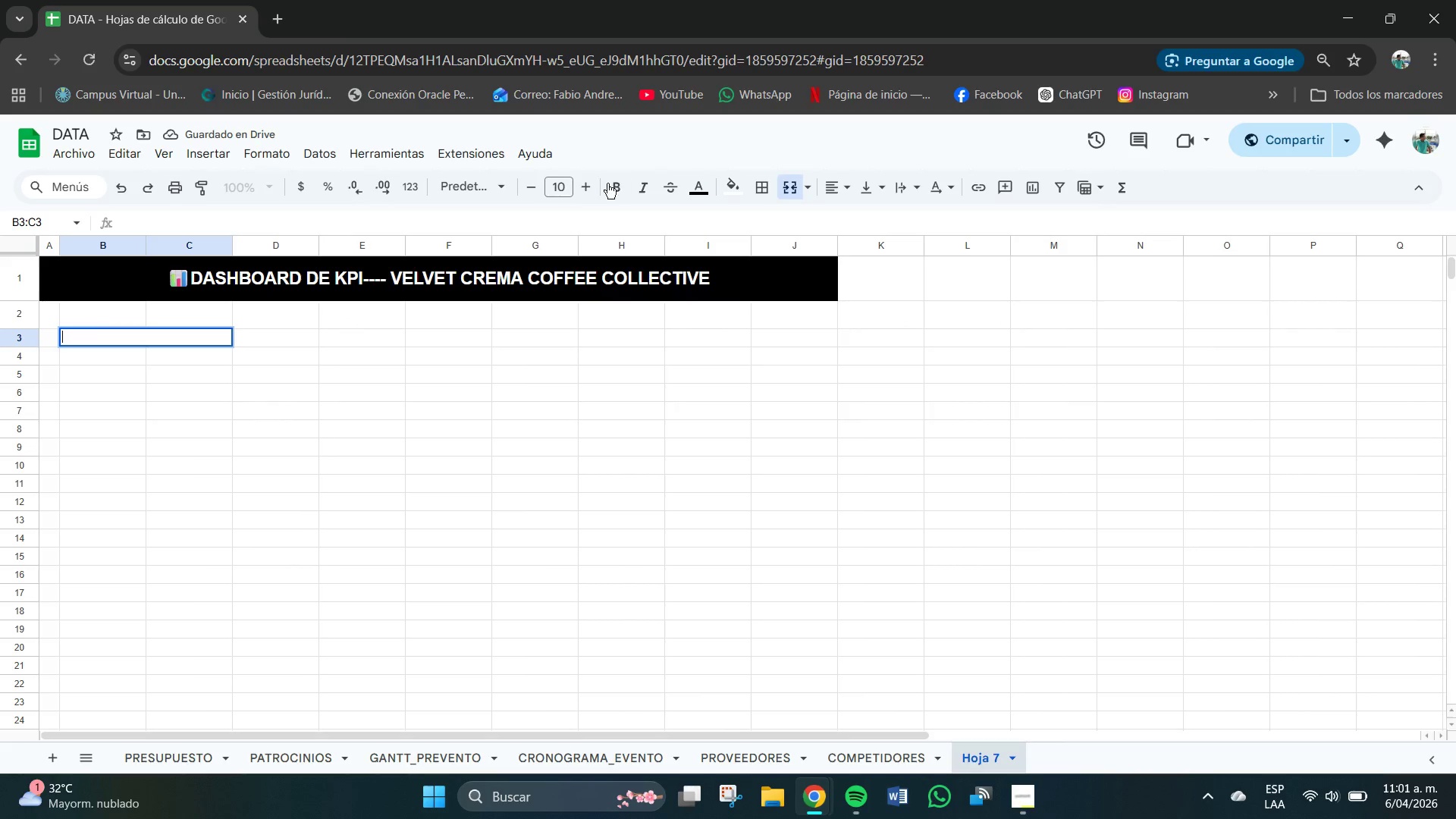 
left_click([738, 182])
 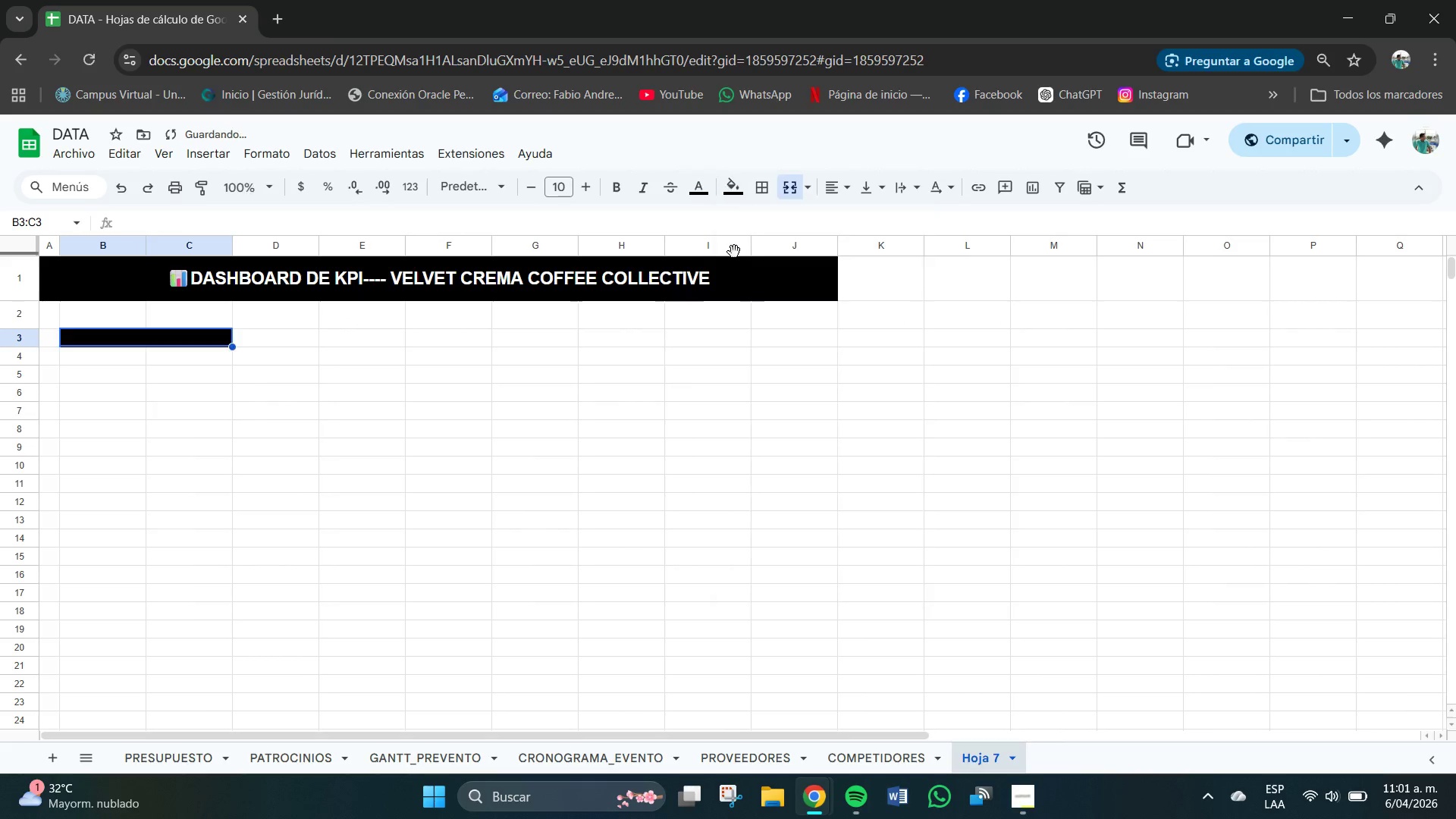 
left_click([739, 252])
 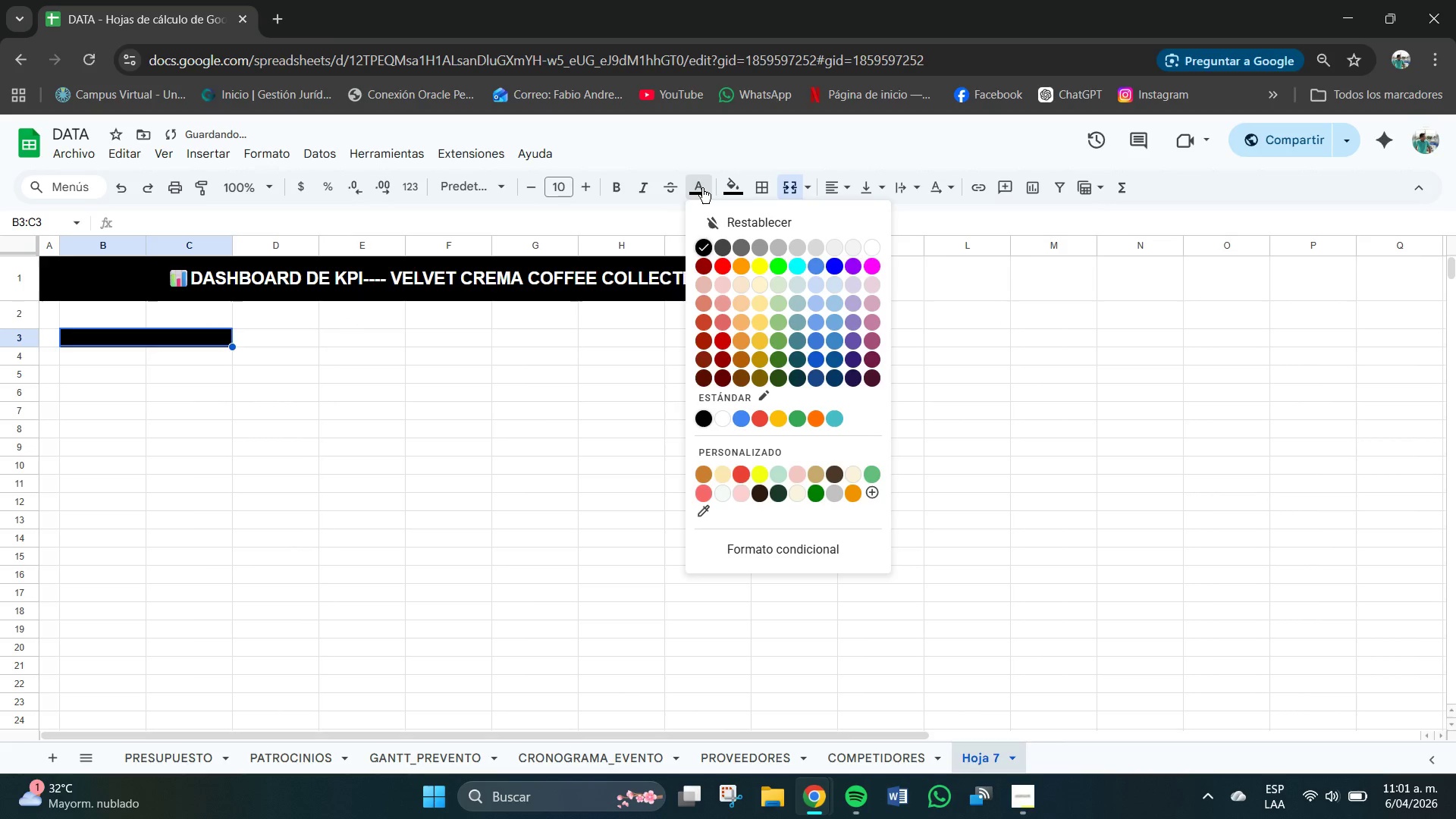 
left_click([702, 188])
 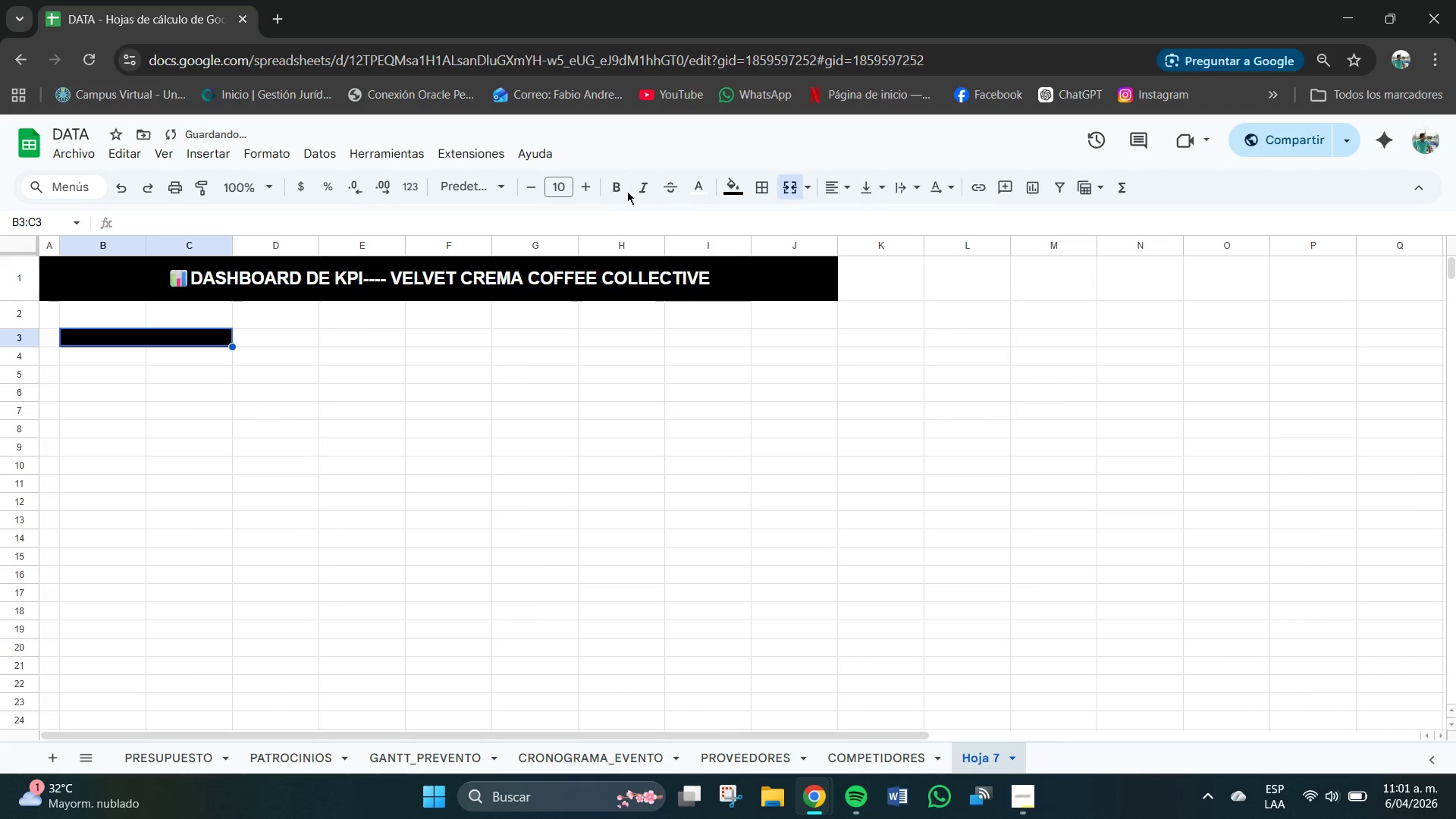 
left_click([613, 189])
 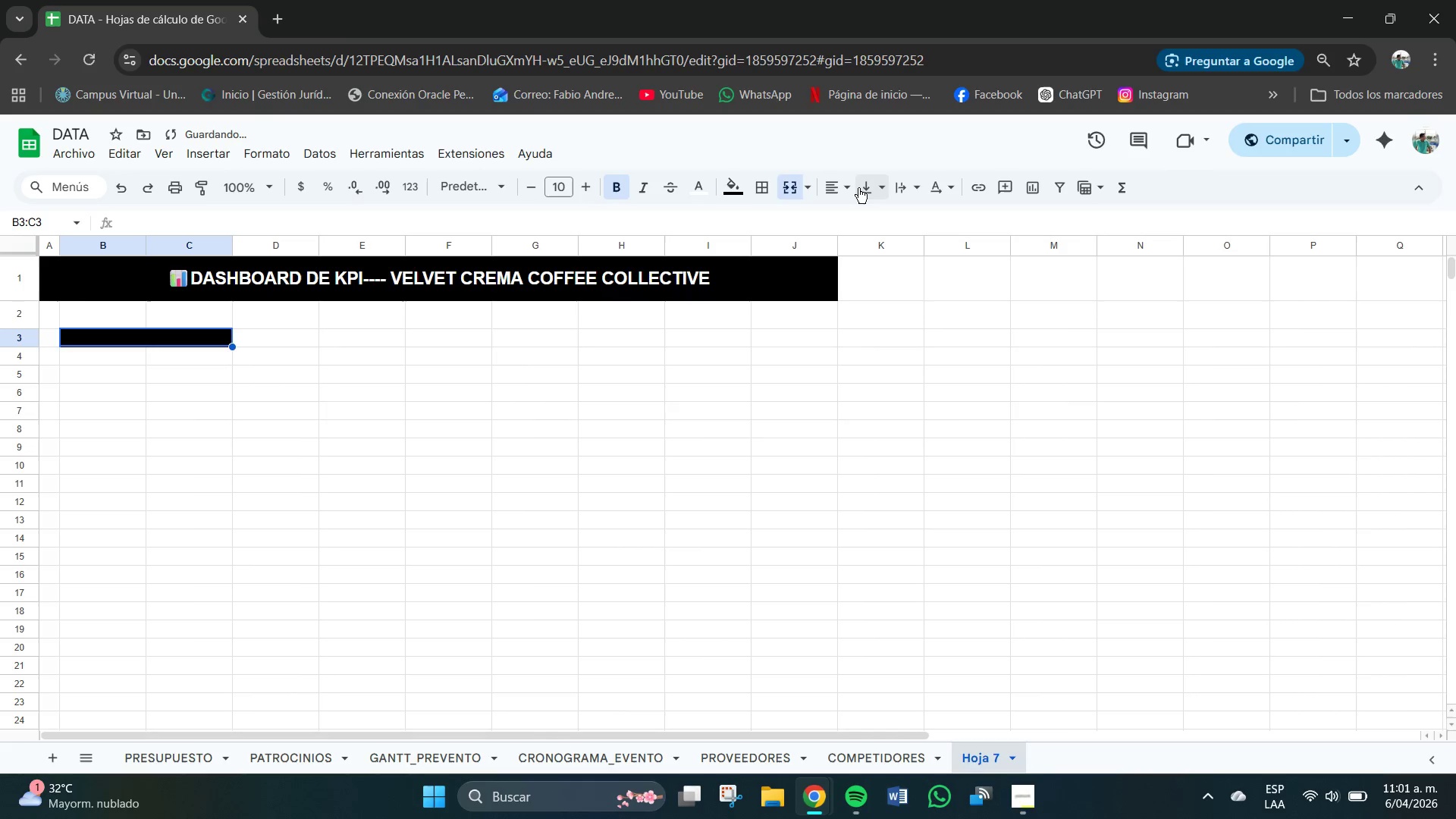 
left_click([849, 187])
 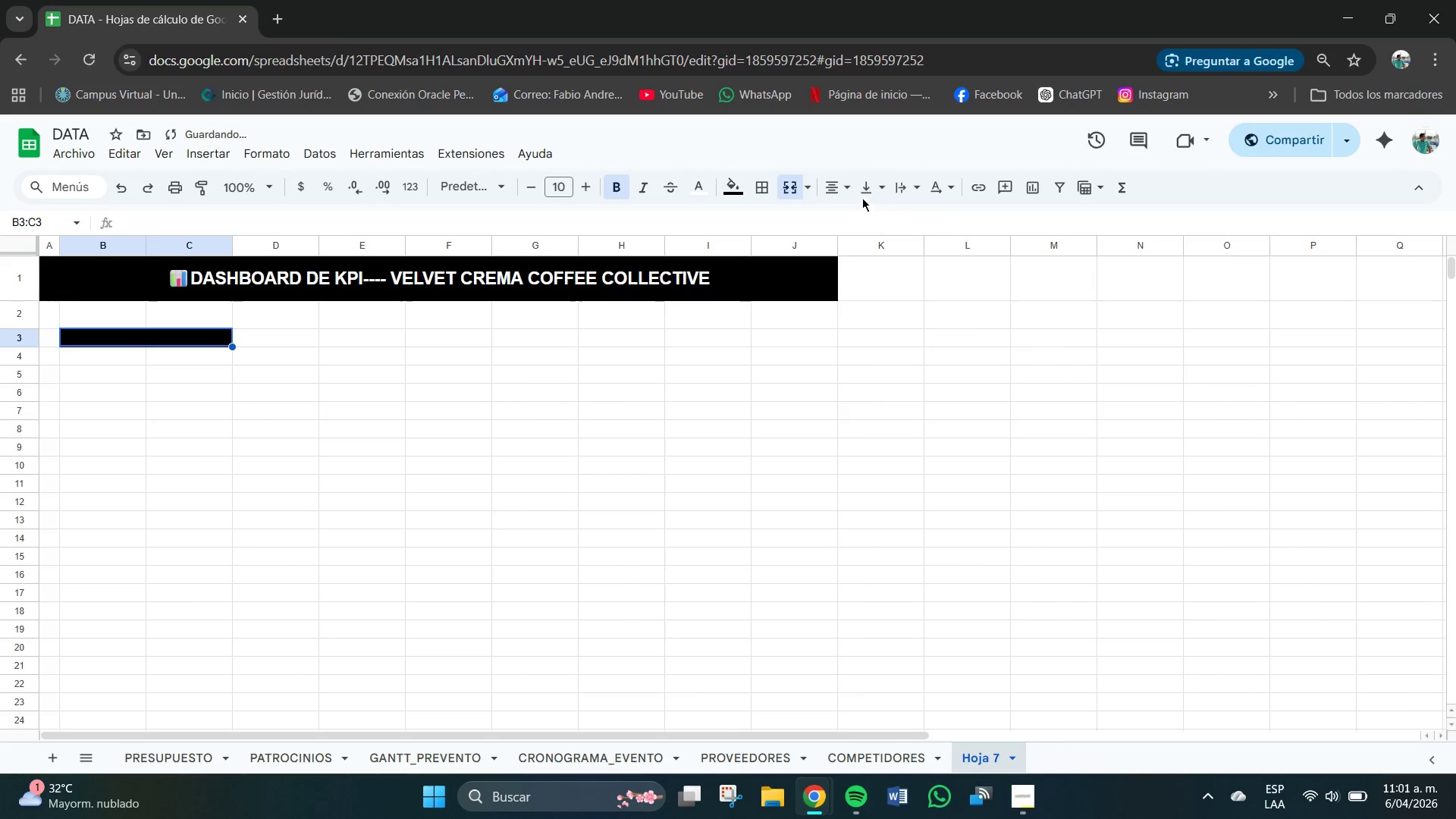 
double_click([862, 198])
 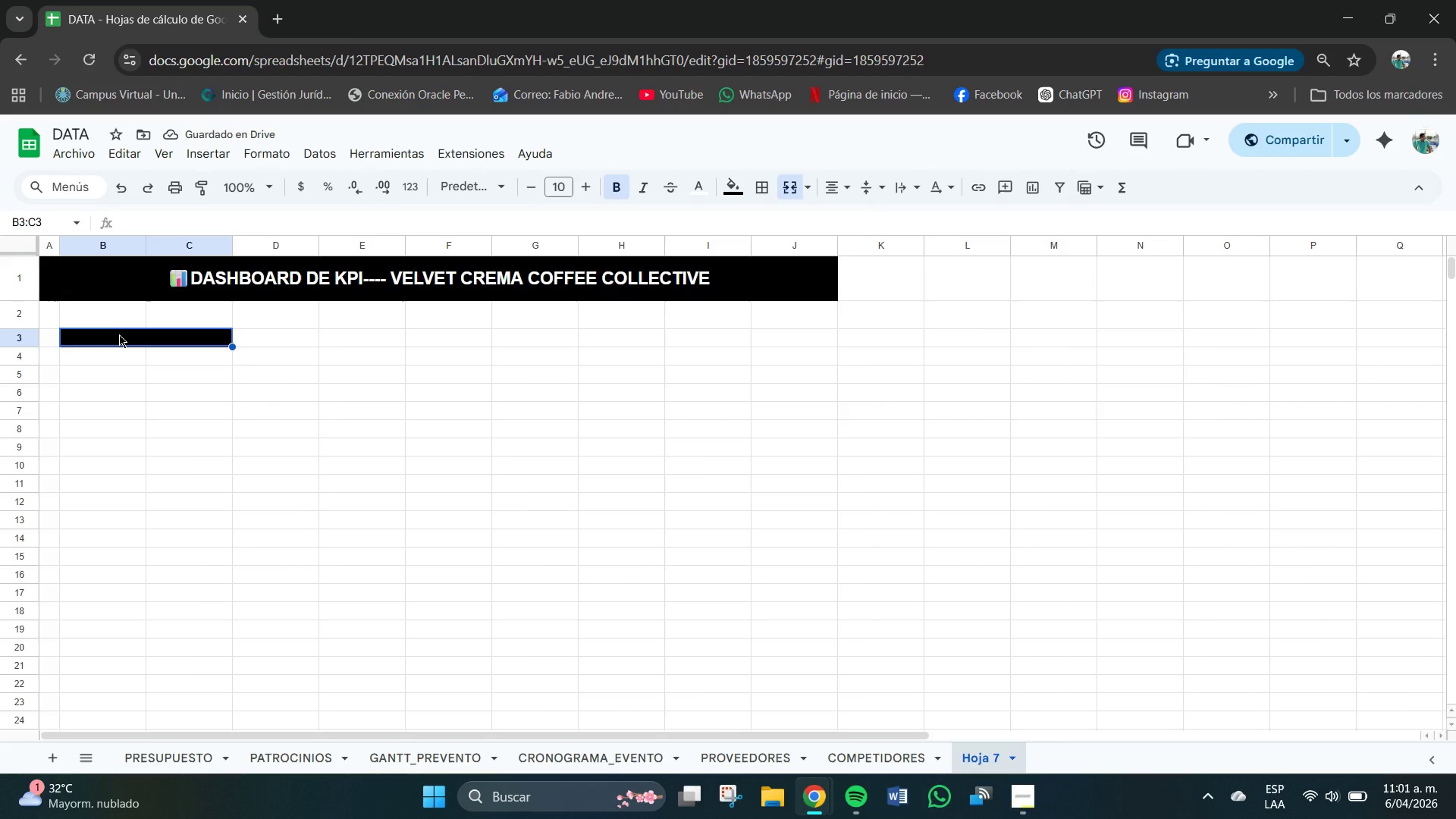 
double_click([122, 335])
 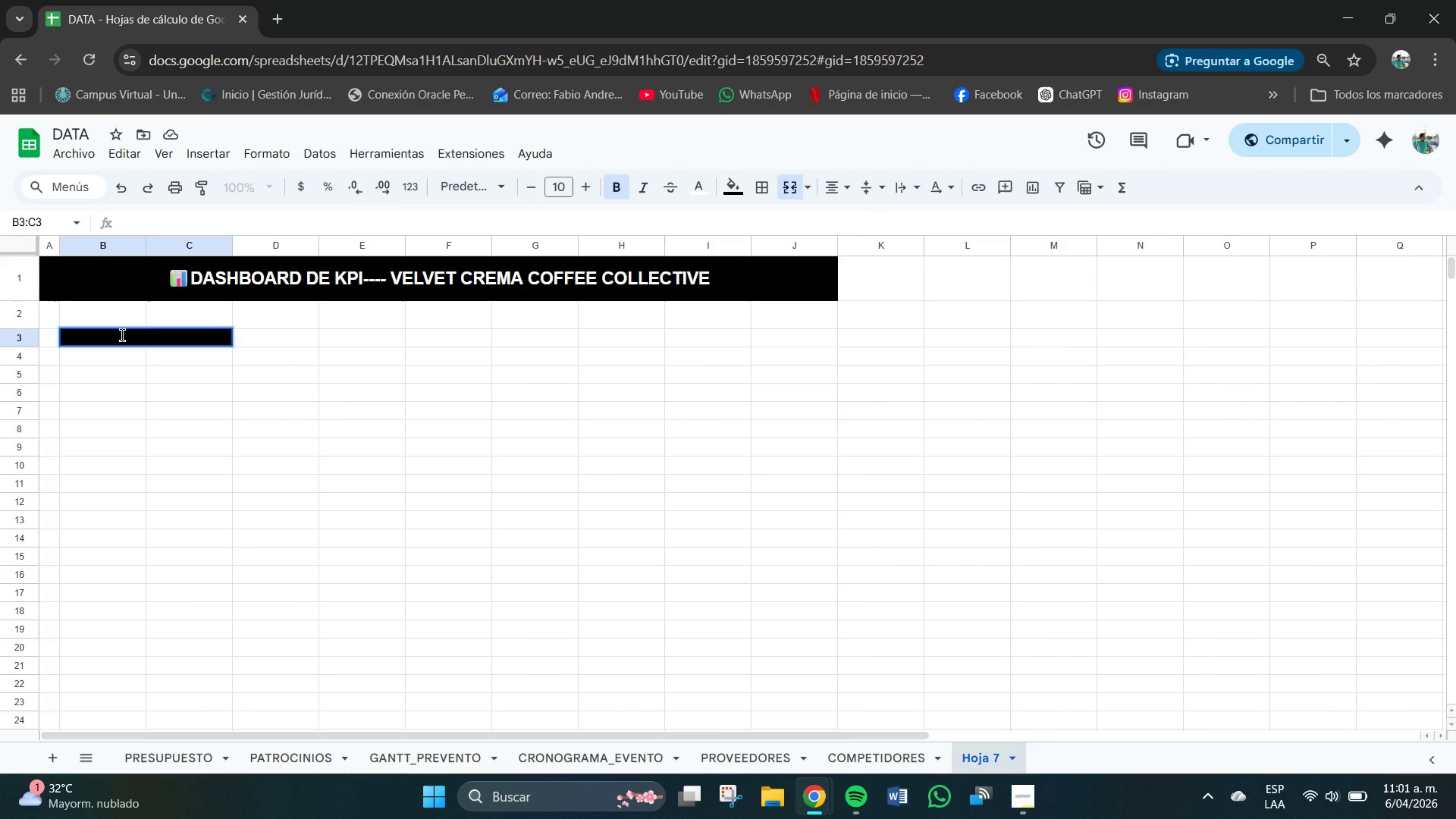 
type(PRESUPUESTO TPTAK)
key(Backspace)
key(Backspace)
key(Backspace)
key(Backspace)
type(OTAL)
 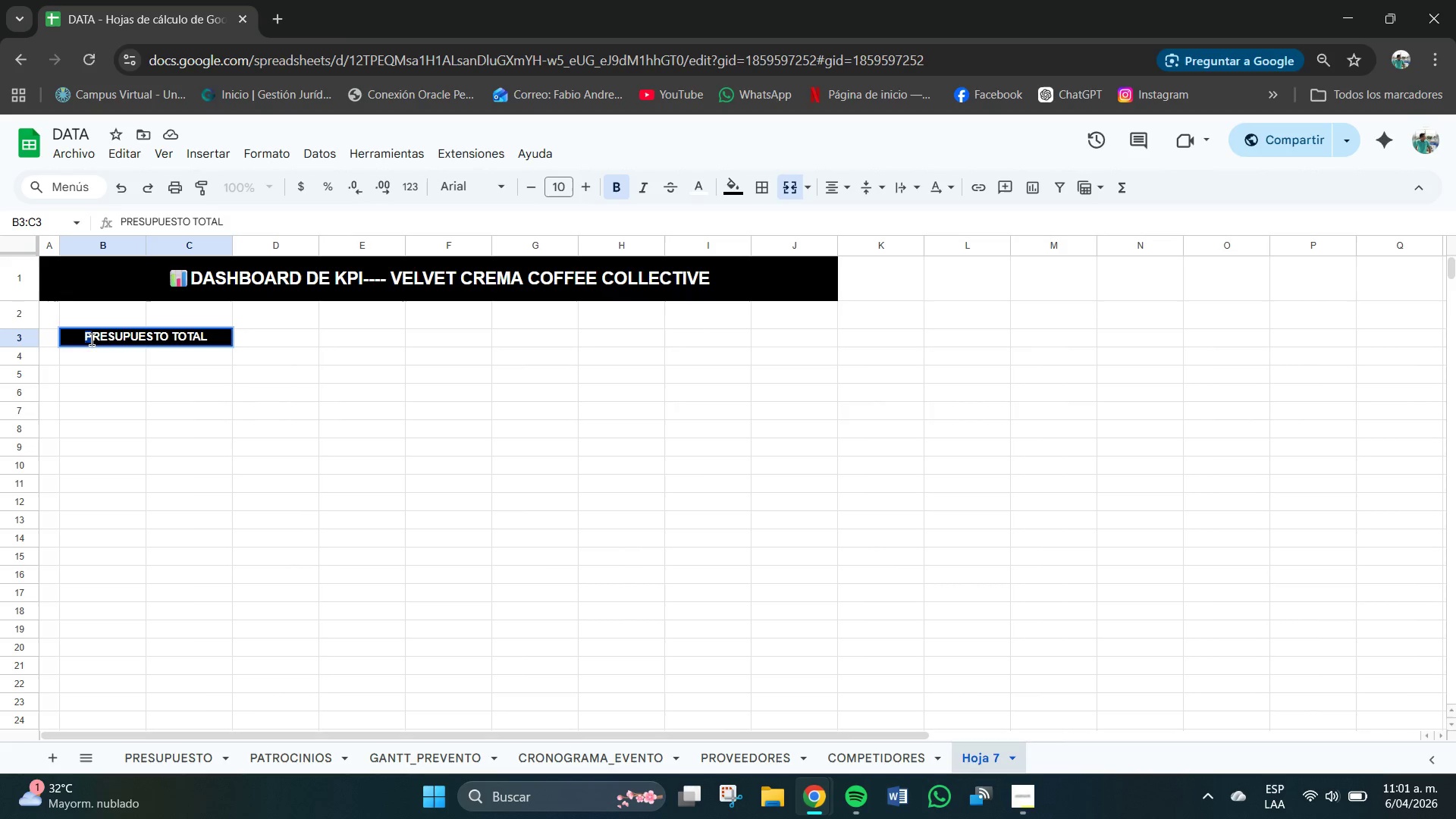 
left_click([100, 342])
 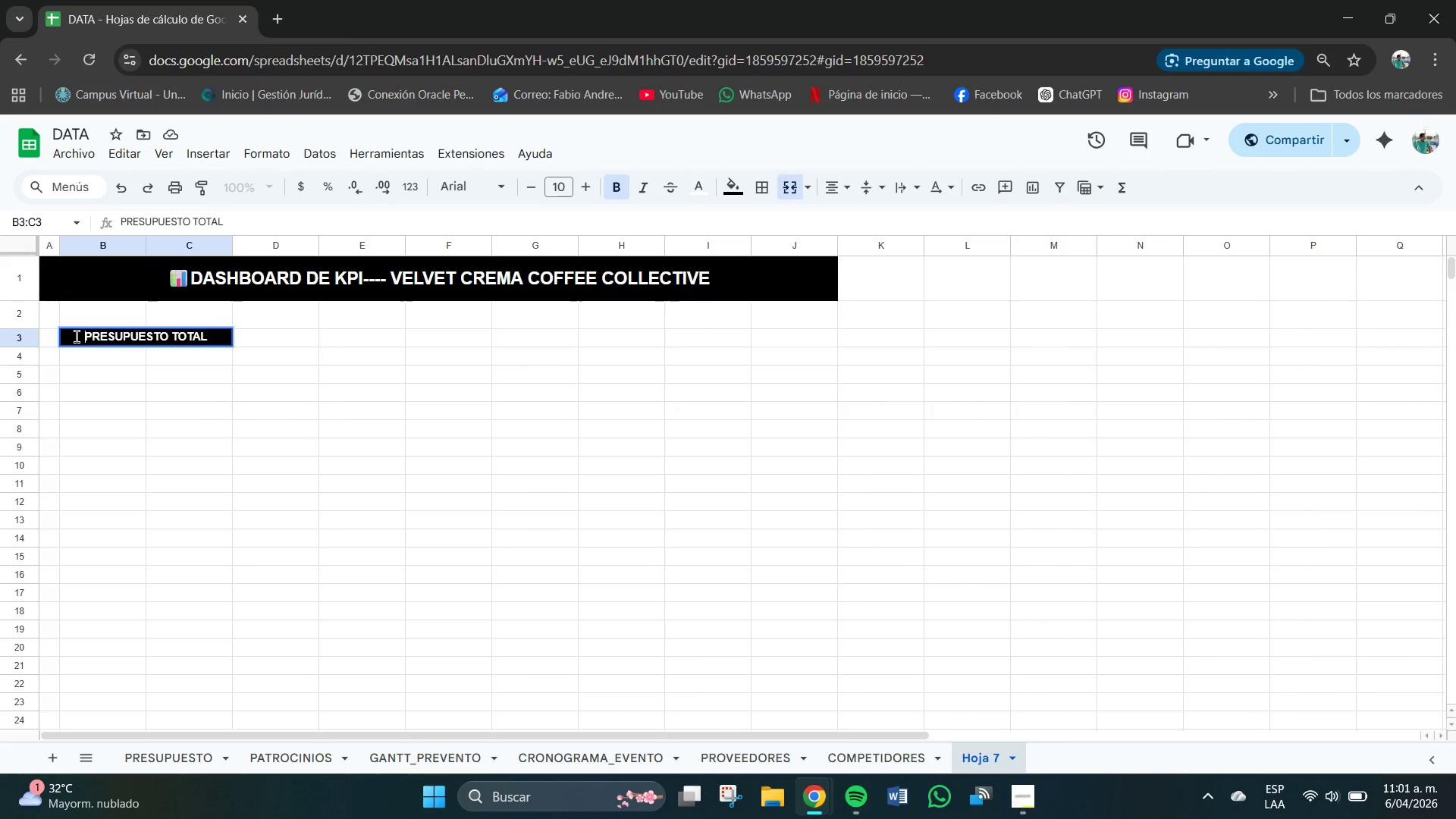 
right_click([83, 338])
 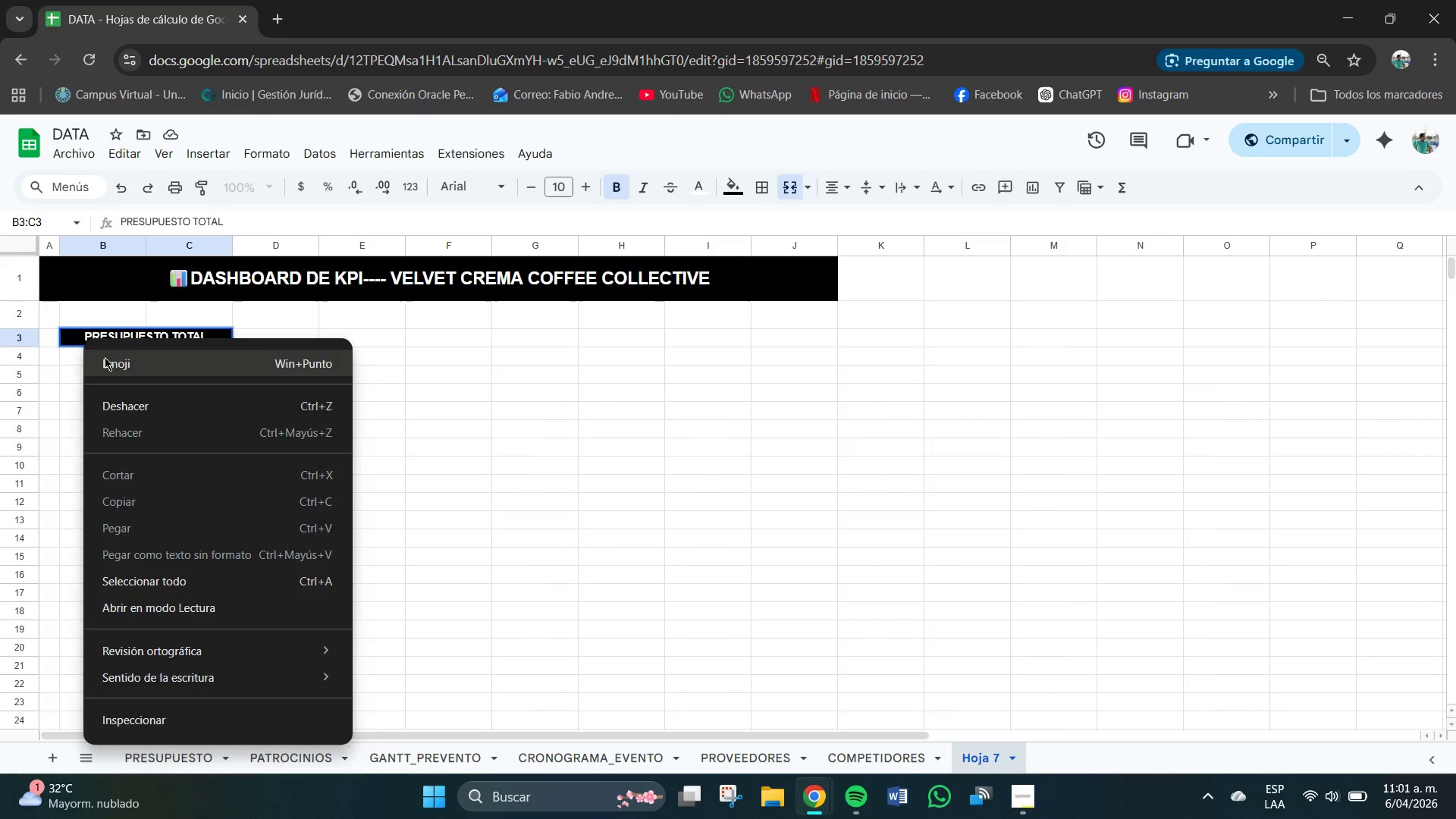 
left_click([105, 357])
 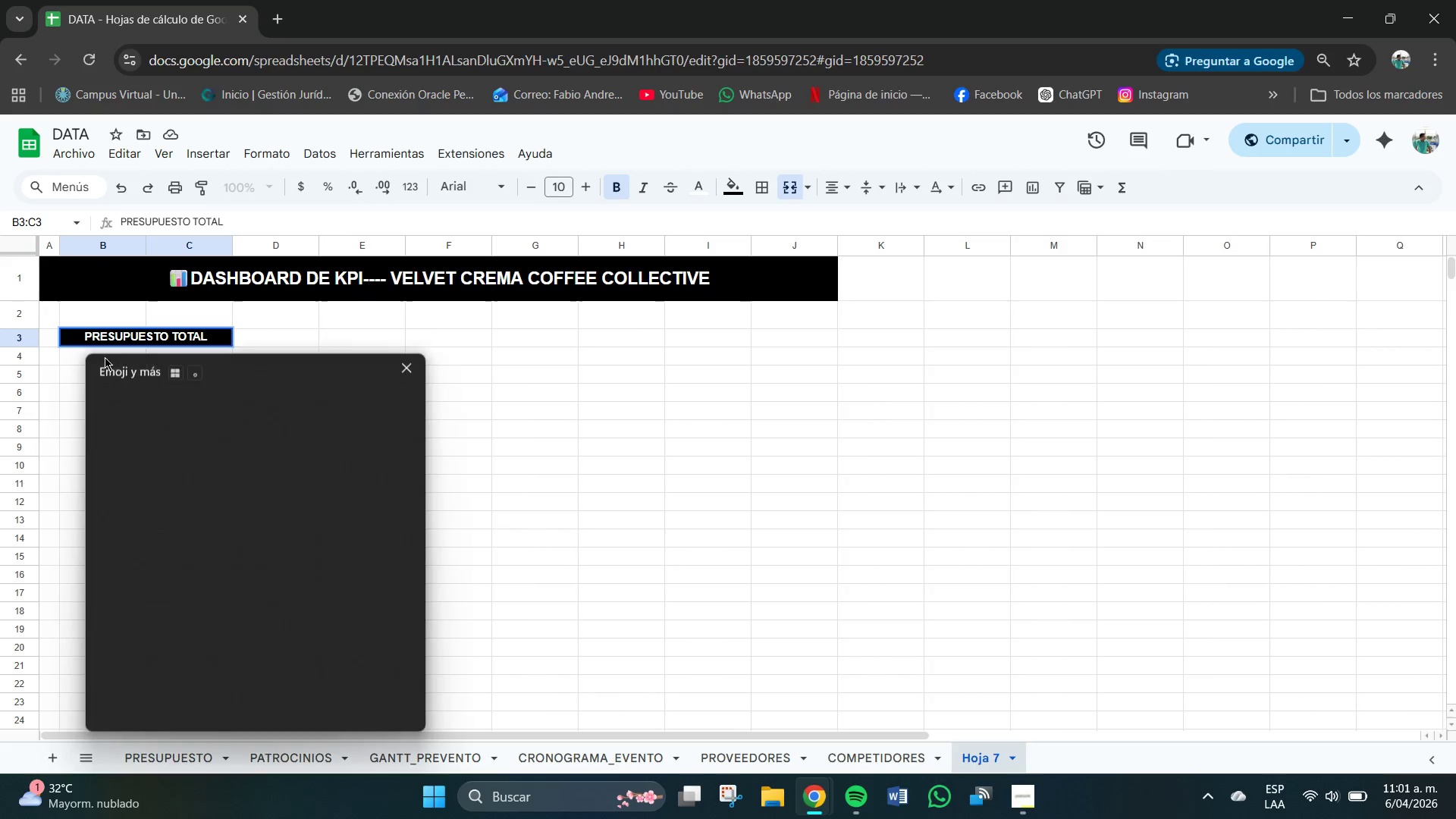 
left_click([162, 395])
 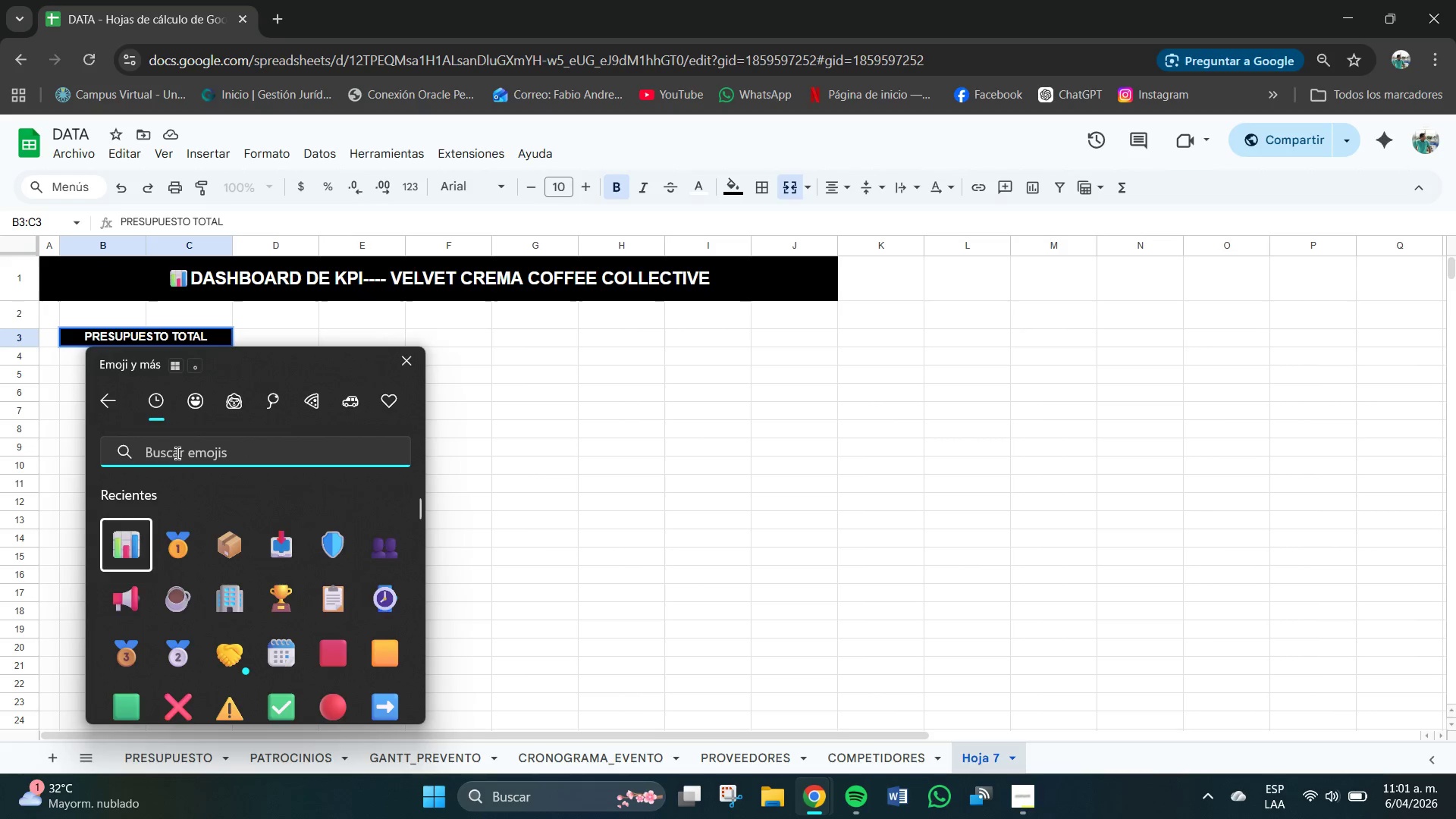 
left_click([178, 456])
 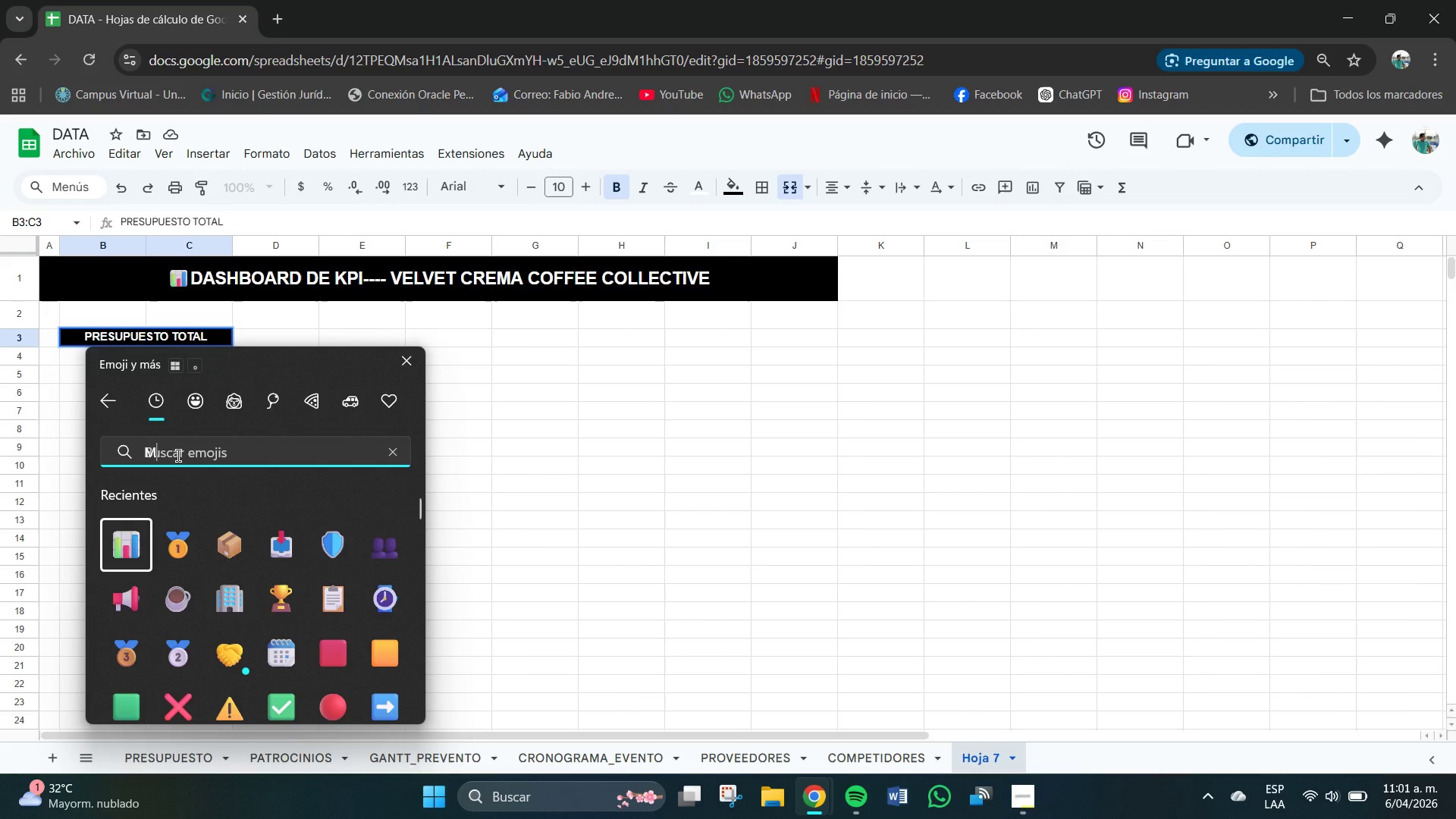 
type(MONY)
key(Backspace)
 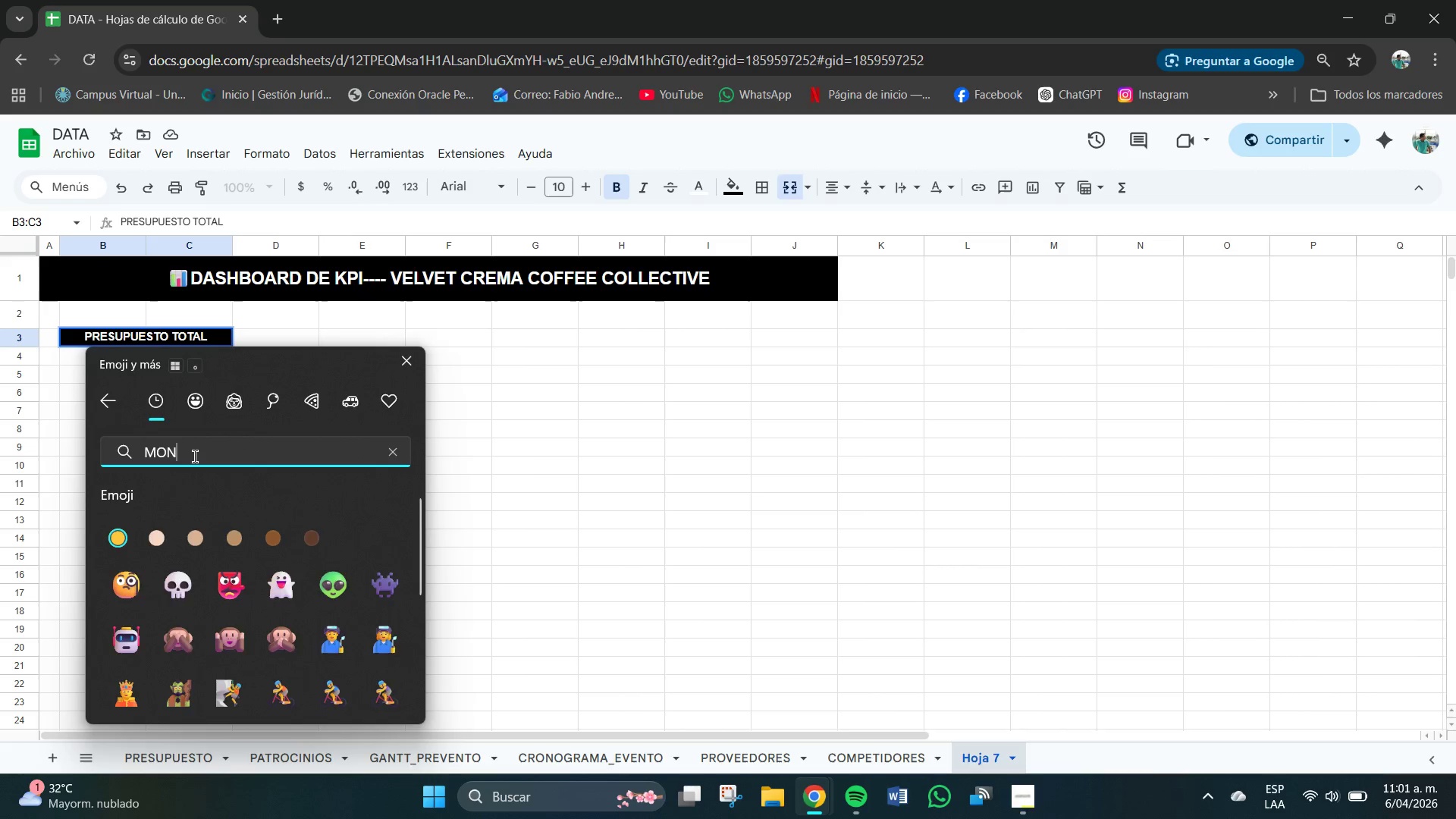 
type(ey)
key(Backspace)
 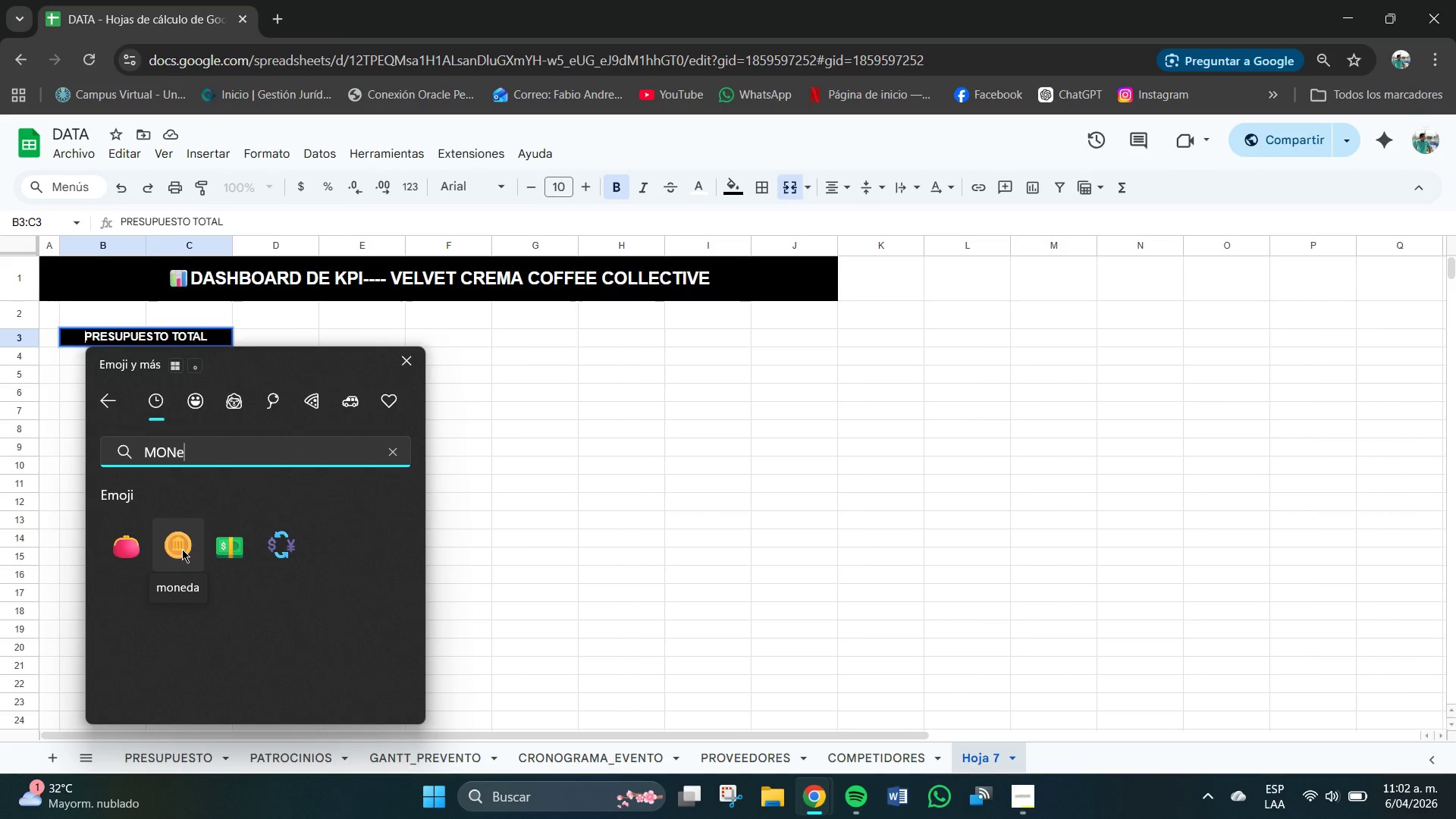 
wait(8.16)
 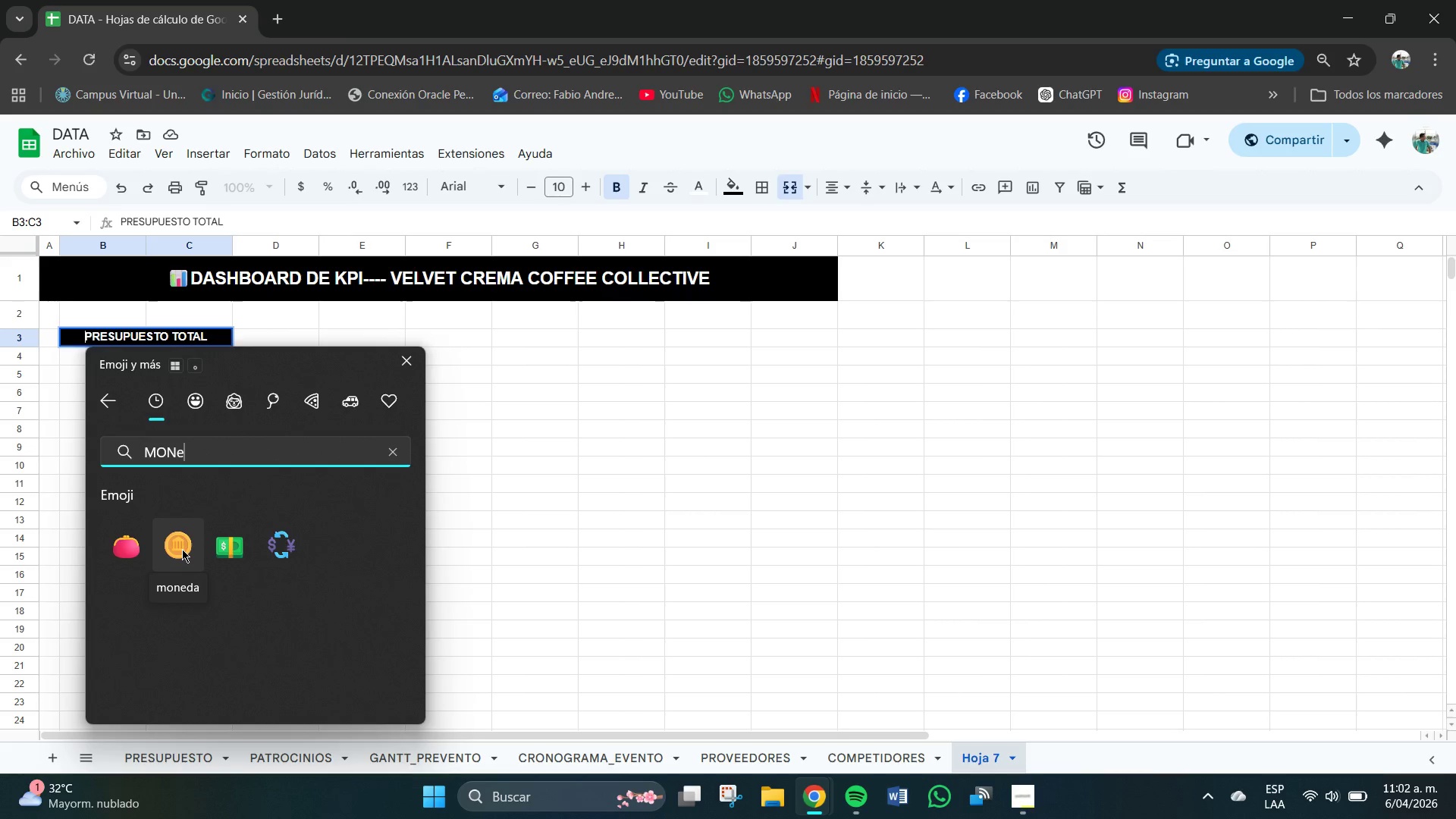 
left_click([127, 548])
 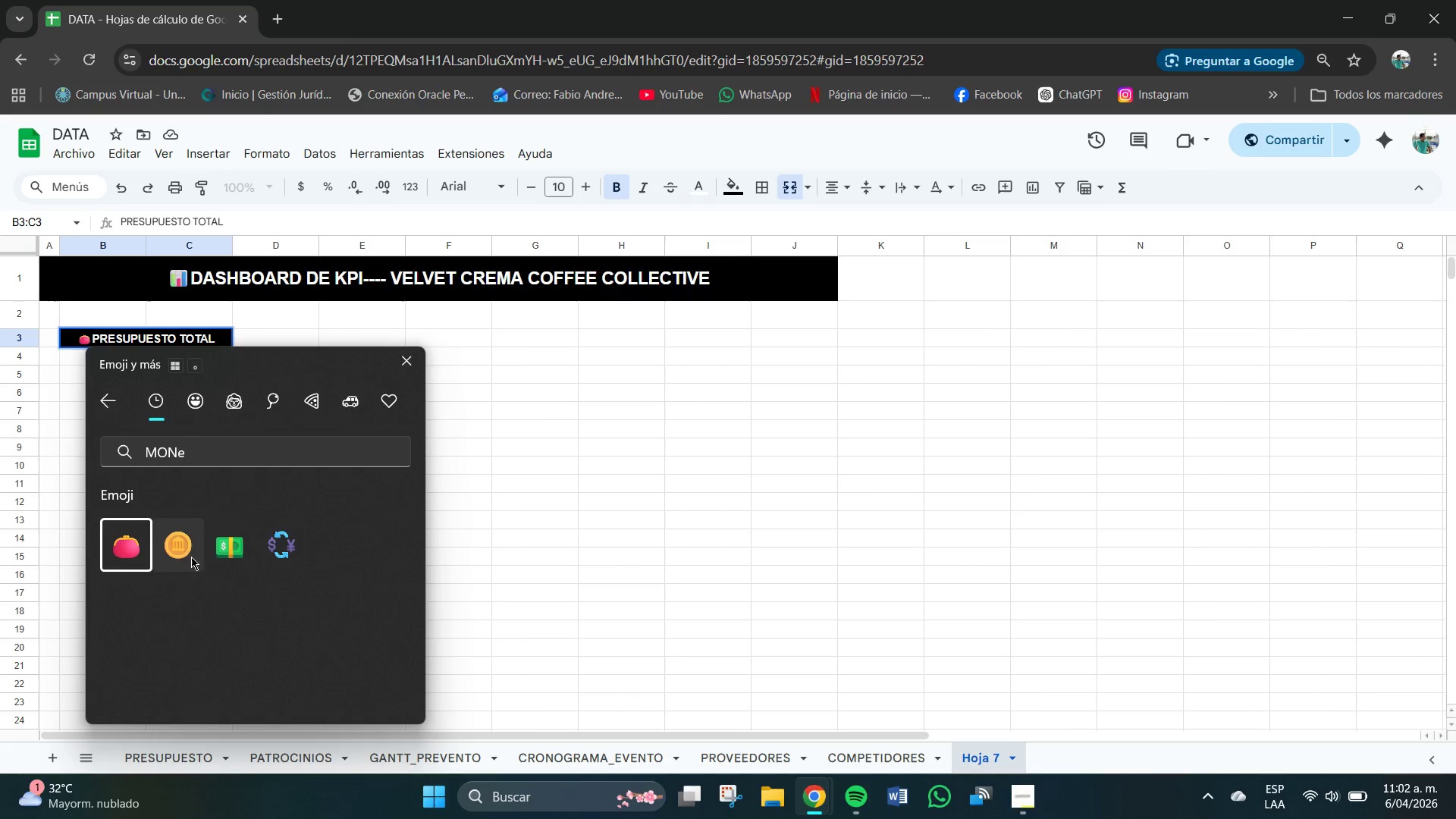 
left_click([192, 457])
 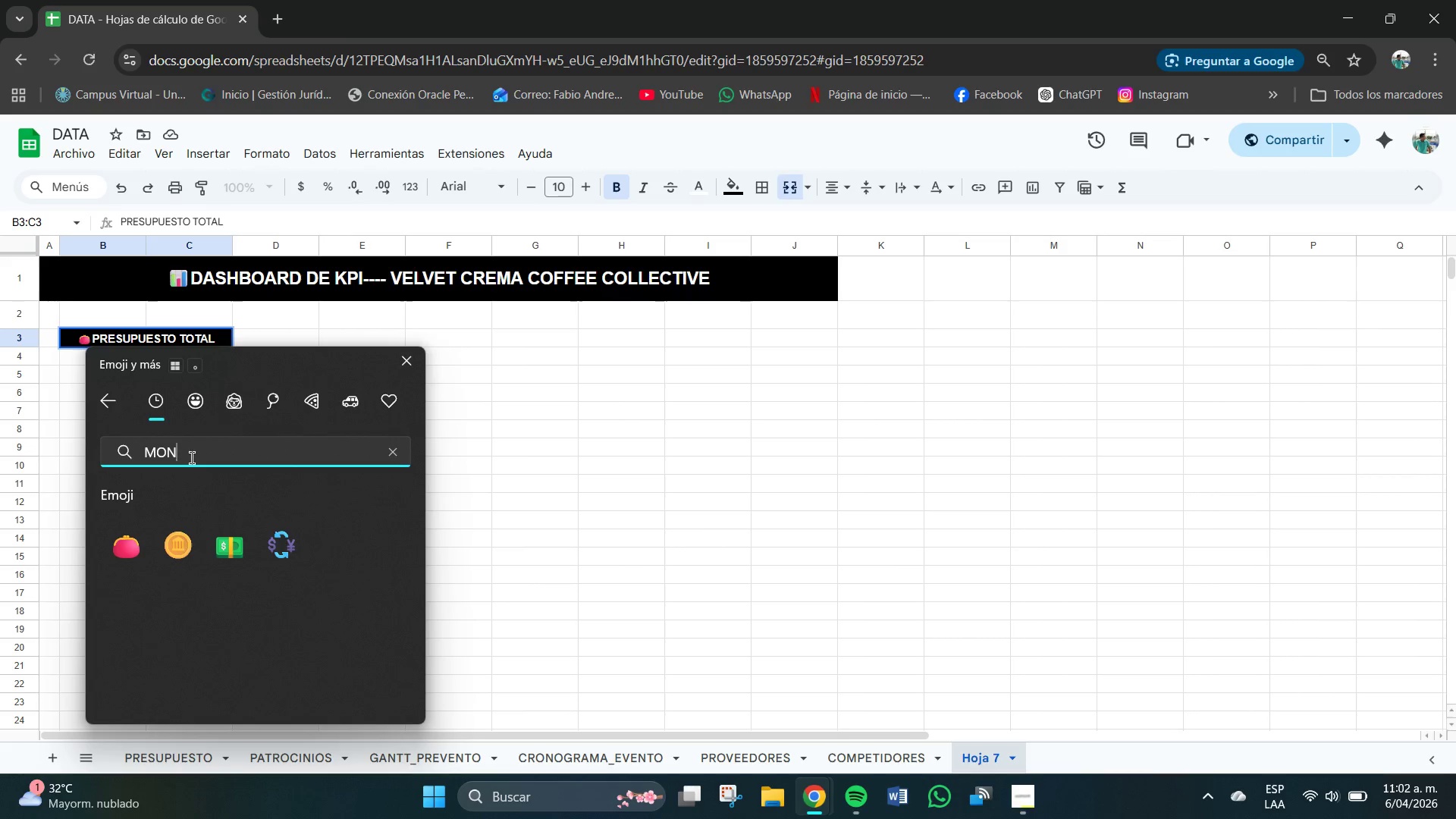 
key(Backspace)
key(Backspace)
key(Backspace)
key(Backspace)
key(Backspace)
type(N)
key(Backspace)
type(Money)
key(Backspace)
key(Backspace)
key(Backspace)
key(Backspace)
key(Backspace)
key(Backspace)
 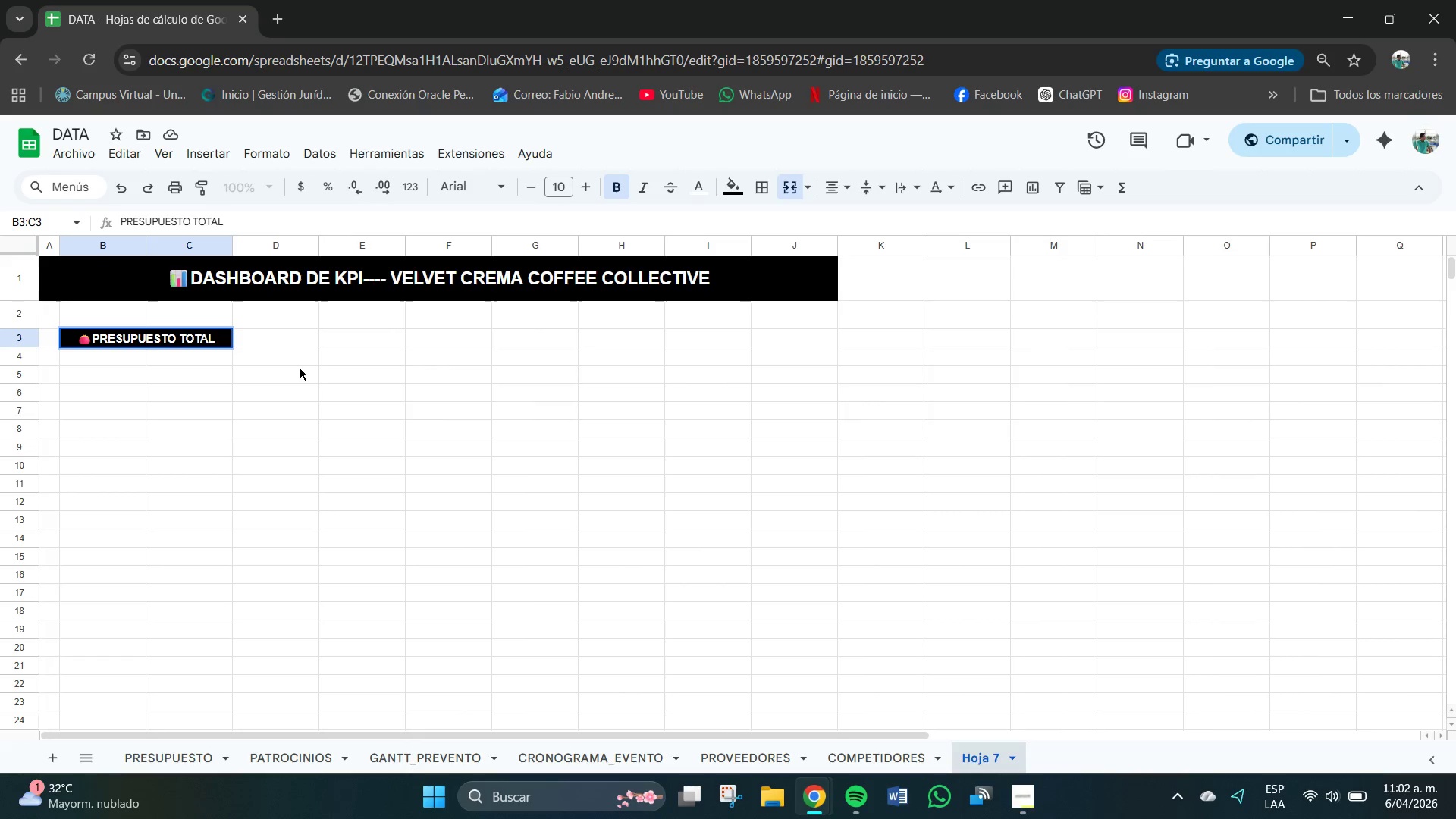 
wait(9.0)
 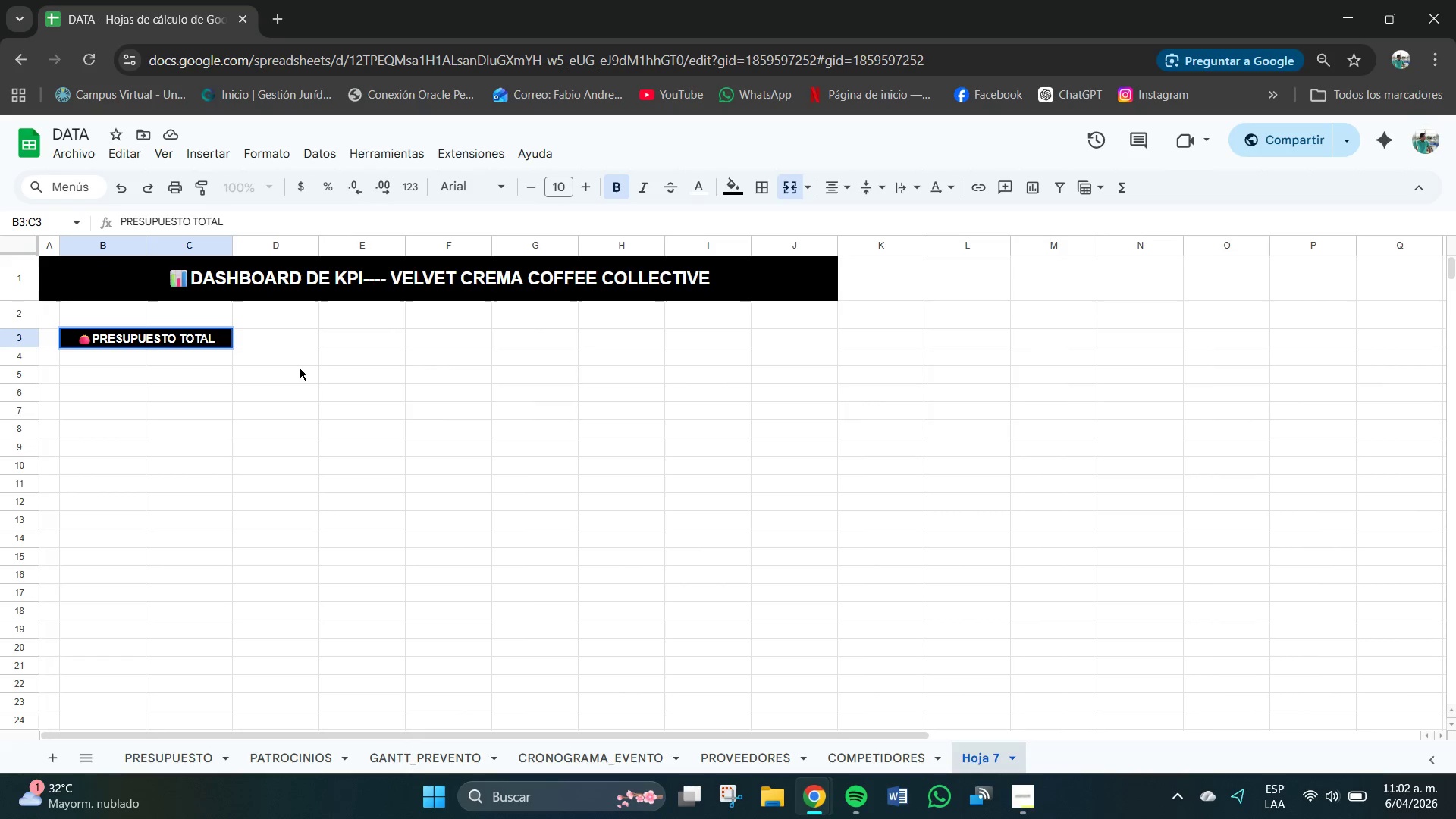 
left_click_drag(start_coordinate=[93, 361], to_coordinate=[216, 381])
 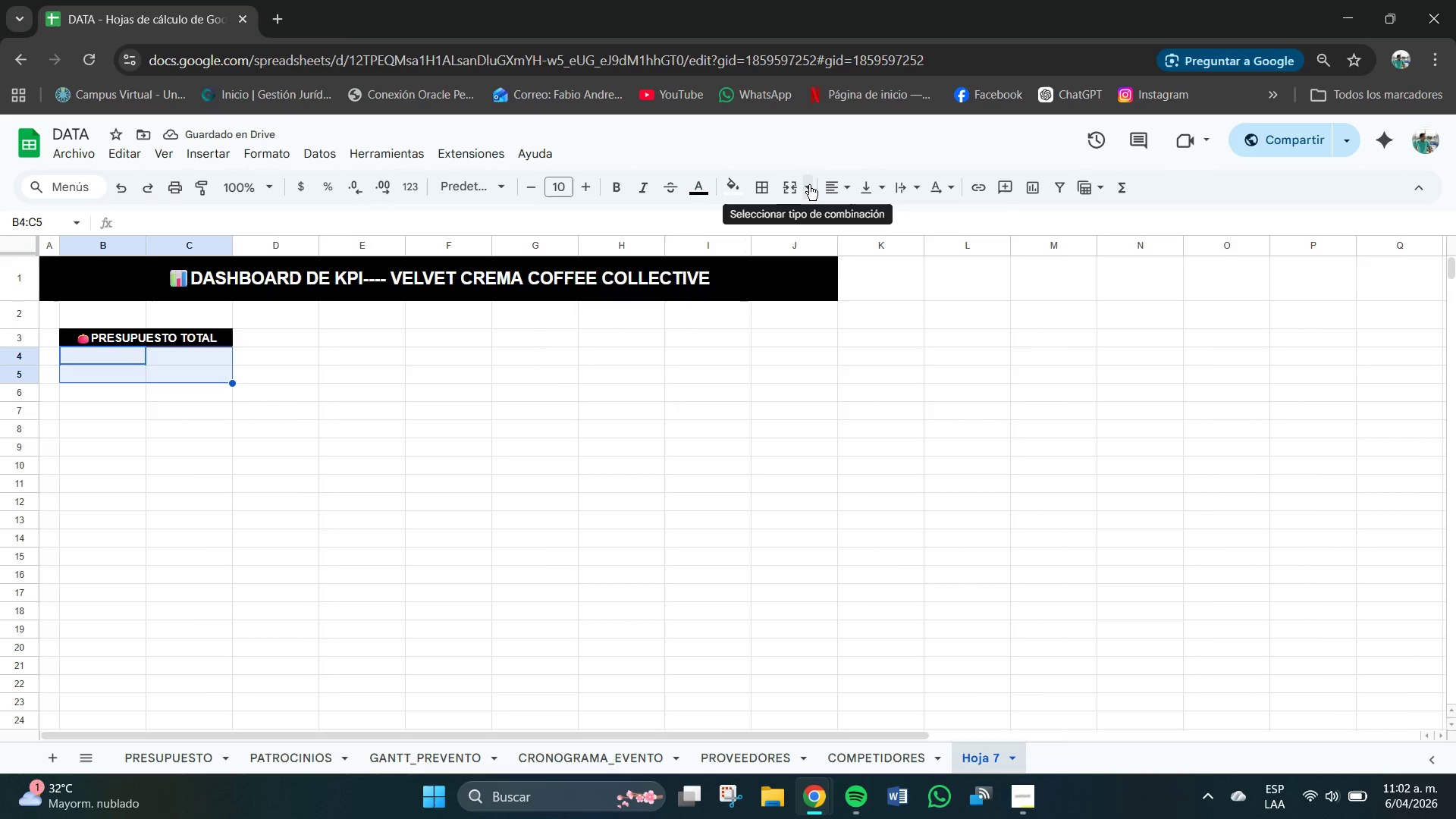 
left_click([809, 185])
 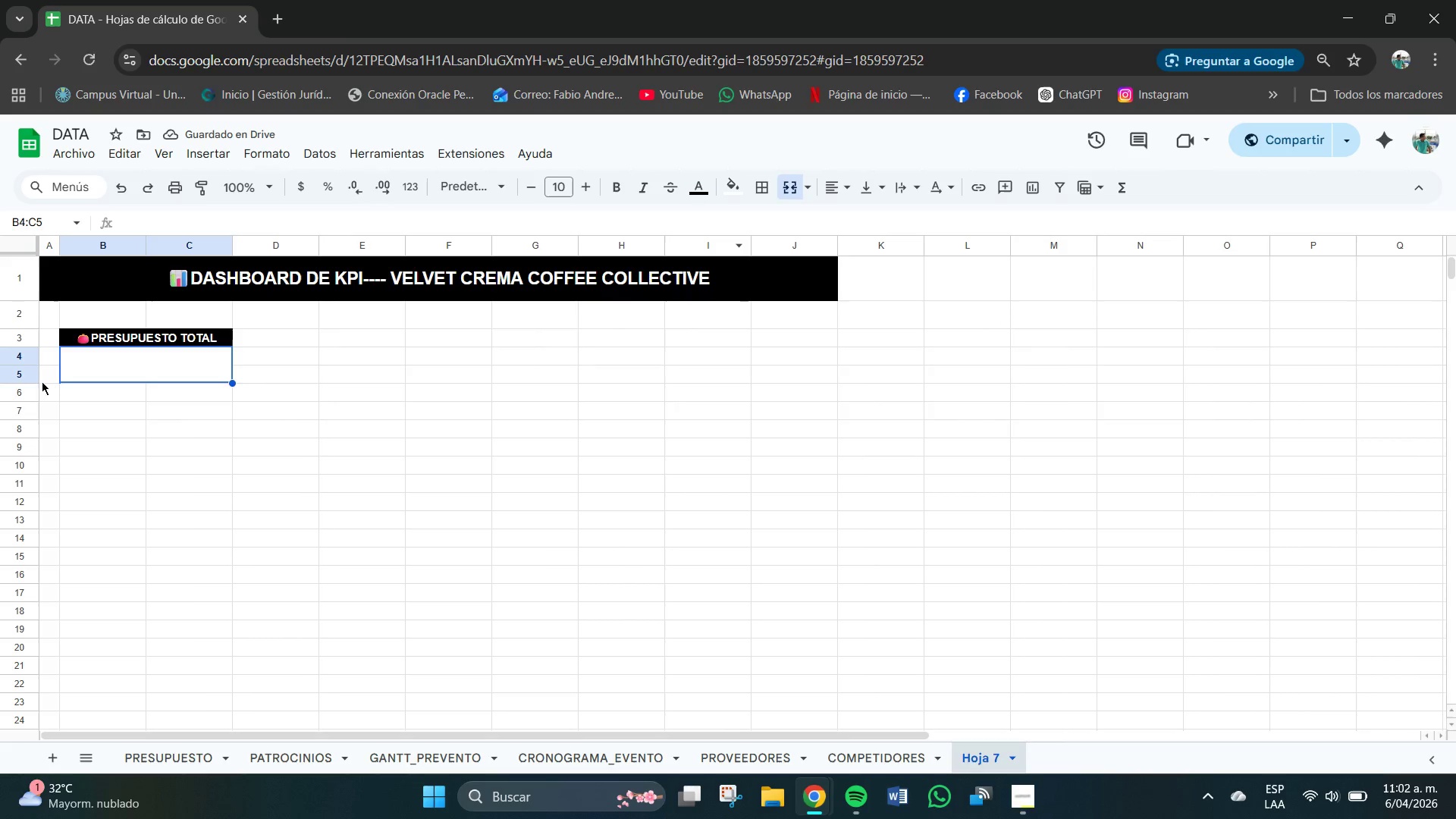 
left_click_drag(start_coordinate=[20, 381], to_coordinate=[23, 391])
 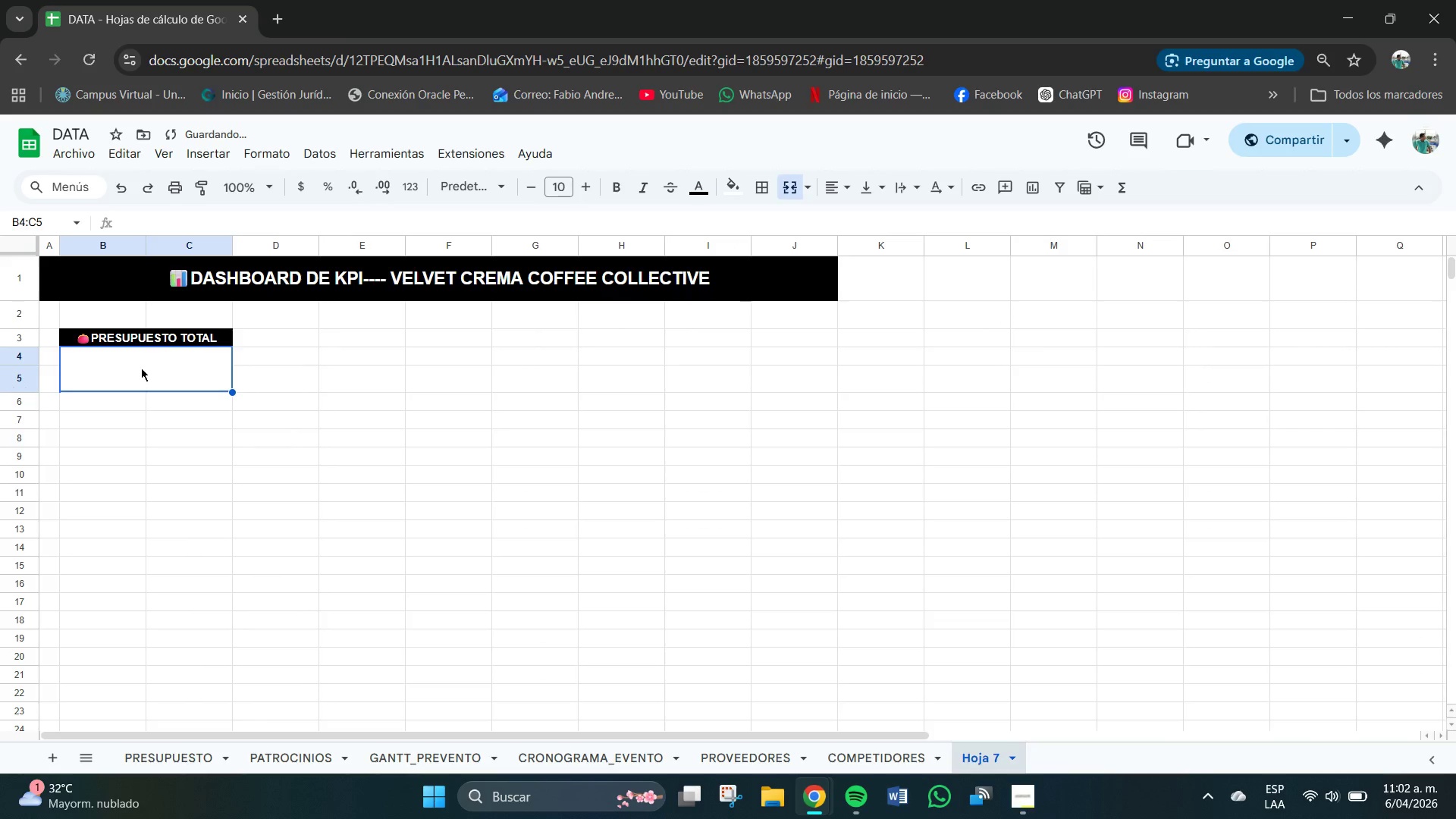 
double_click([141, 368])
 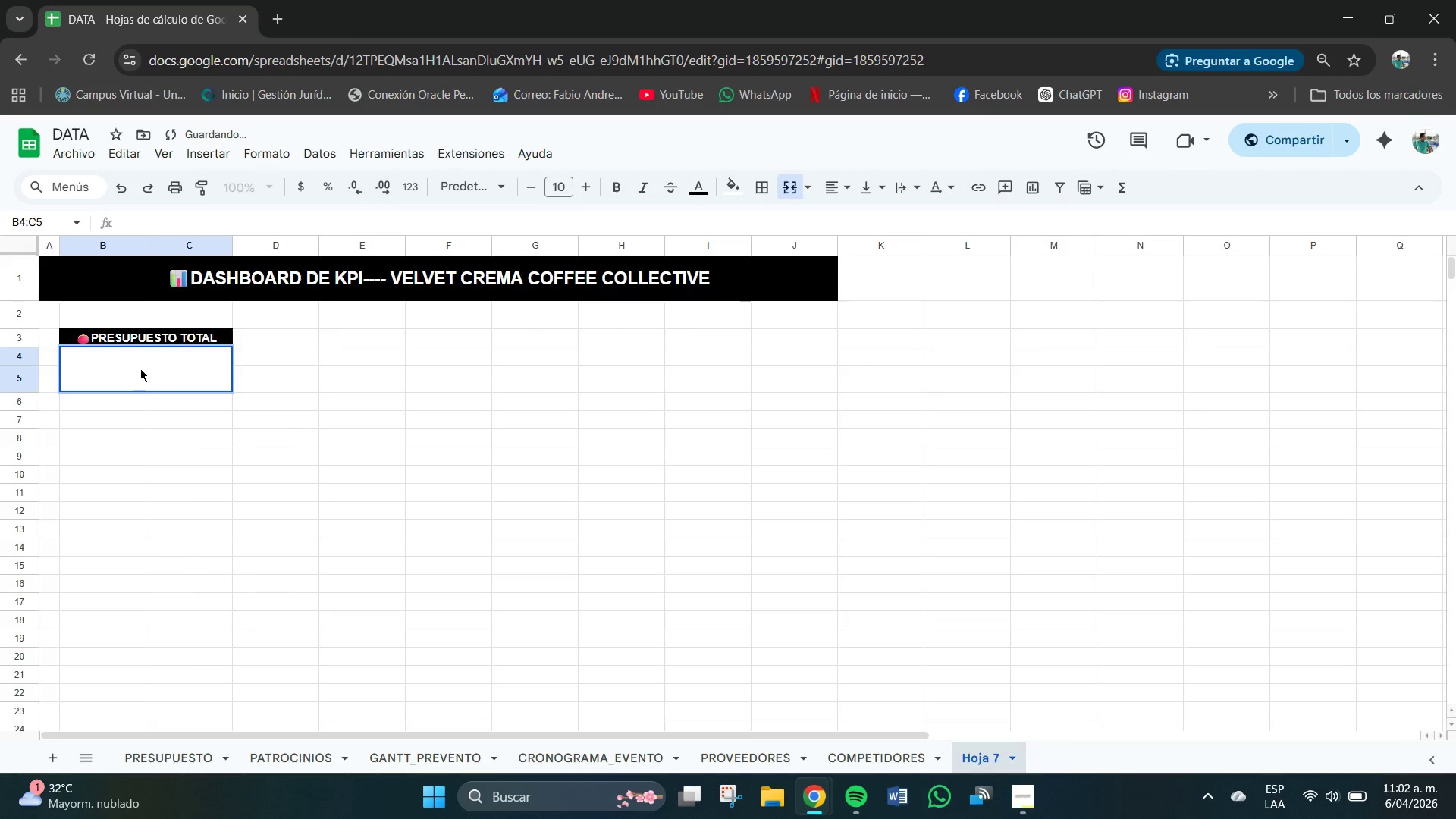 
triple_click([141, 369])
 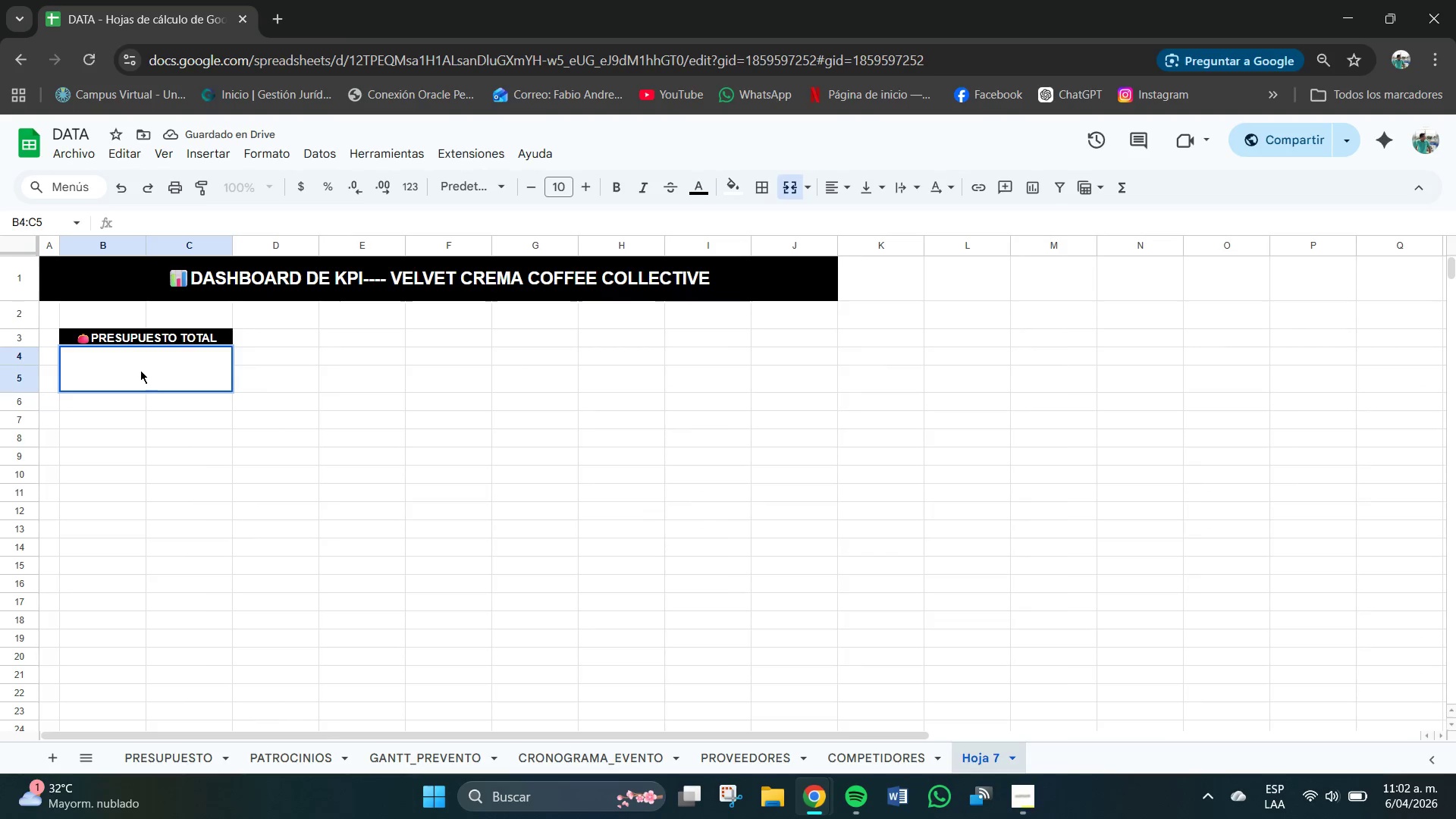 
double_click([140, 370])
 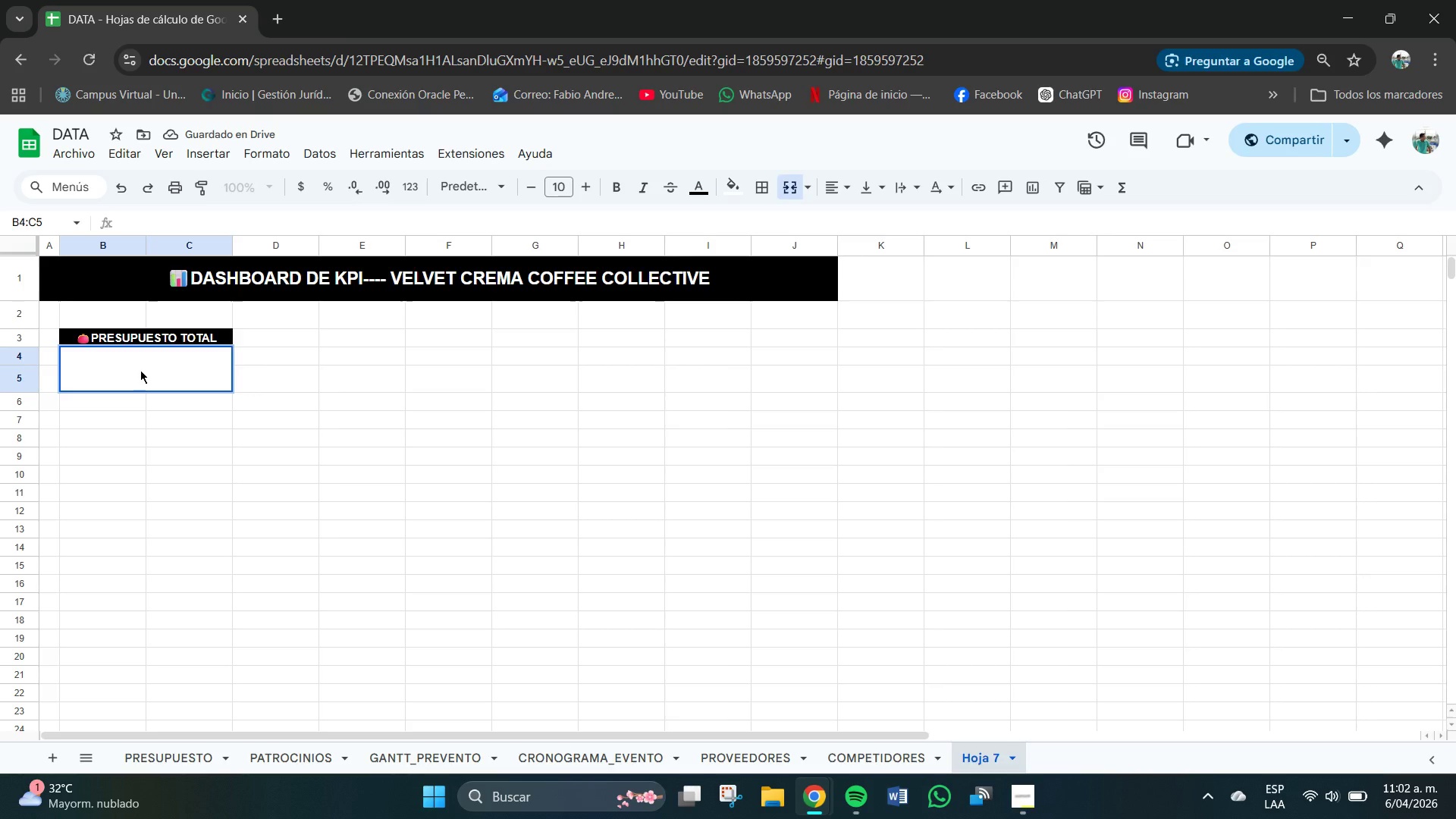 
key(Shift+ShiftRight)
 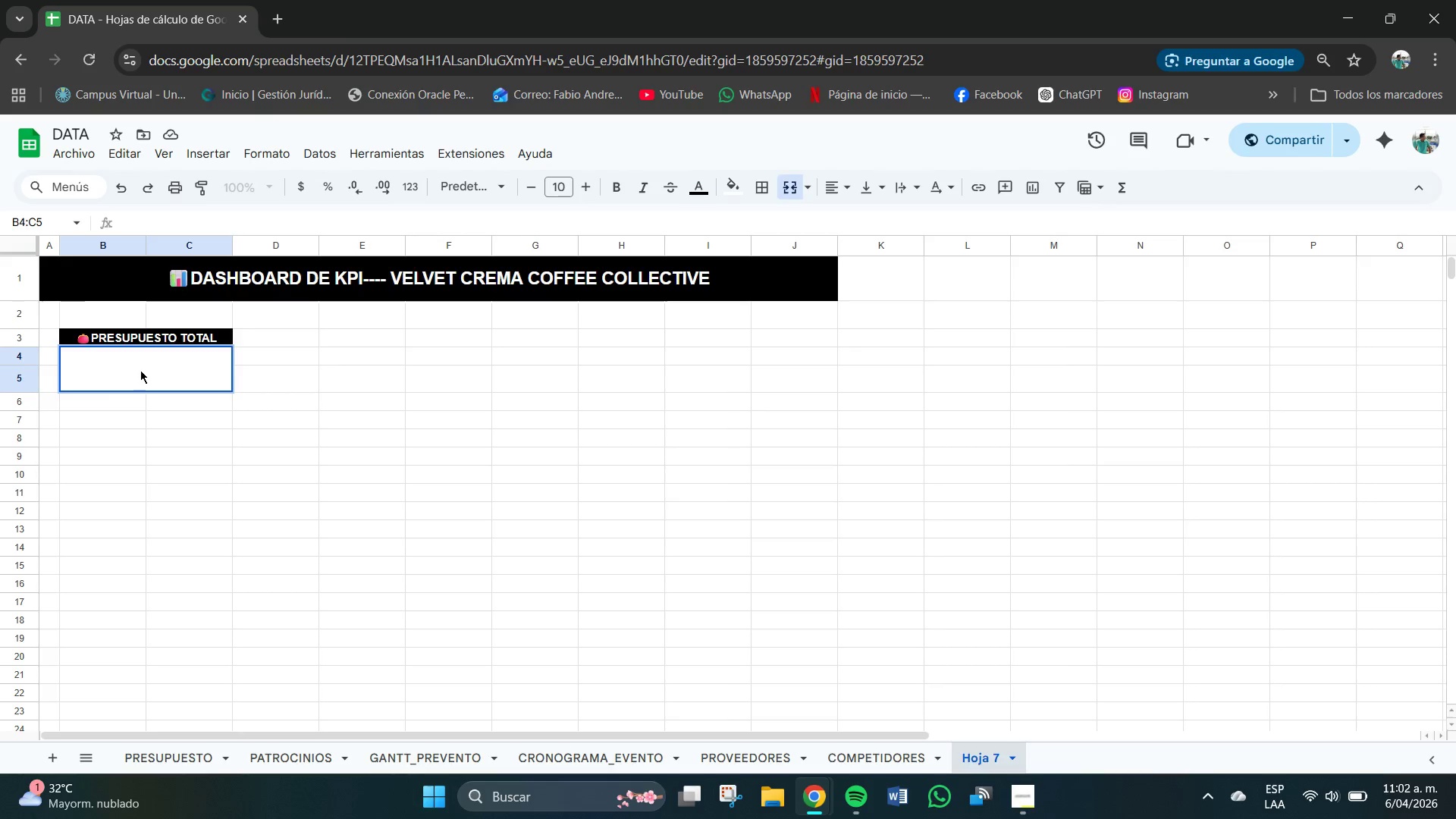 
key(0)
 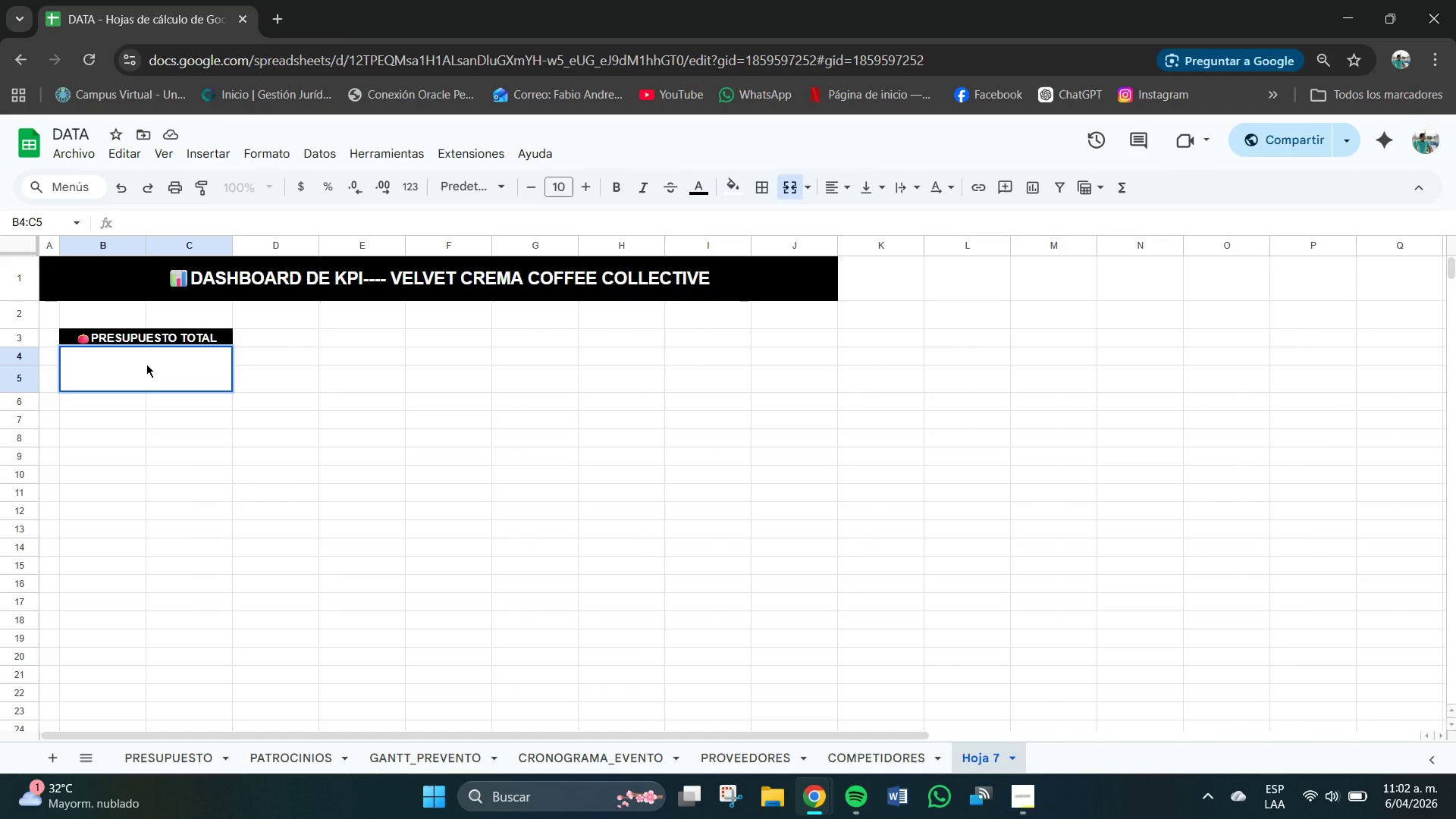 
left_click([291, 337])
 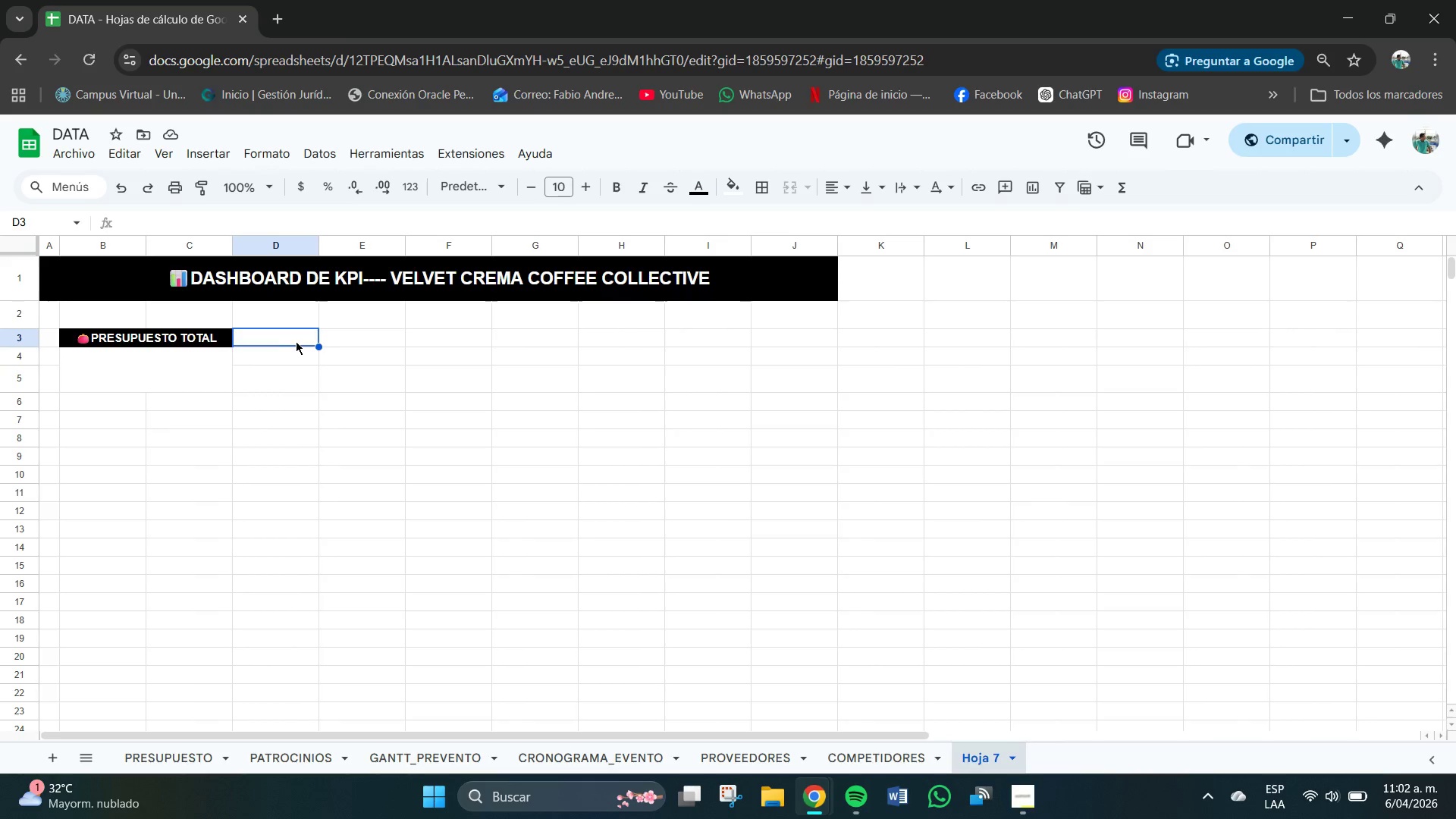 
left_click_drag(start_coordinate=[297, 341], to_coordinate=[398, 341])
 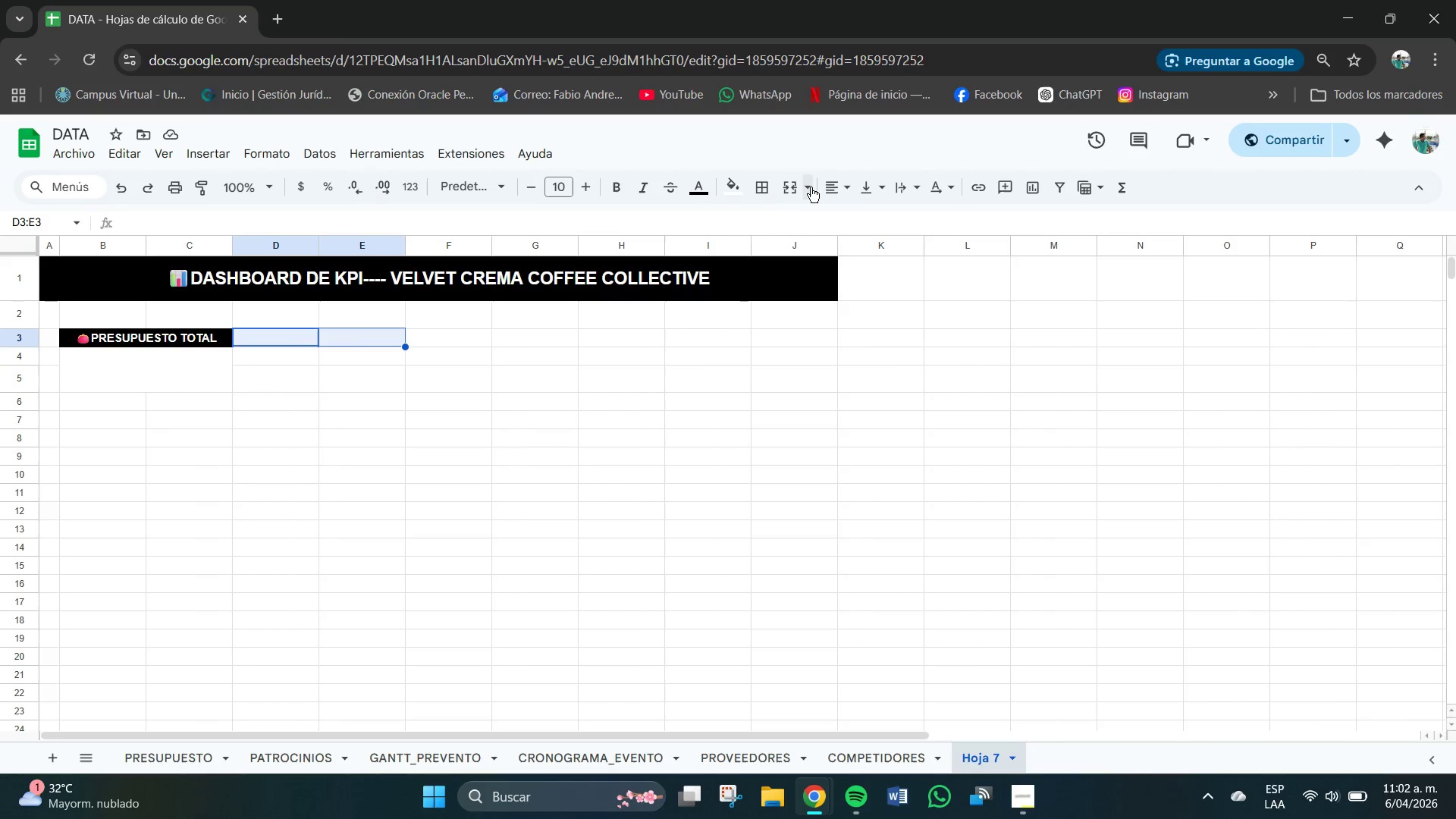 
left_click([808, 187])
 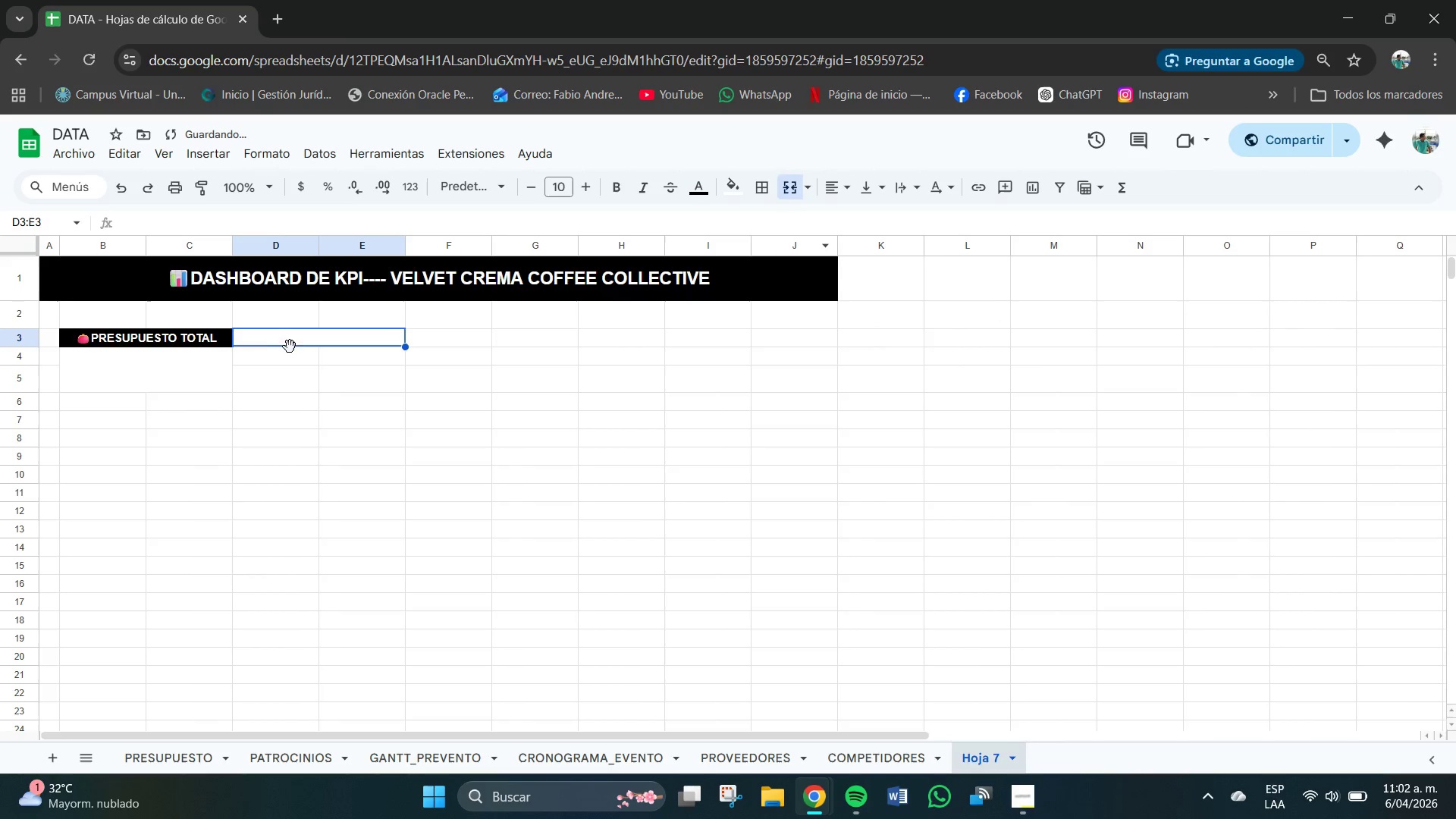 
left_click([280, 337])
 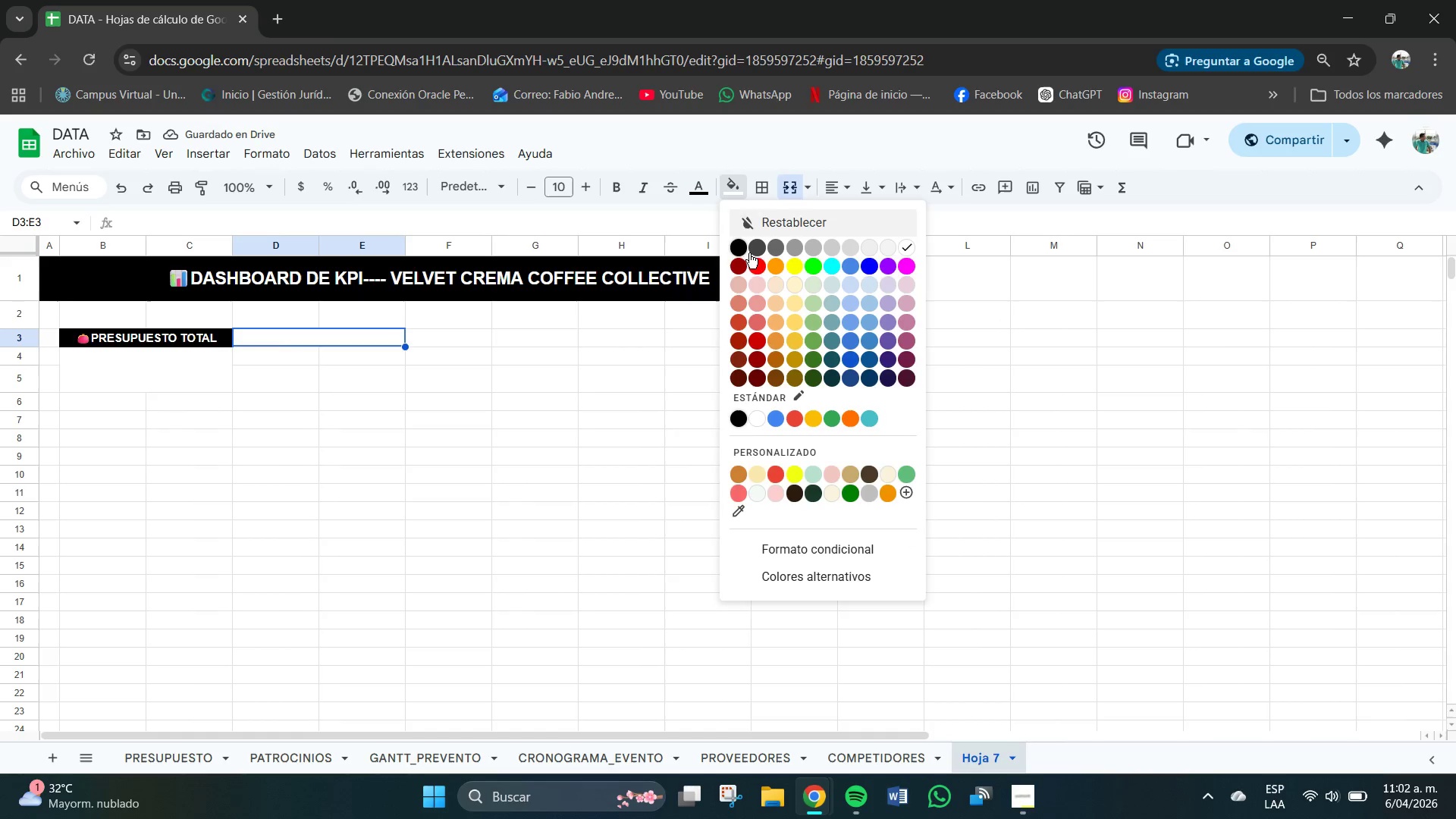 
left_click([756, 263])
 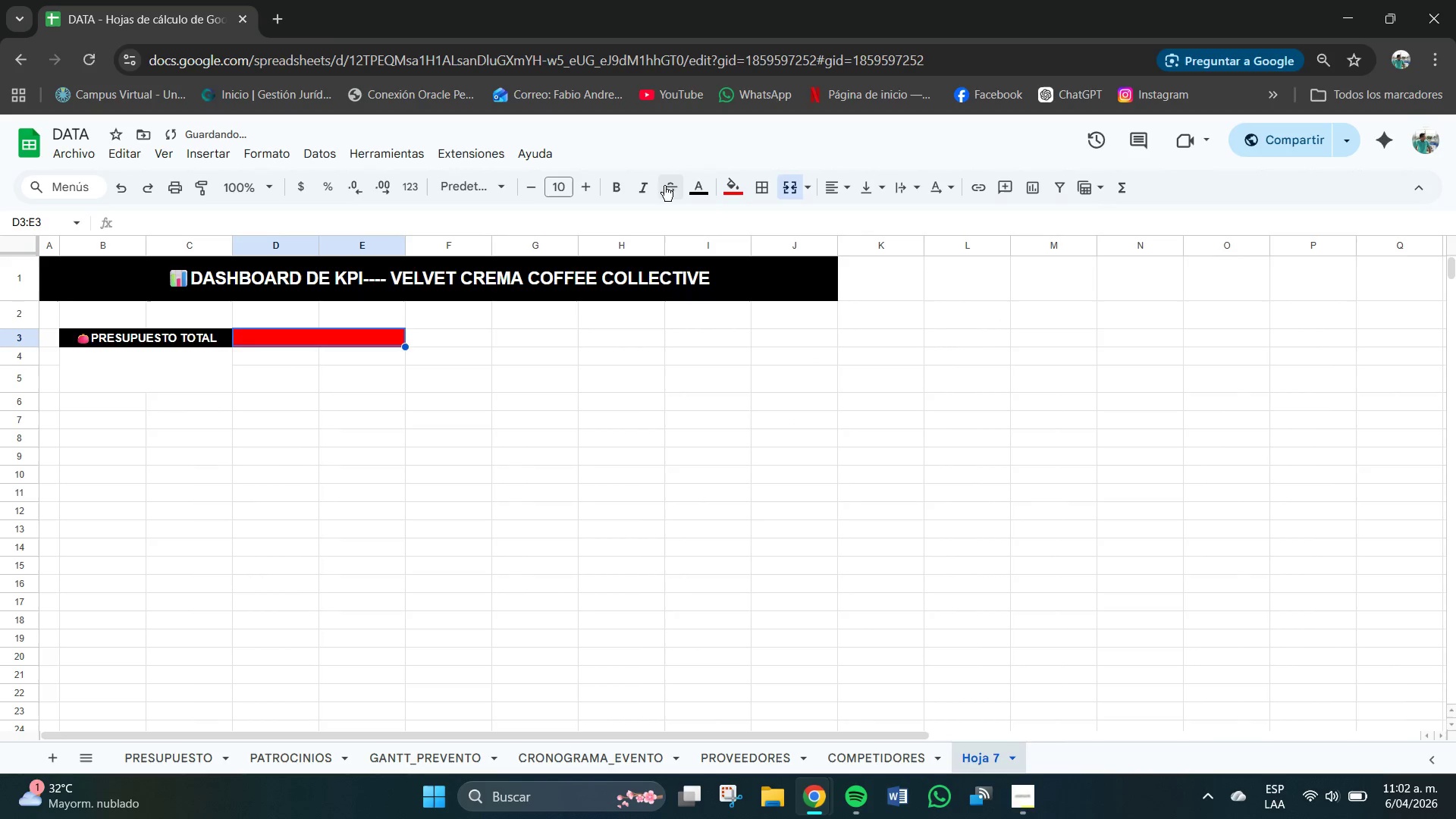 
left_click([705, 180])
 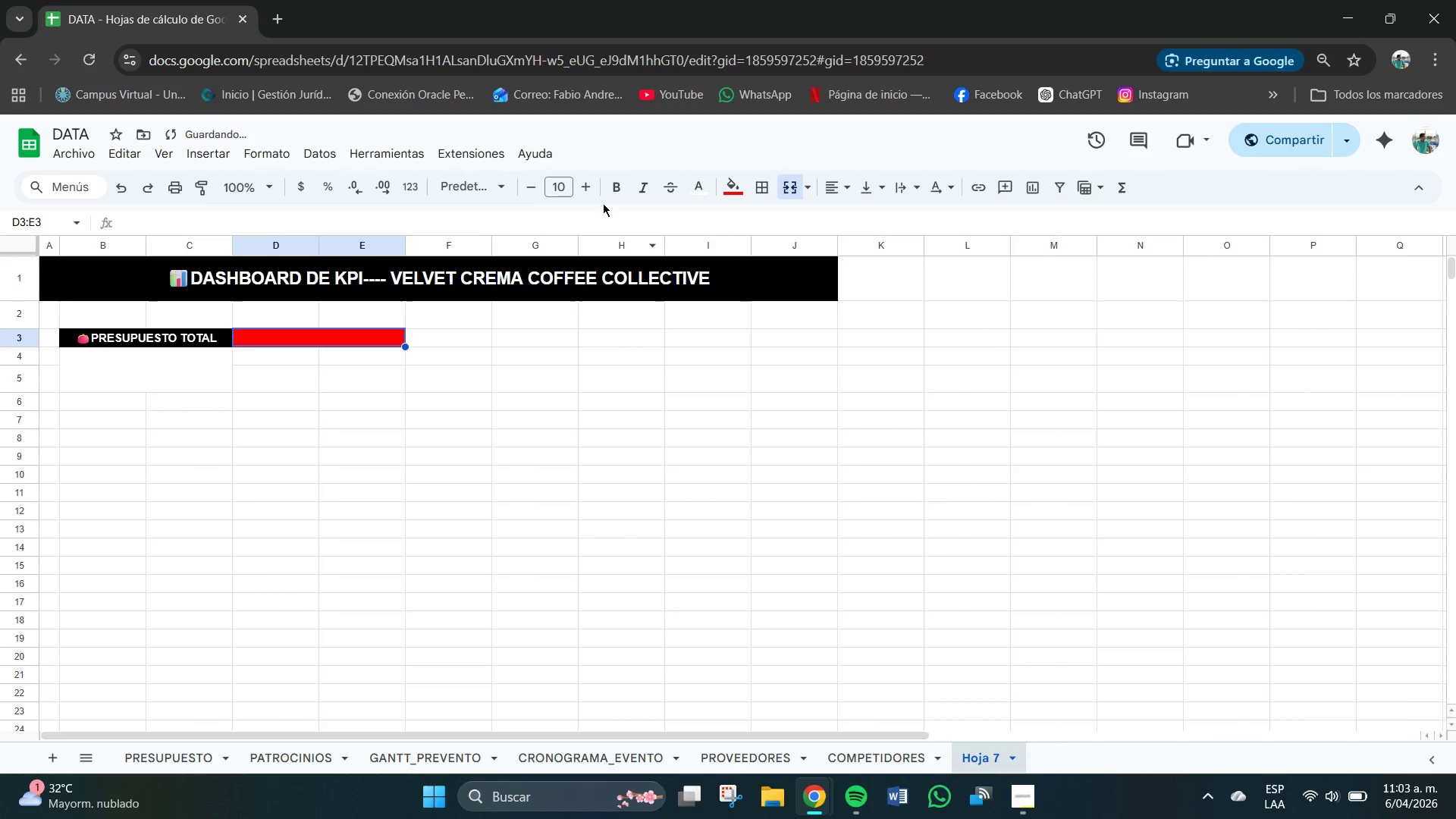 
left_click([615, 187])
 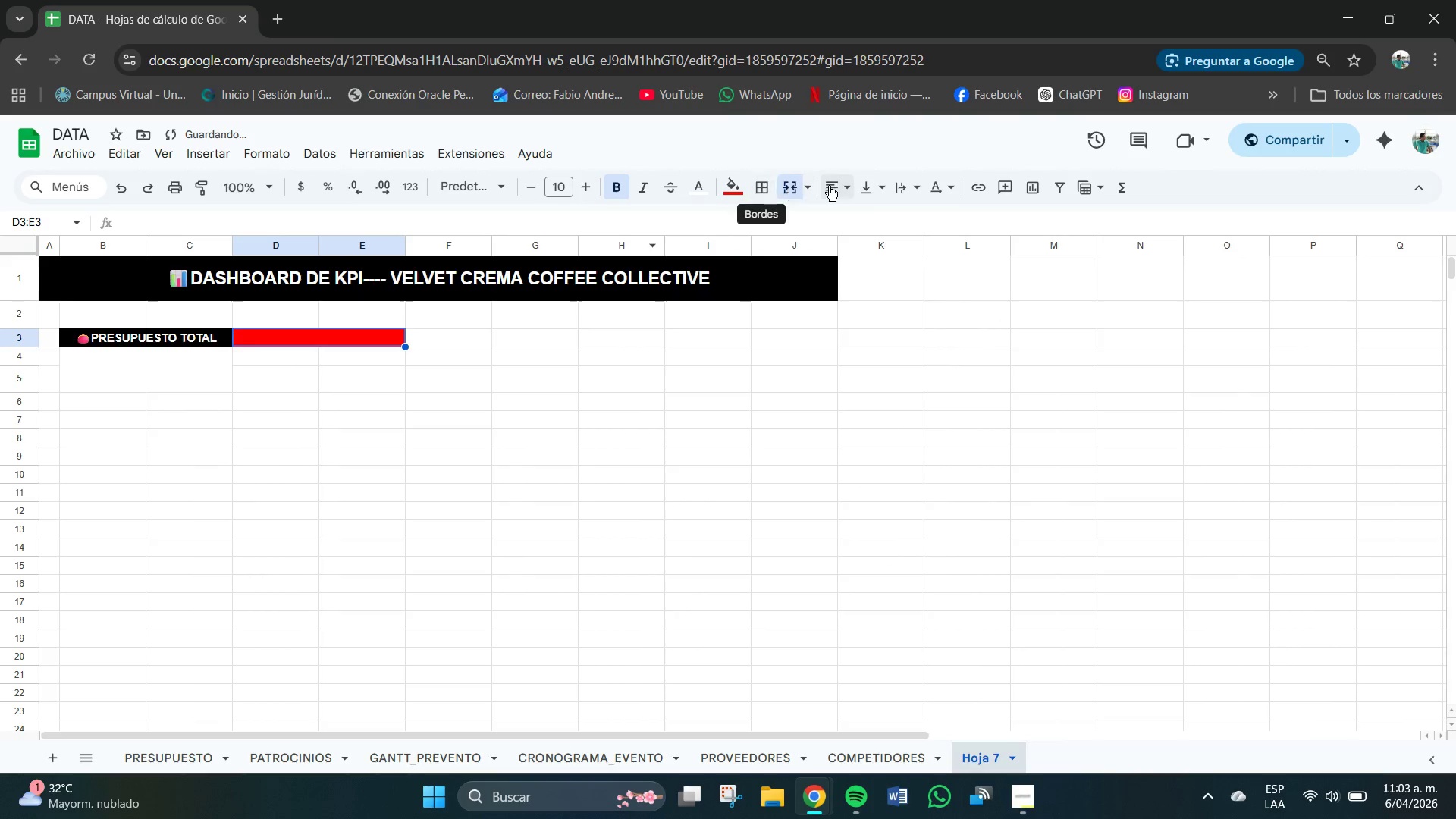 
left_click([842, 180])
 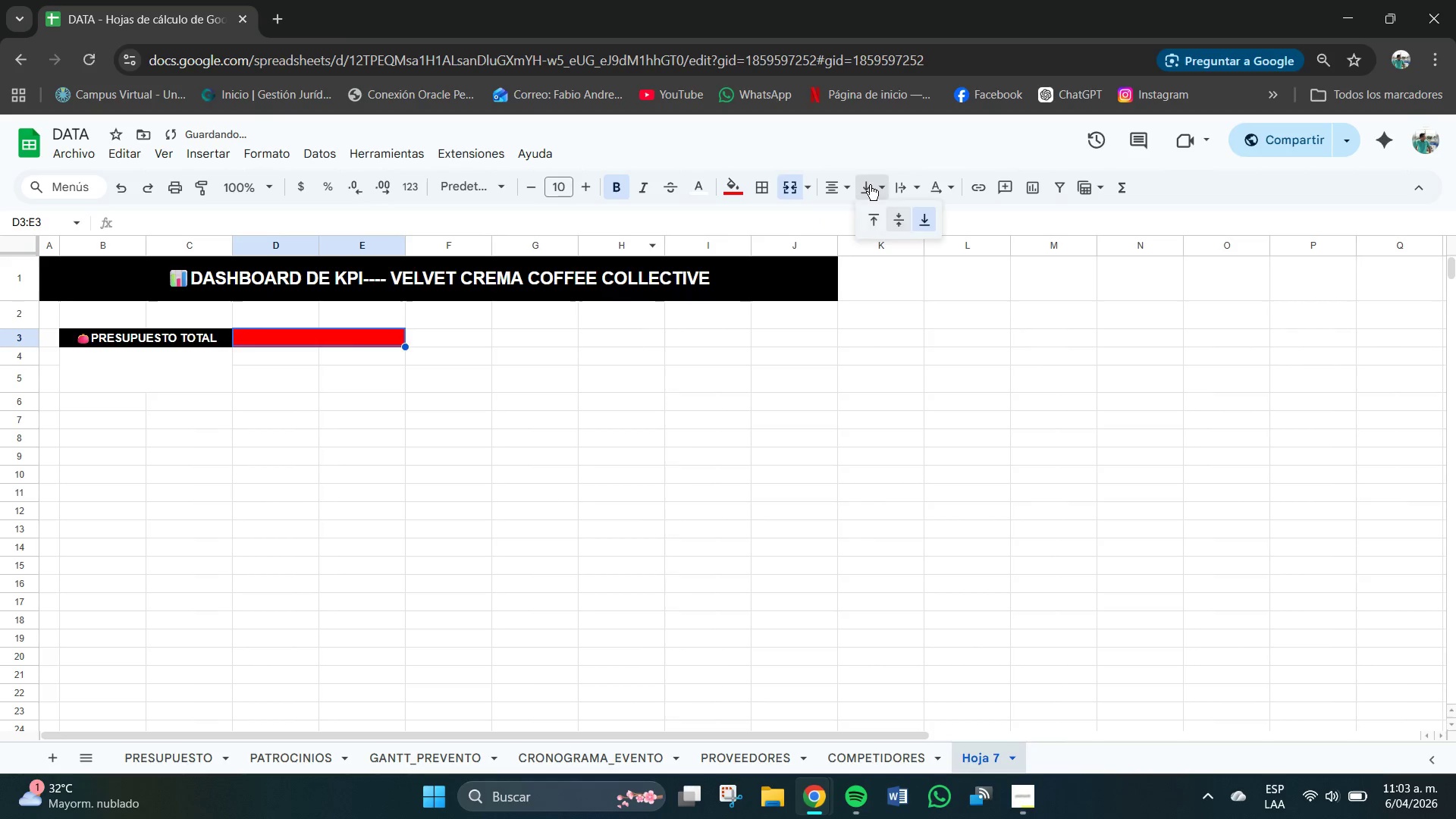 
double_click([870, 185])
 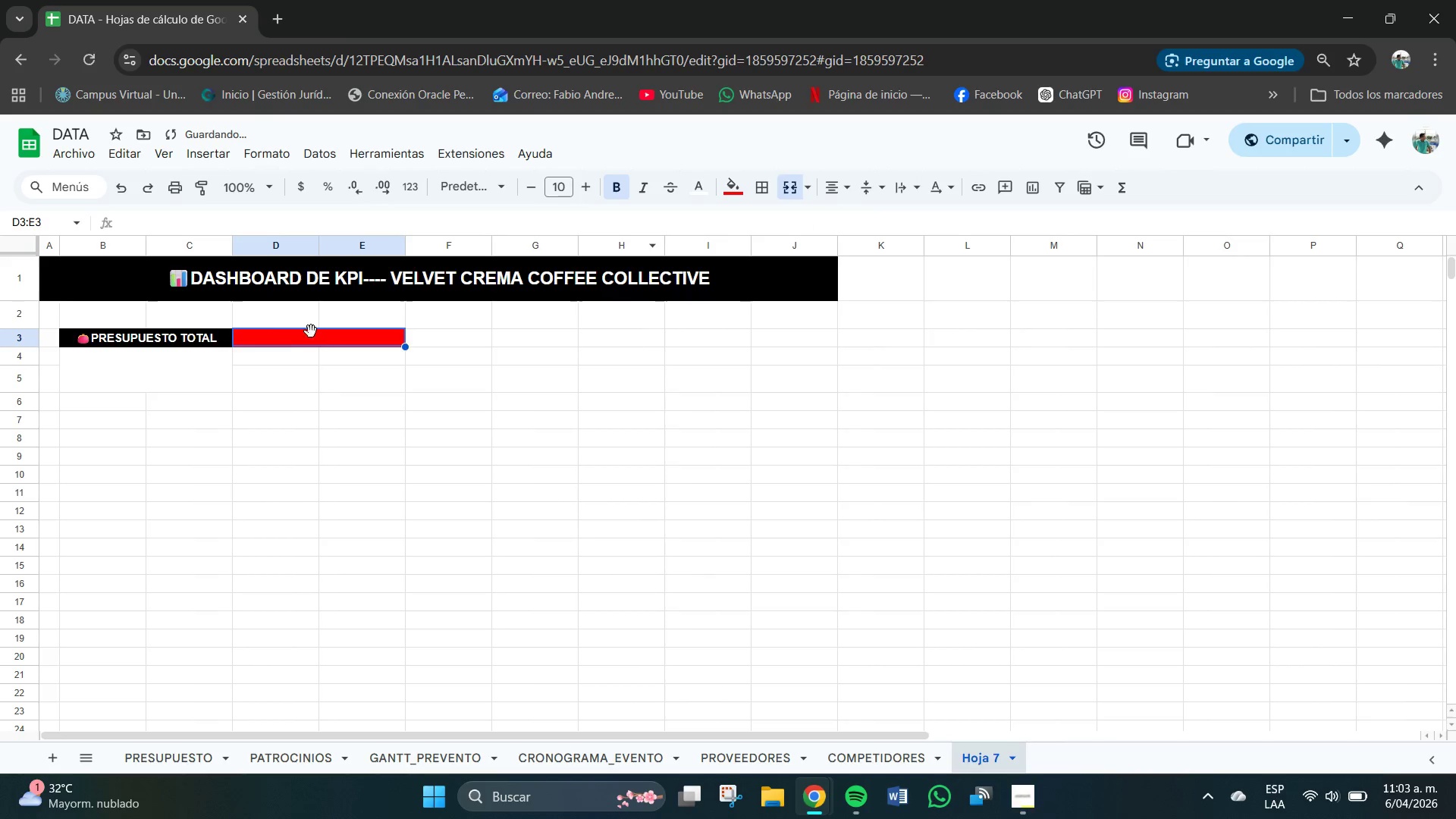 
double_click([315, 334])
 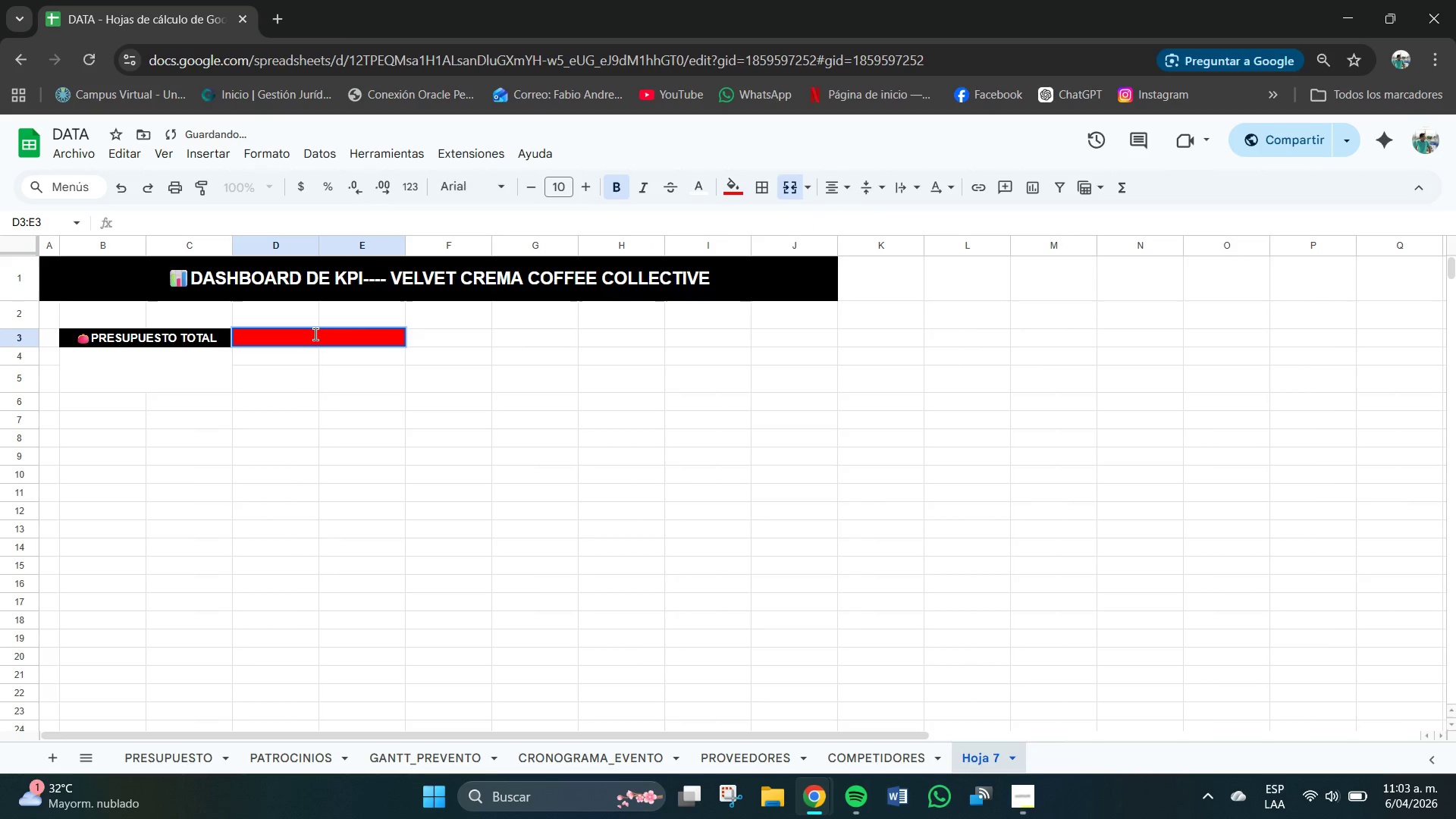 
triple_click([315, 334])
 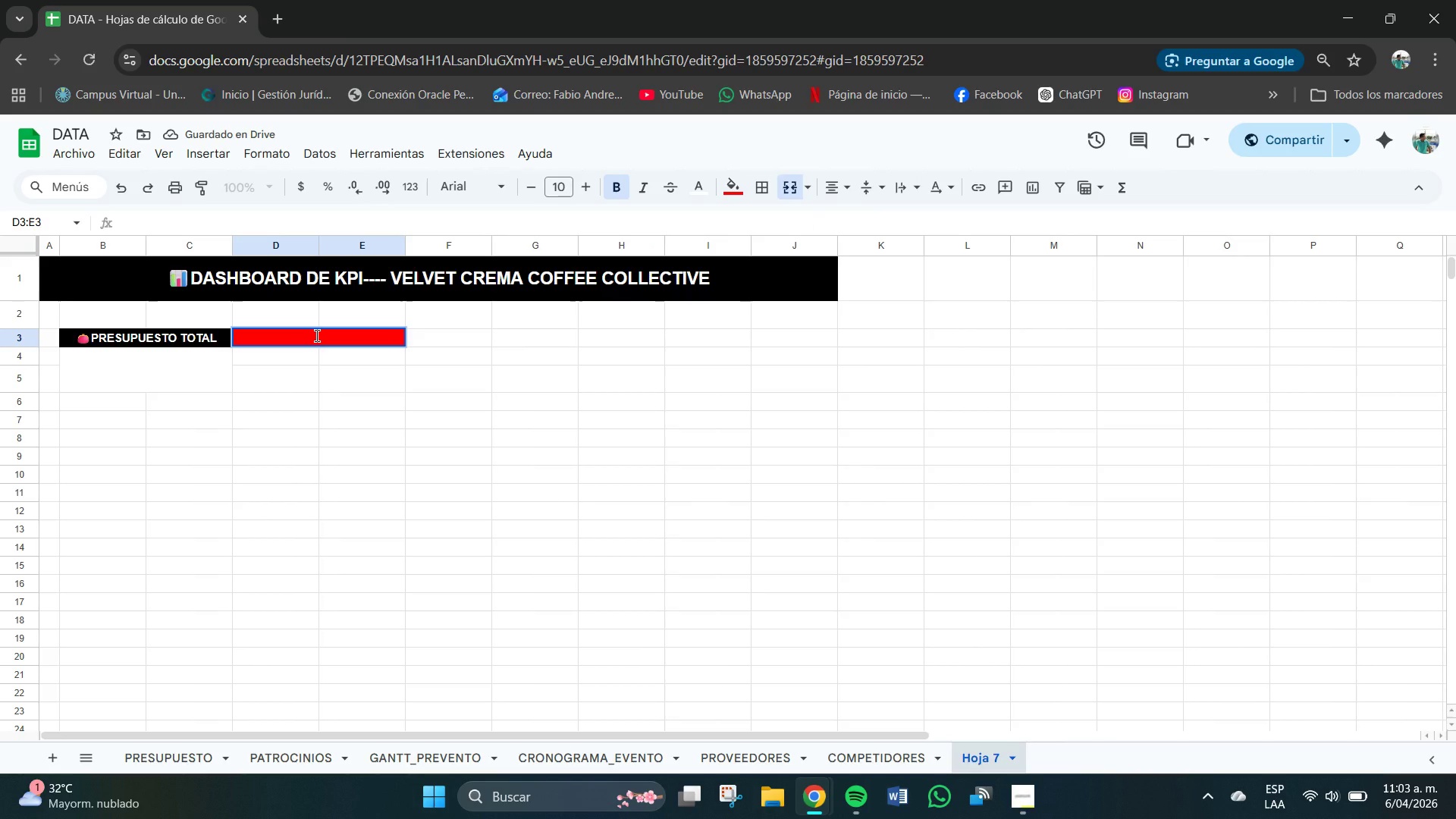 
right_click([317, 336])
 